 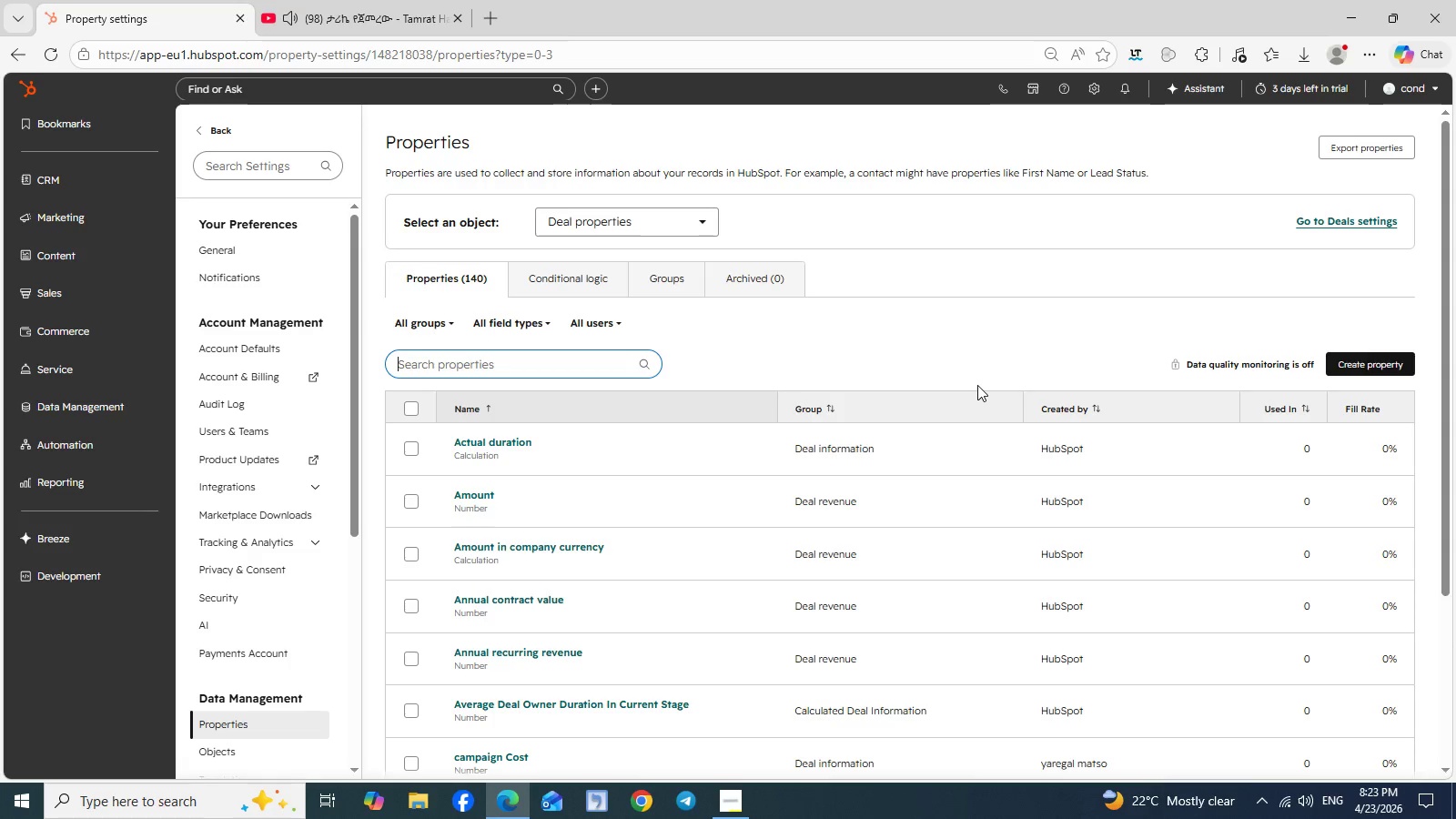 
scroll: coordinate [288, 561], scroll_direction: down, amount: 1.0
 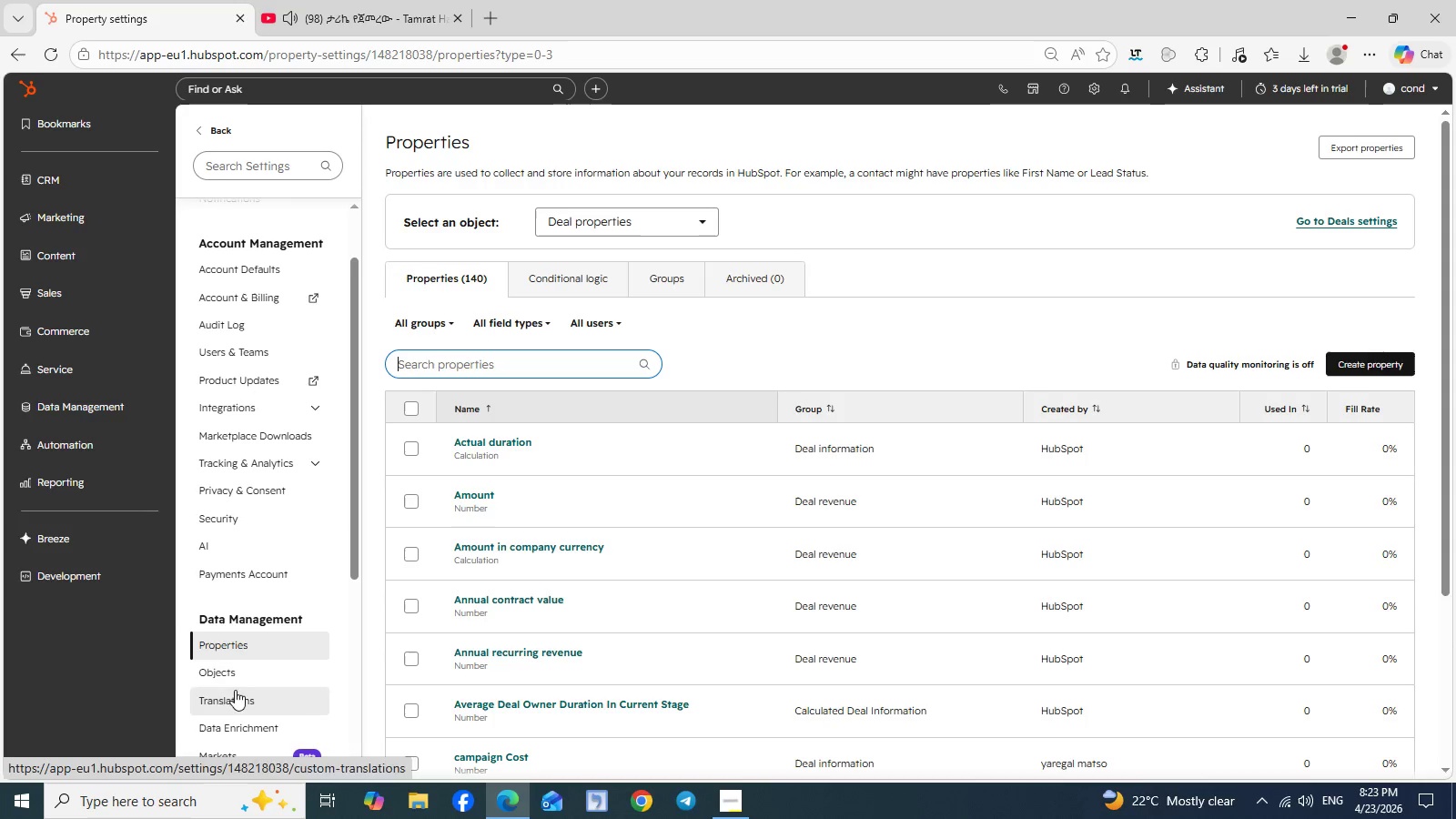 
left_click([248, 668])
 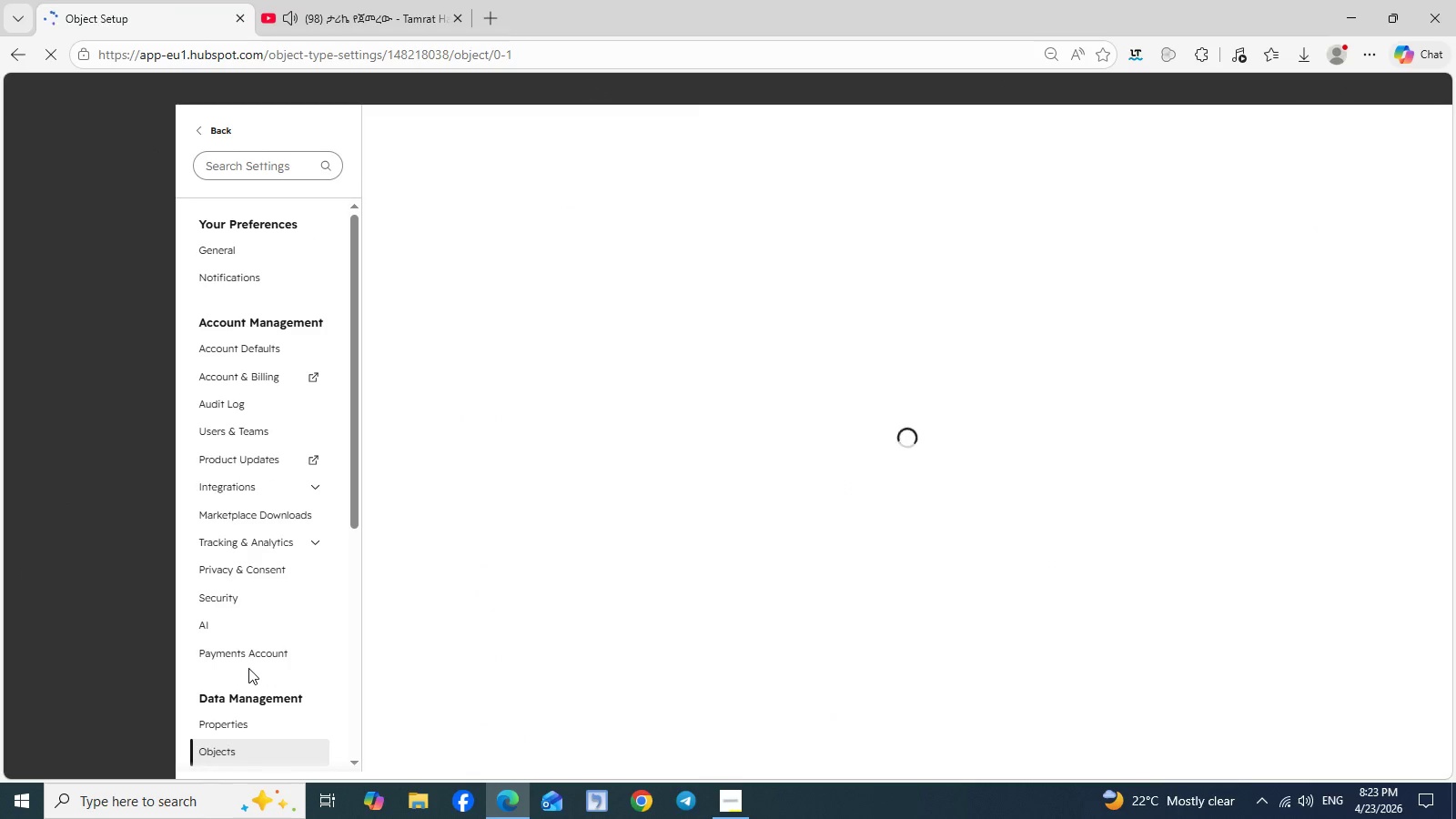 
mouse_move([590, 416])
 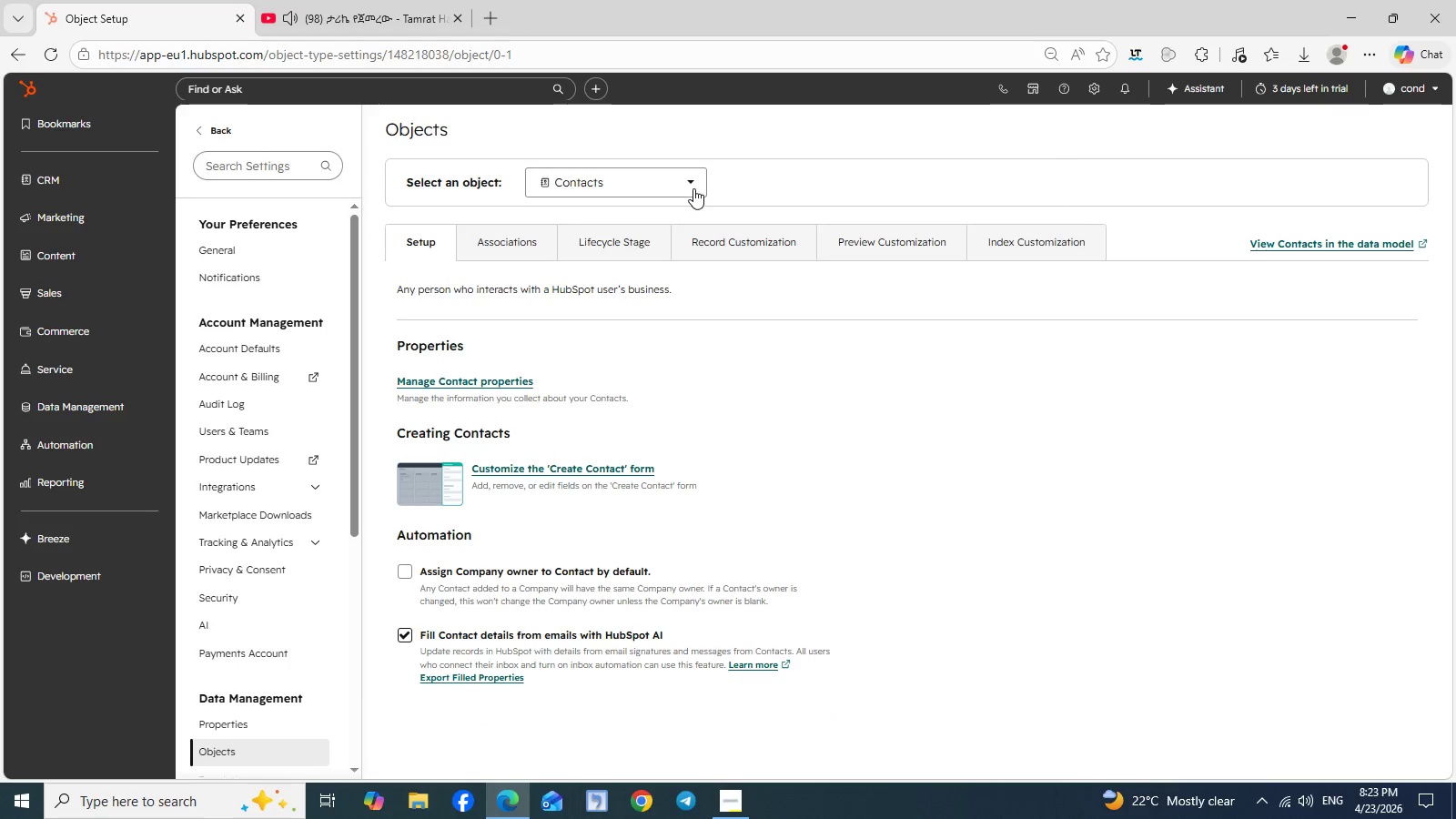 
left_click([693, 188])
 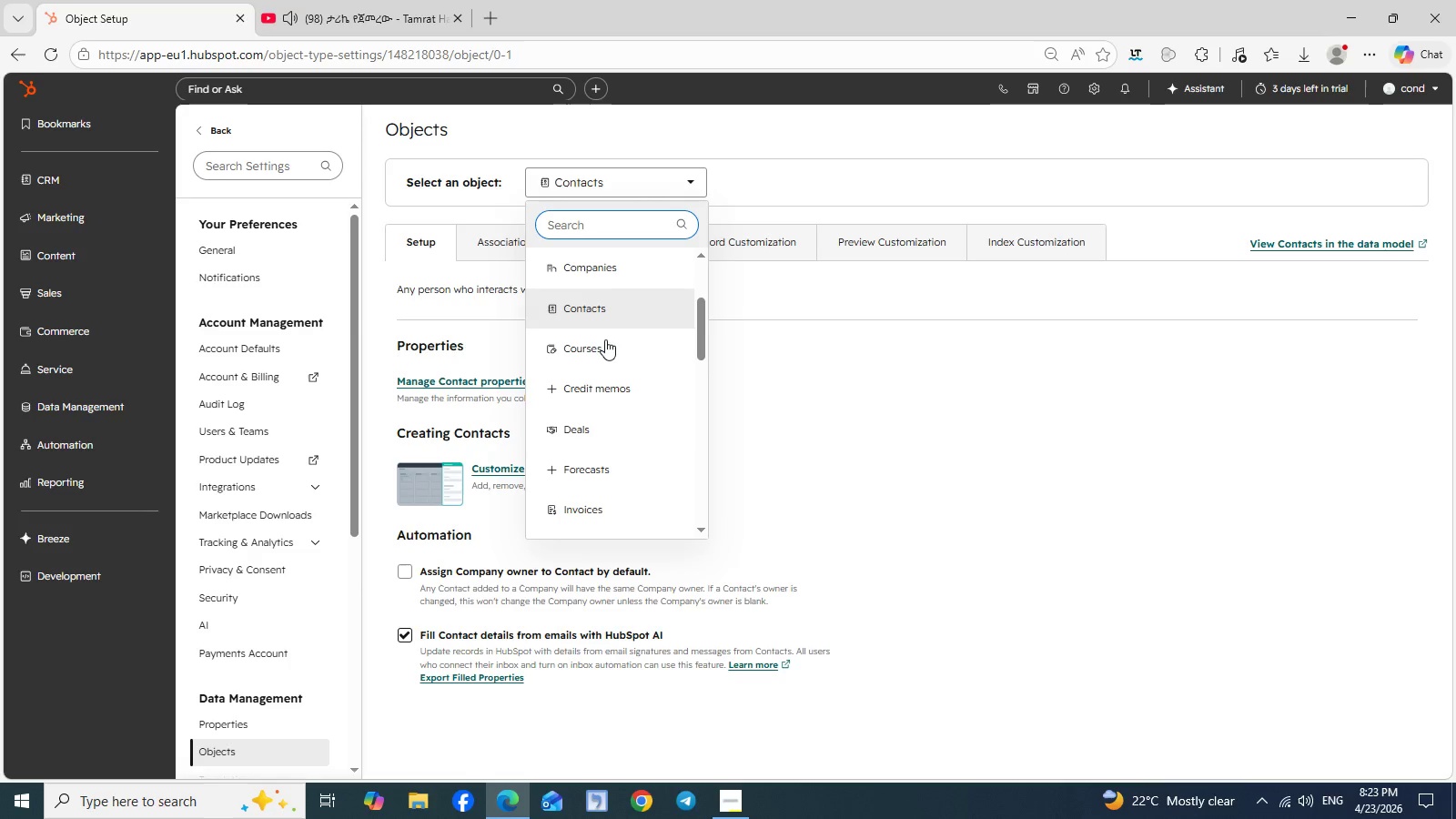 
left_click([599, 441])
 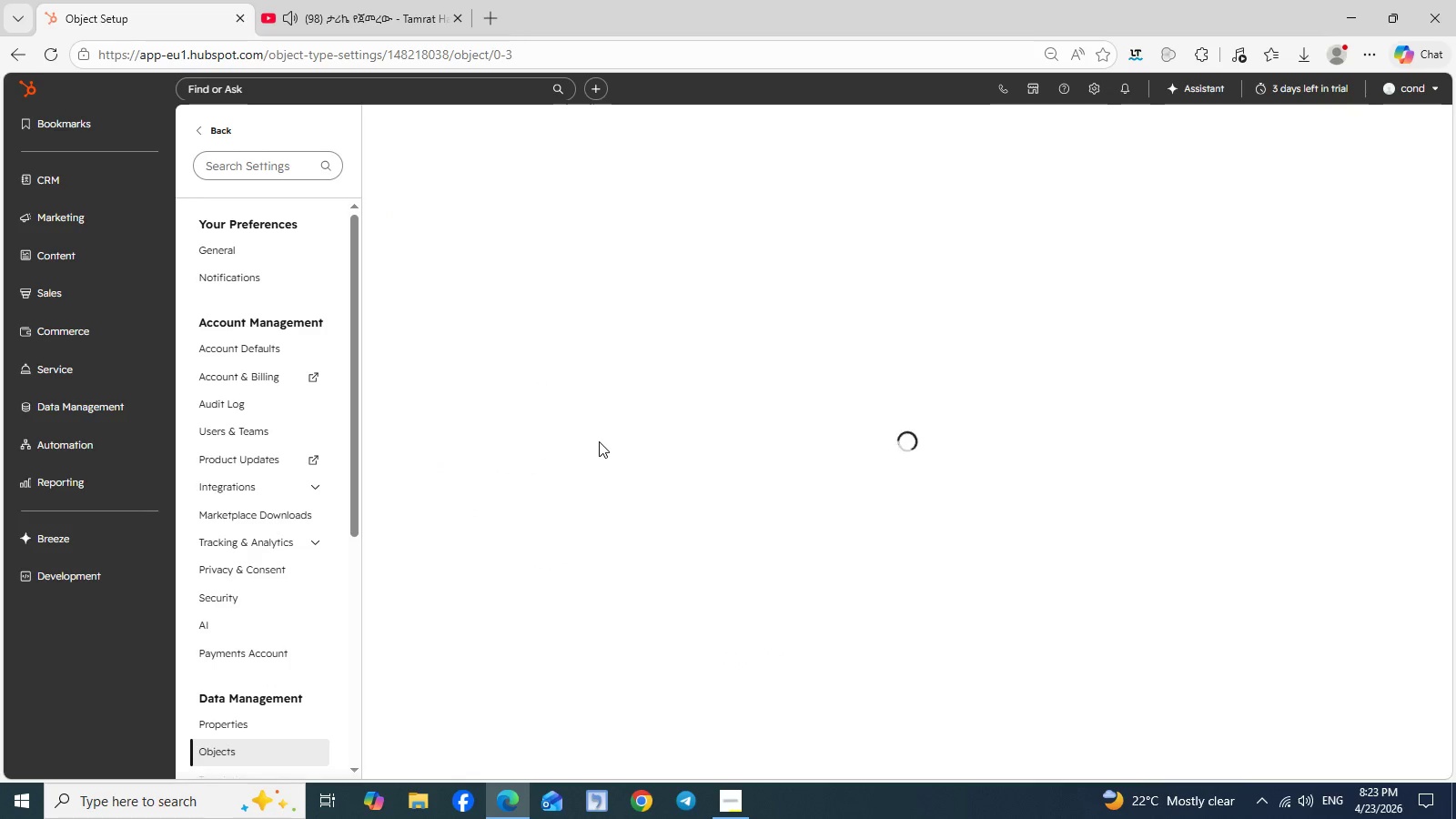 
wait(9.95)
 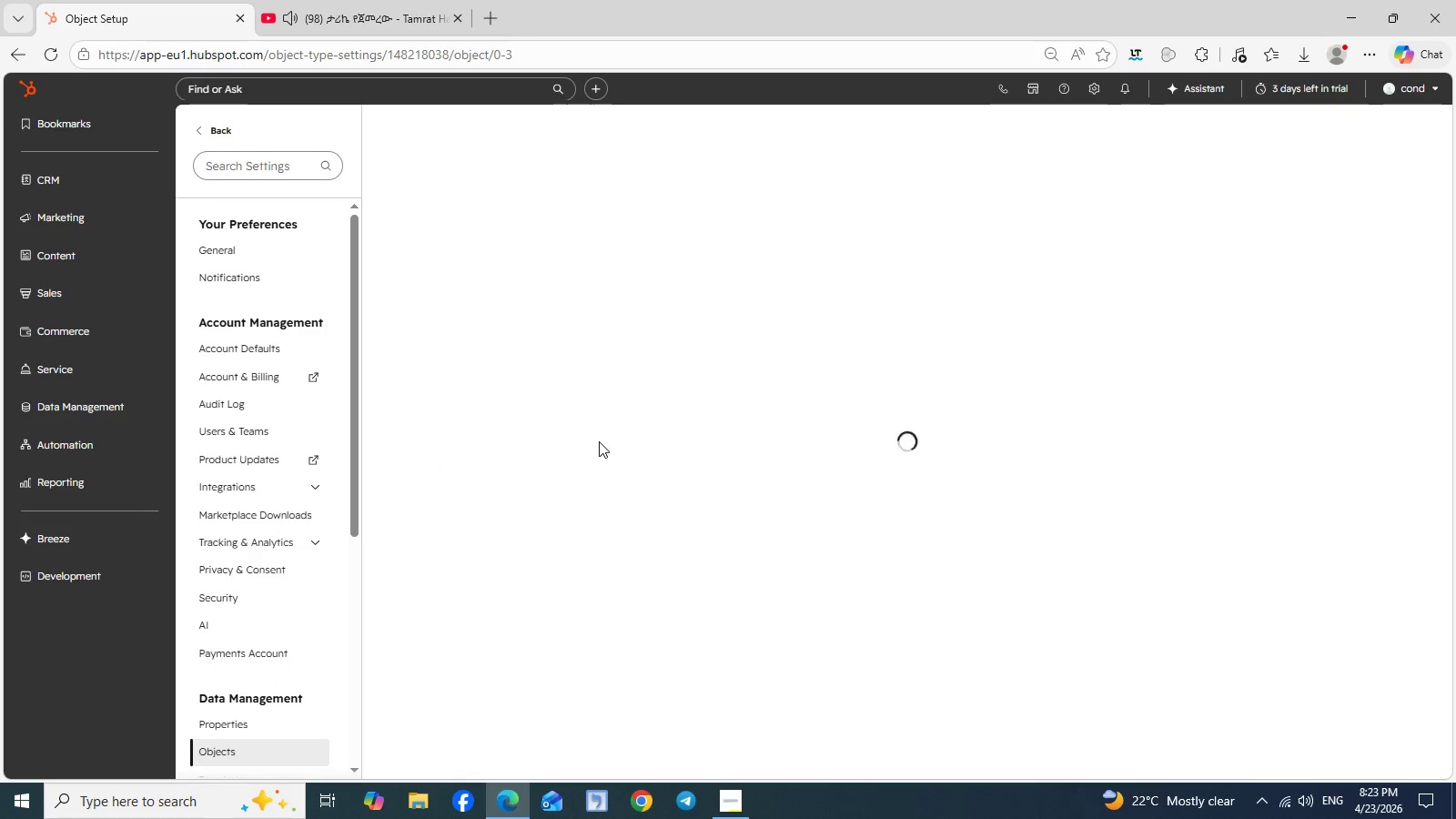 
left_click([600, 243])
 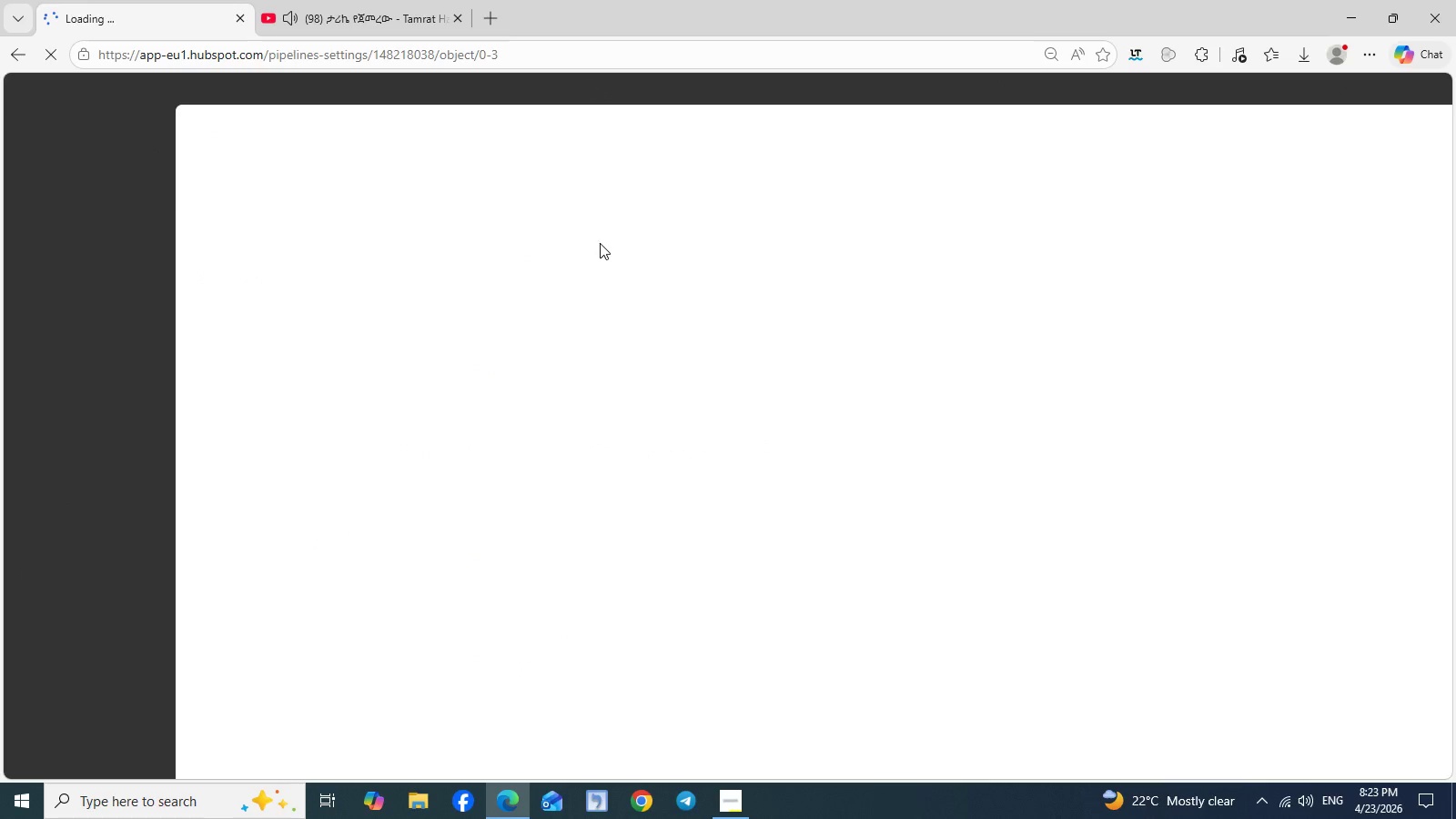 
mouse_move([763, 385])
 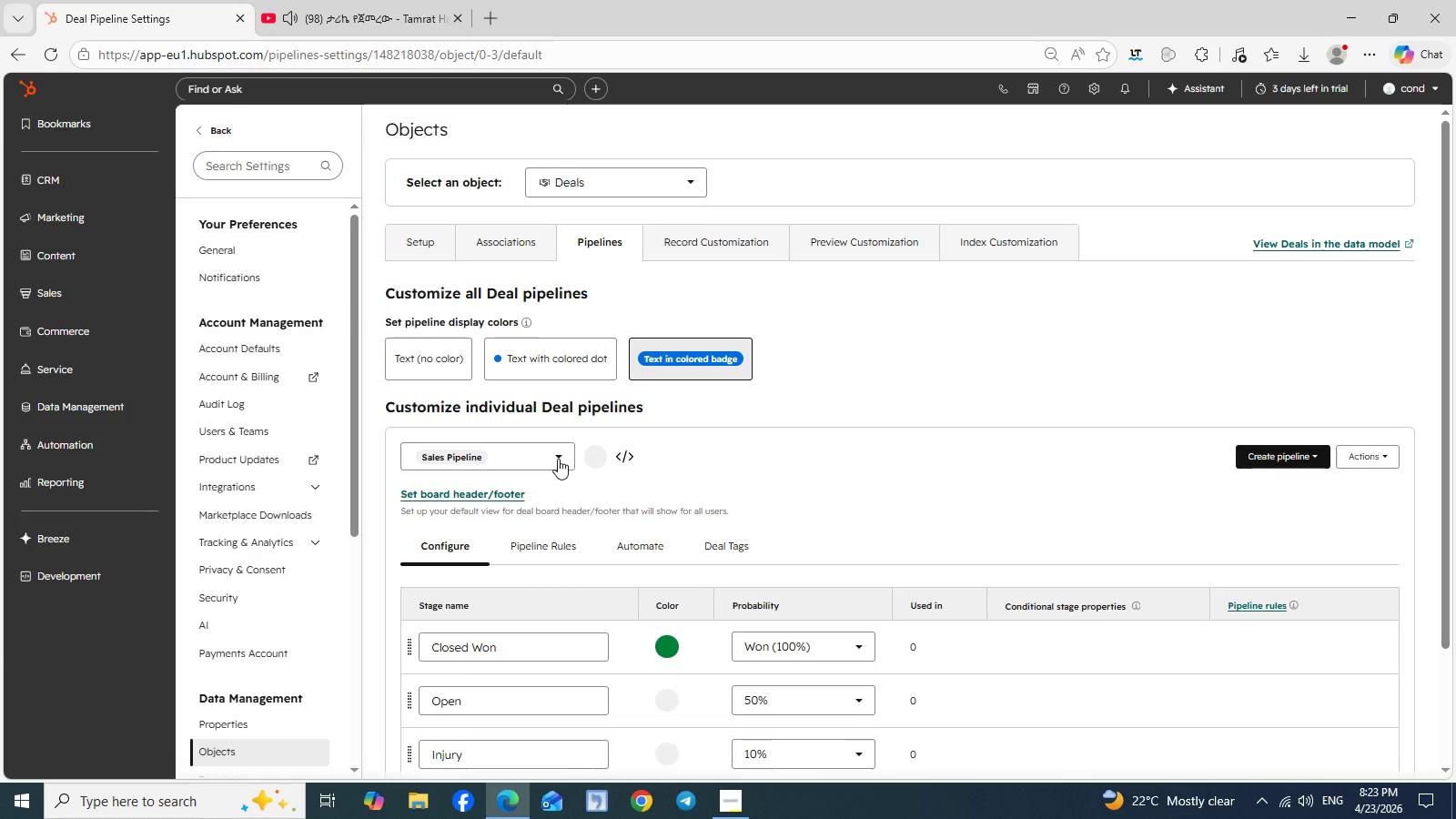 
left_click([560, 459])
 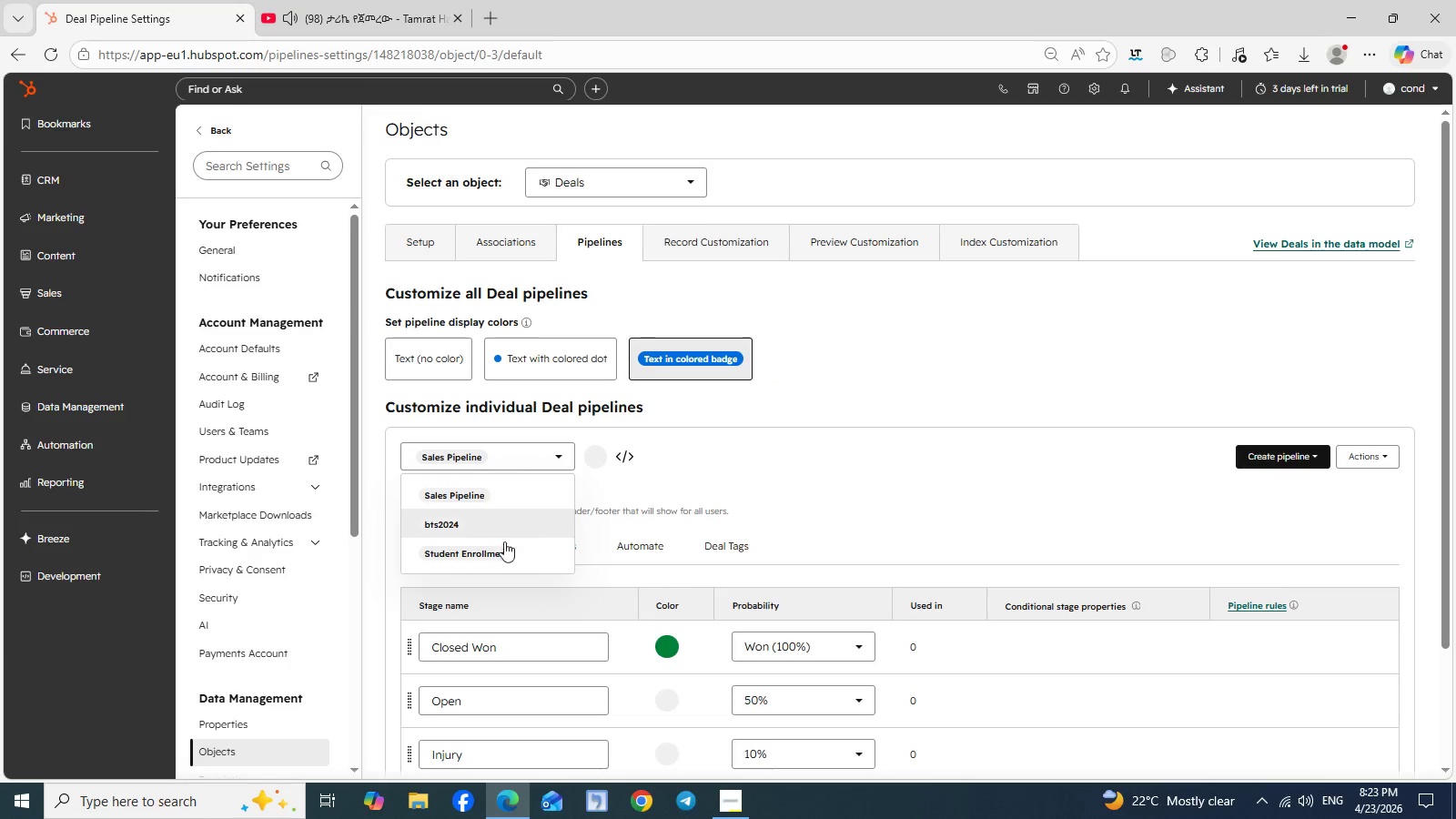 
left_click([485, 551])
 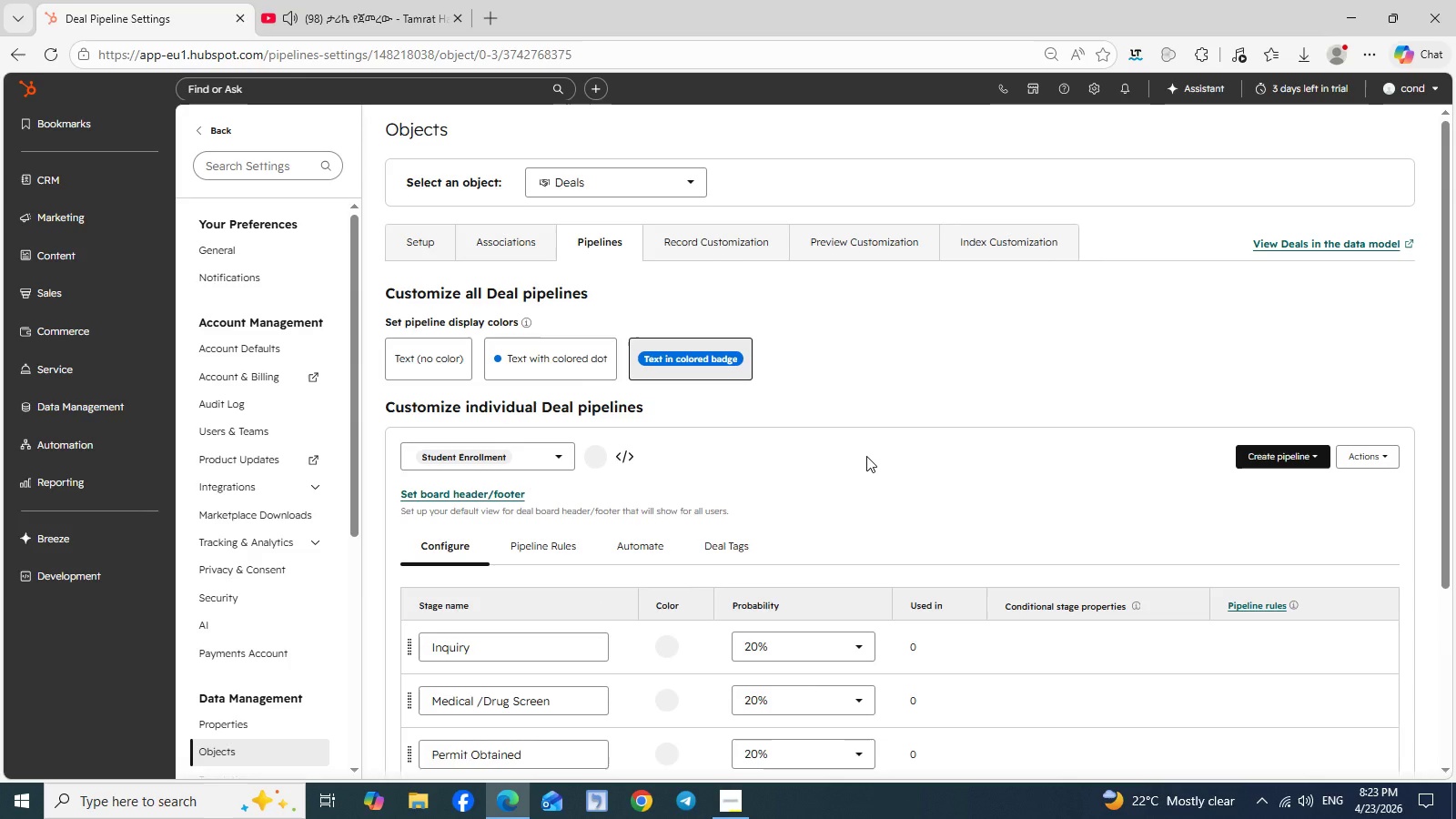 
scroll: coordinate [866, 456], scroll_direction: down, amount: 2.0
 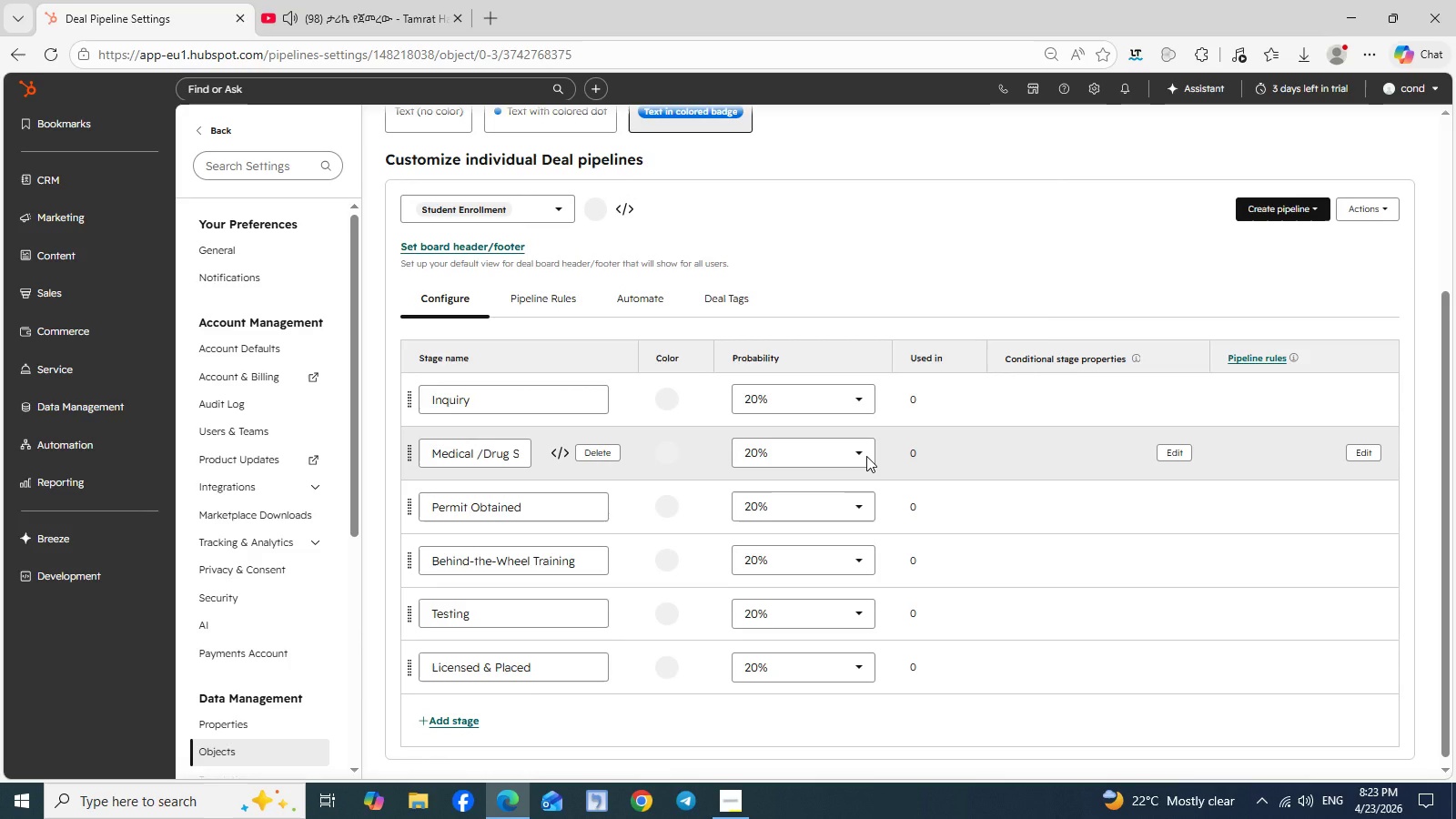 
wait(10.24)
 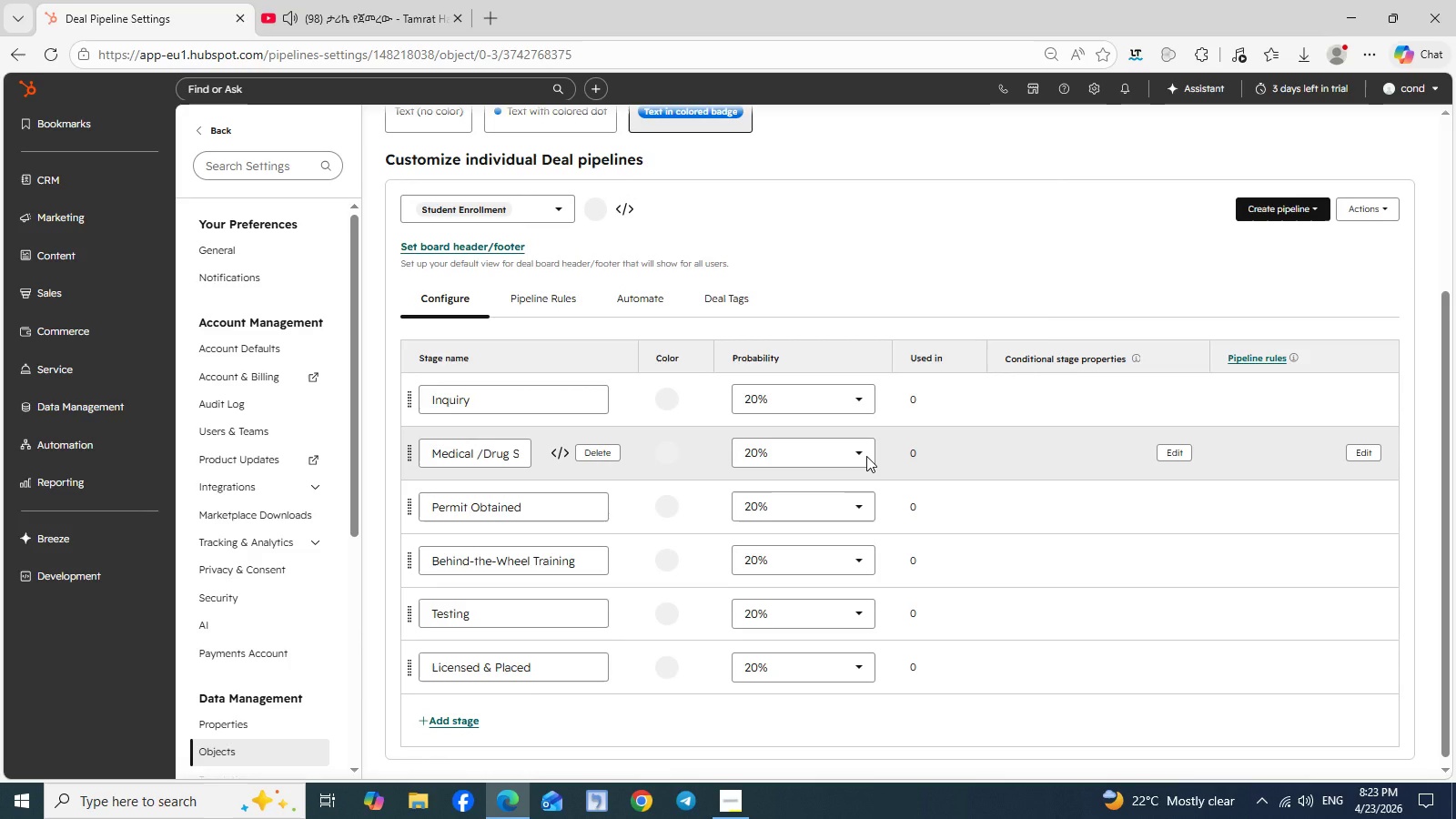 
left_click([860, 397])
 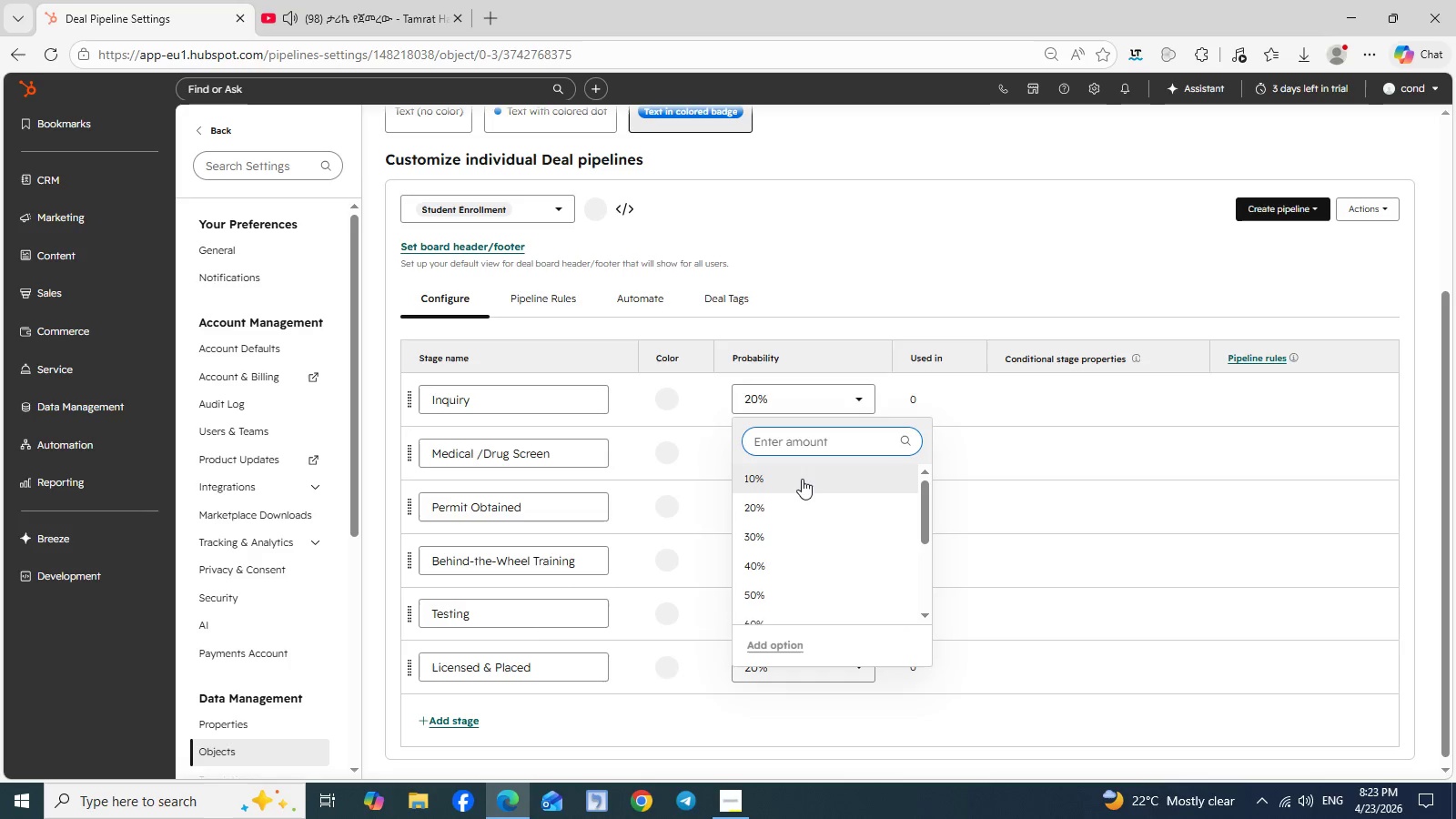 
scroll: coordinate [802, 479], scroll_direction: none, amount: 0.0
 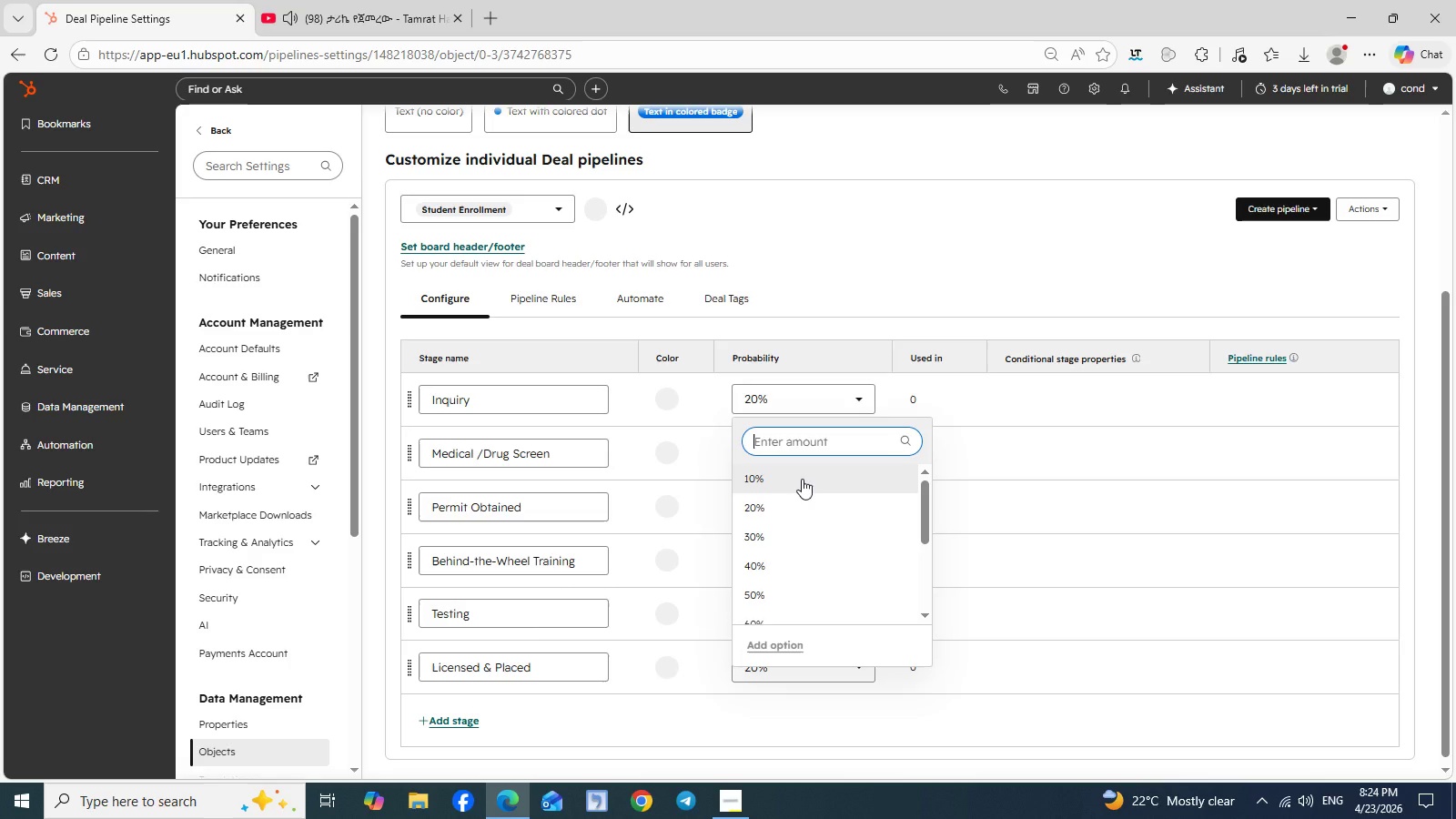 
left_click([802, 479])
 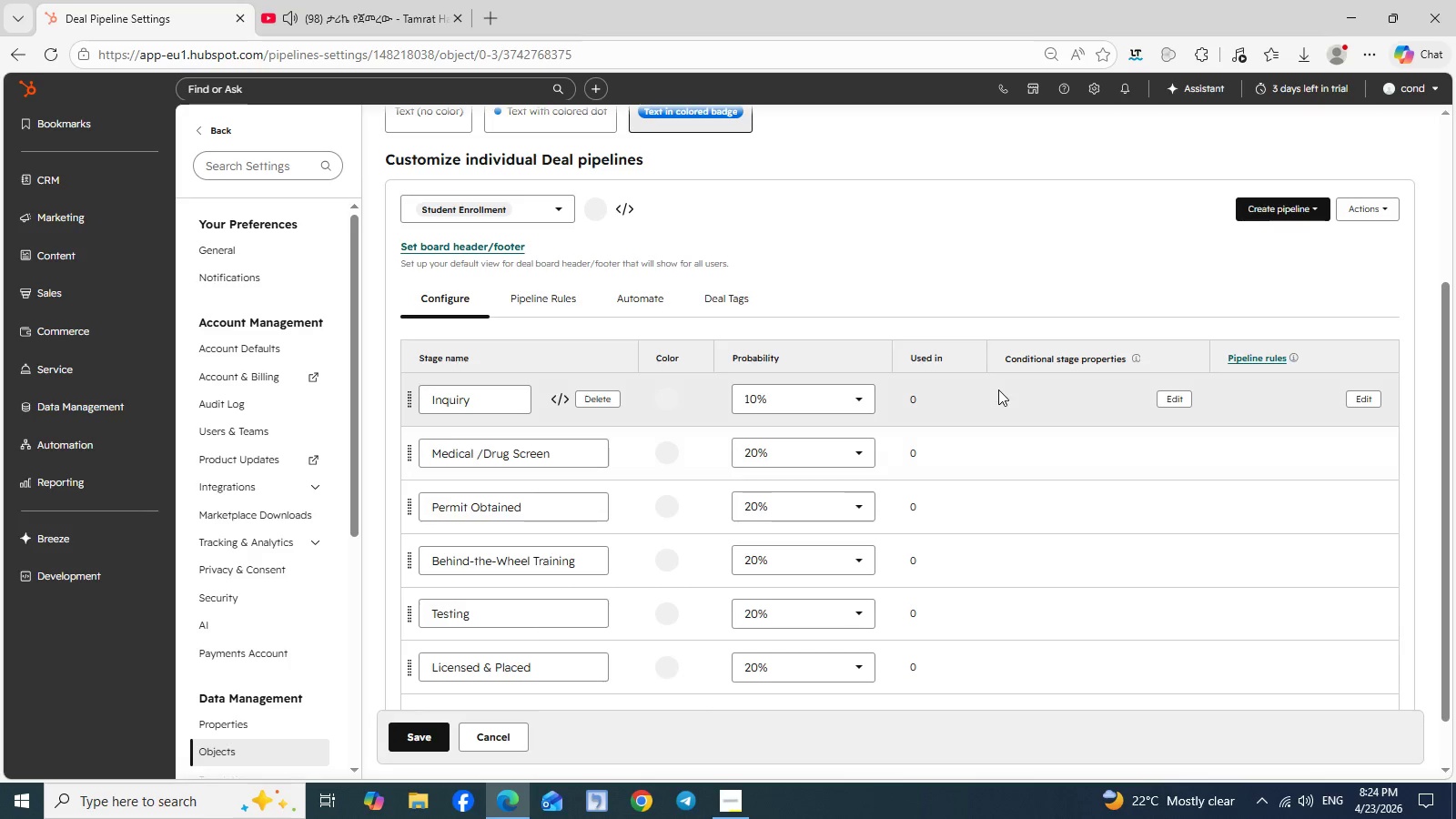 
wait(6.56)
 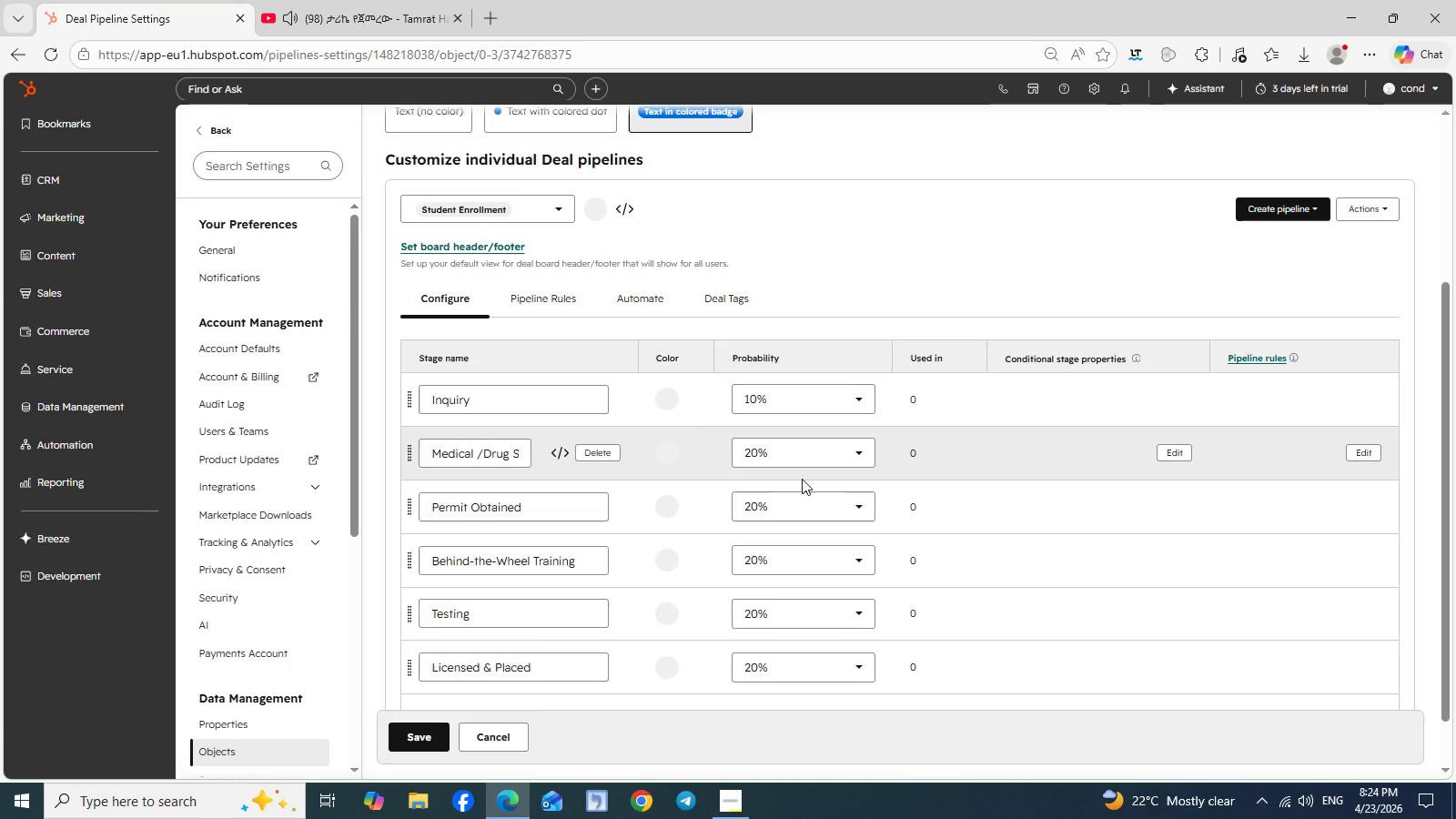 
left_click([1175, 402])
 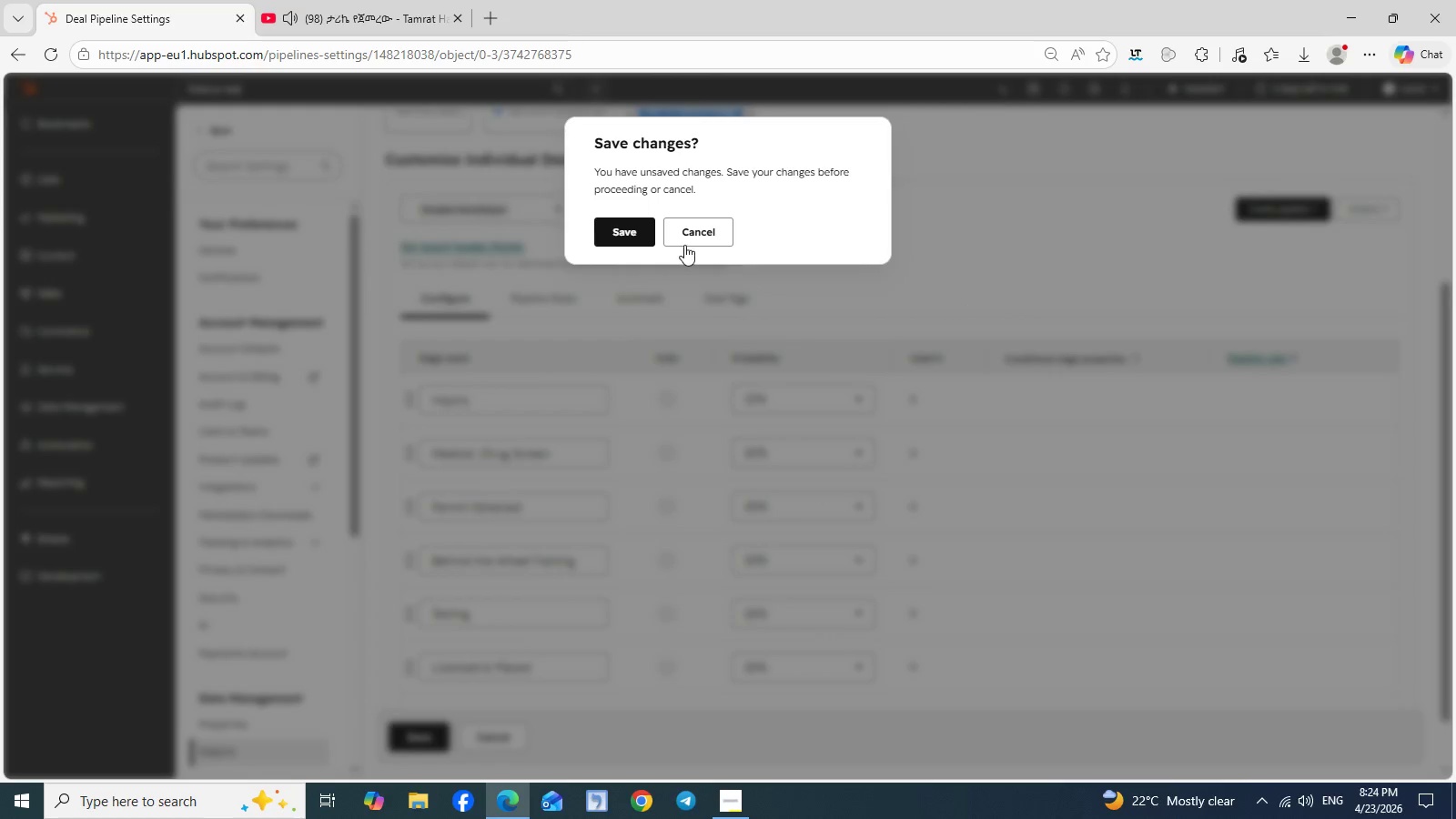 
left_click([642, 228])
 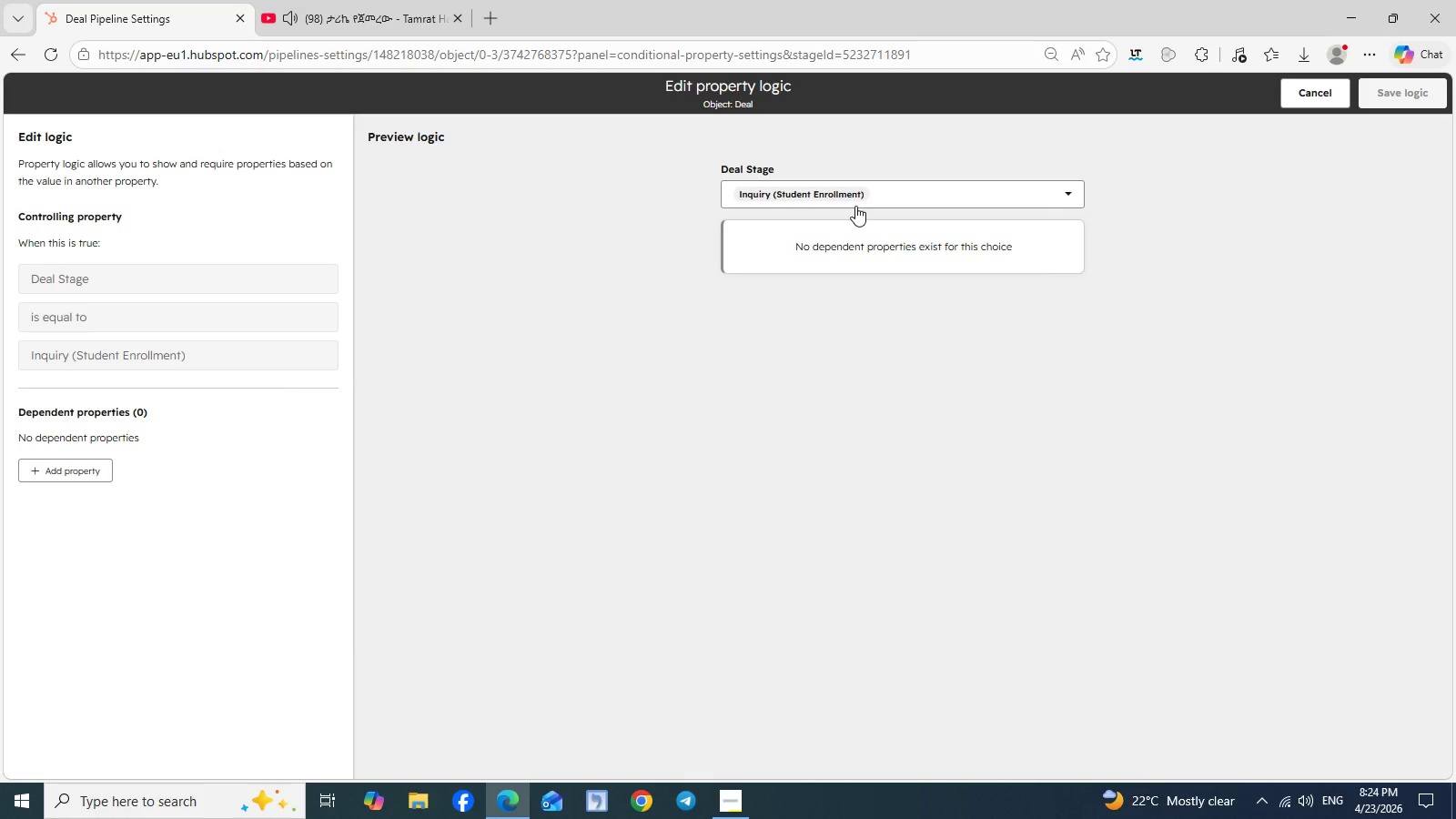 
wait(14.2)
 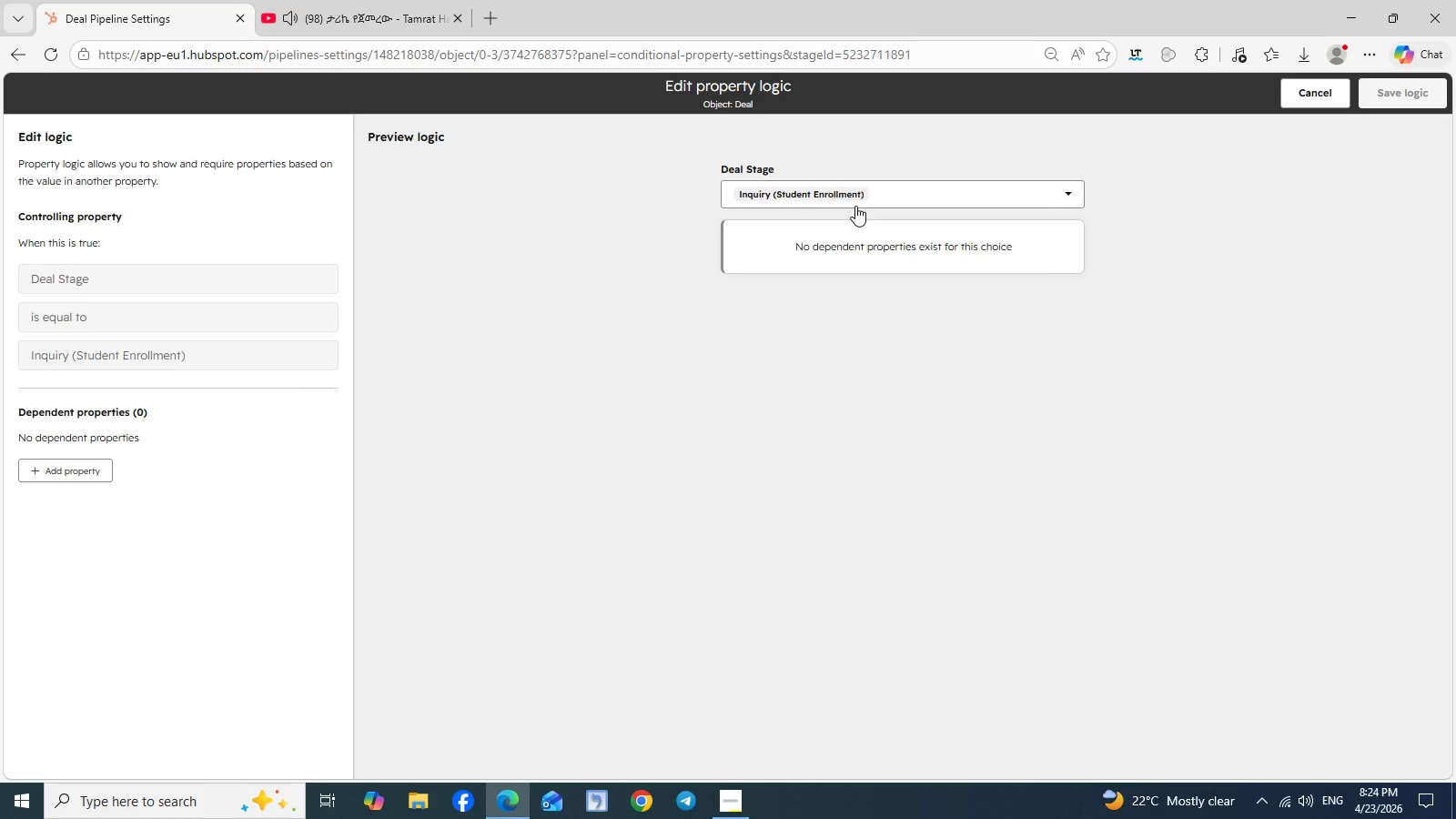 
left_click([89, 168])
 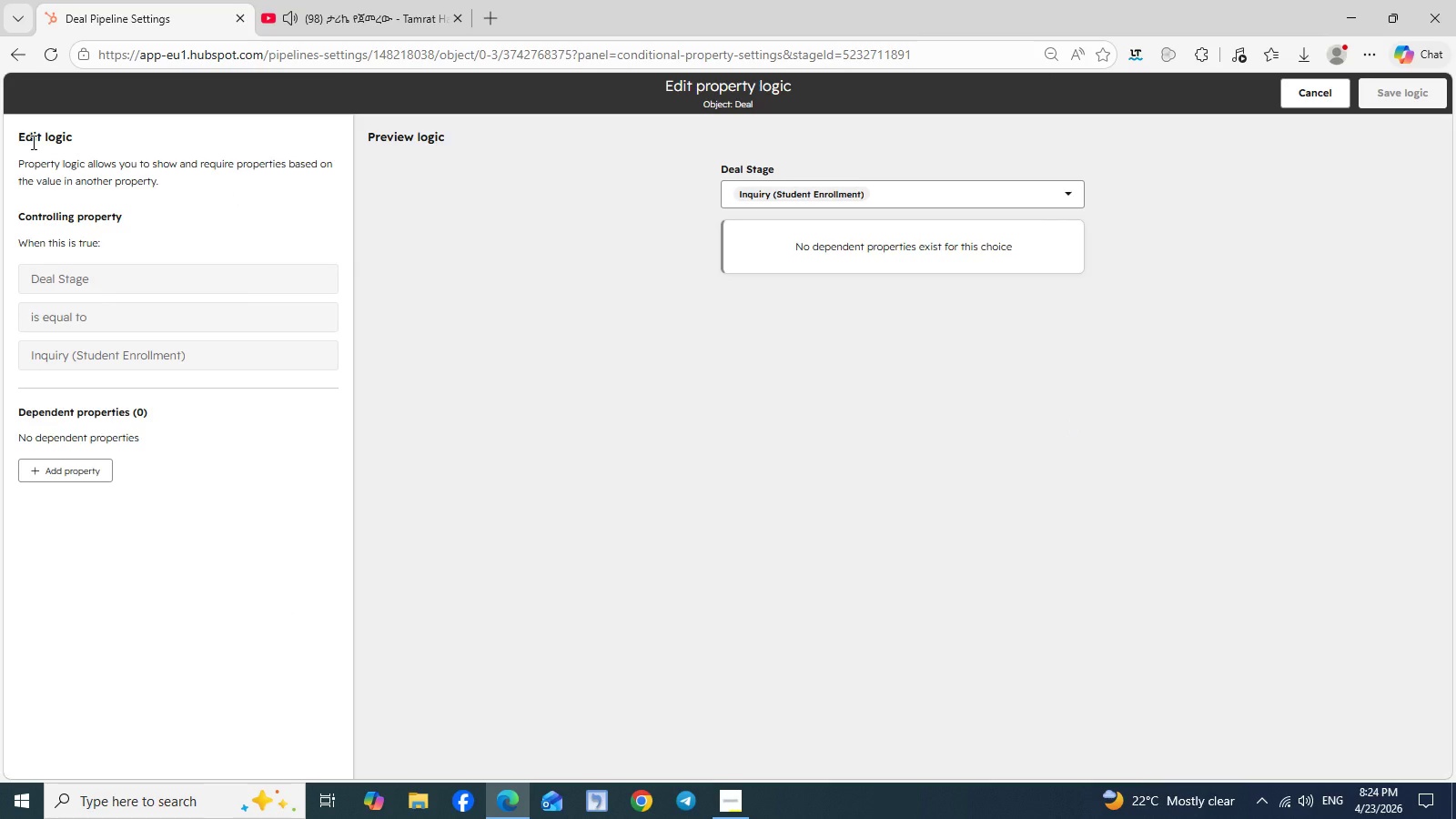 
left_click([32, 142])
 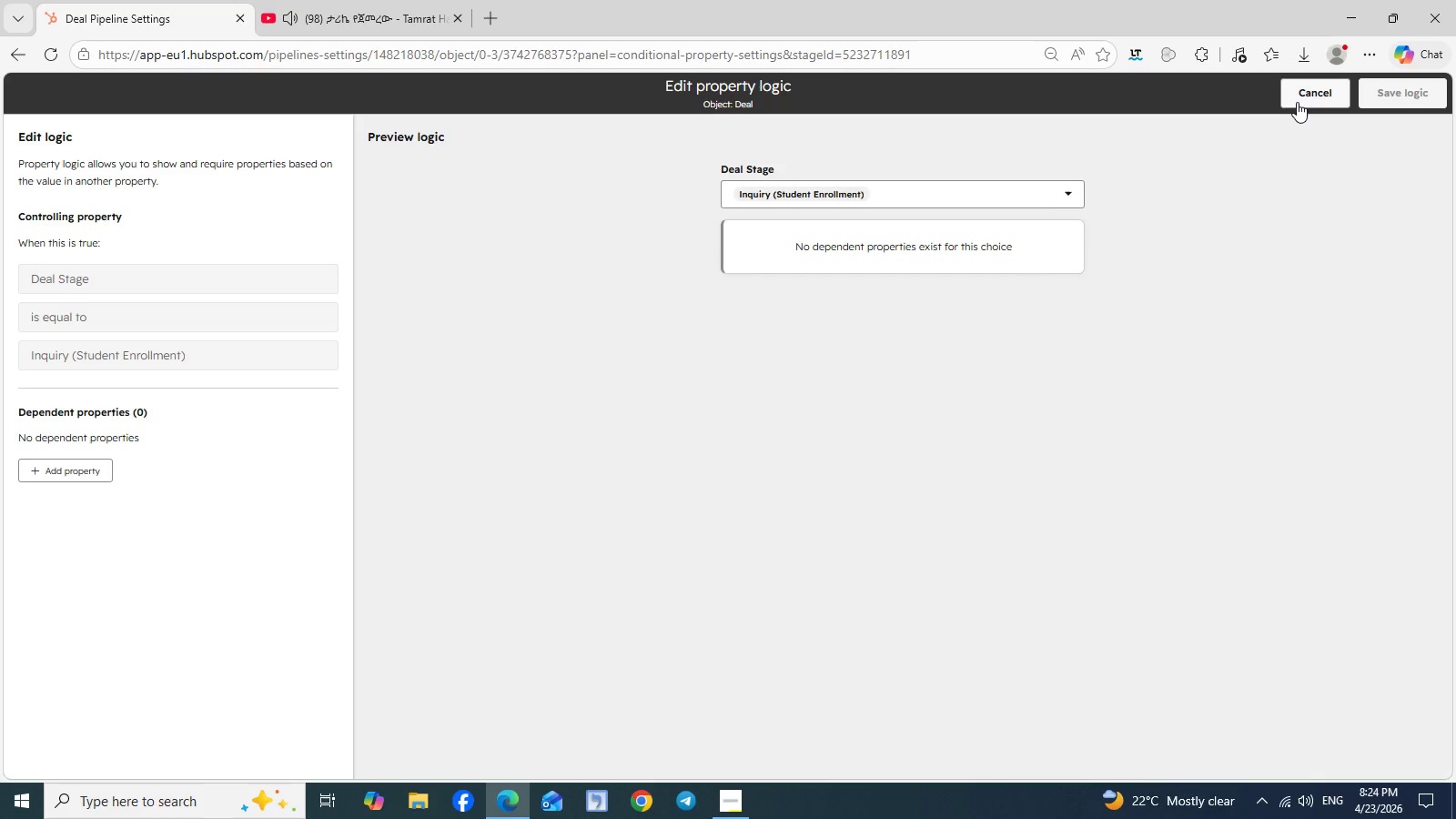 
wait(5.75)
 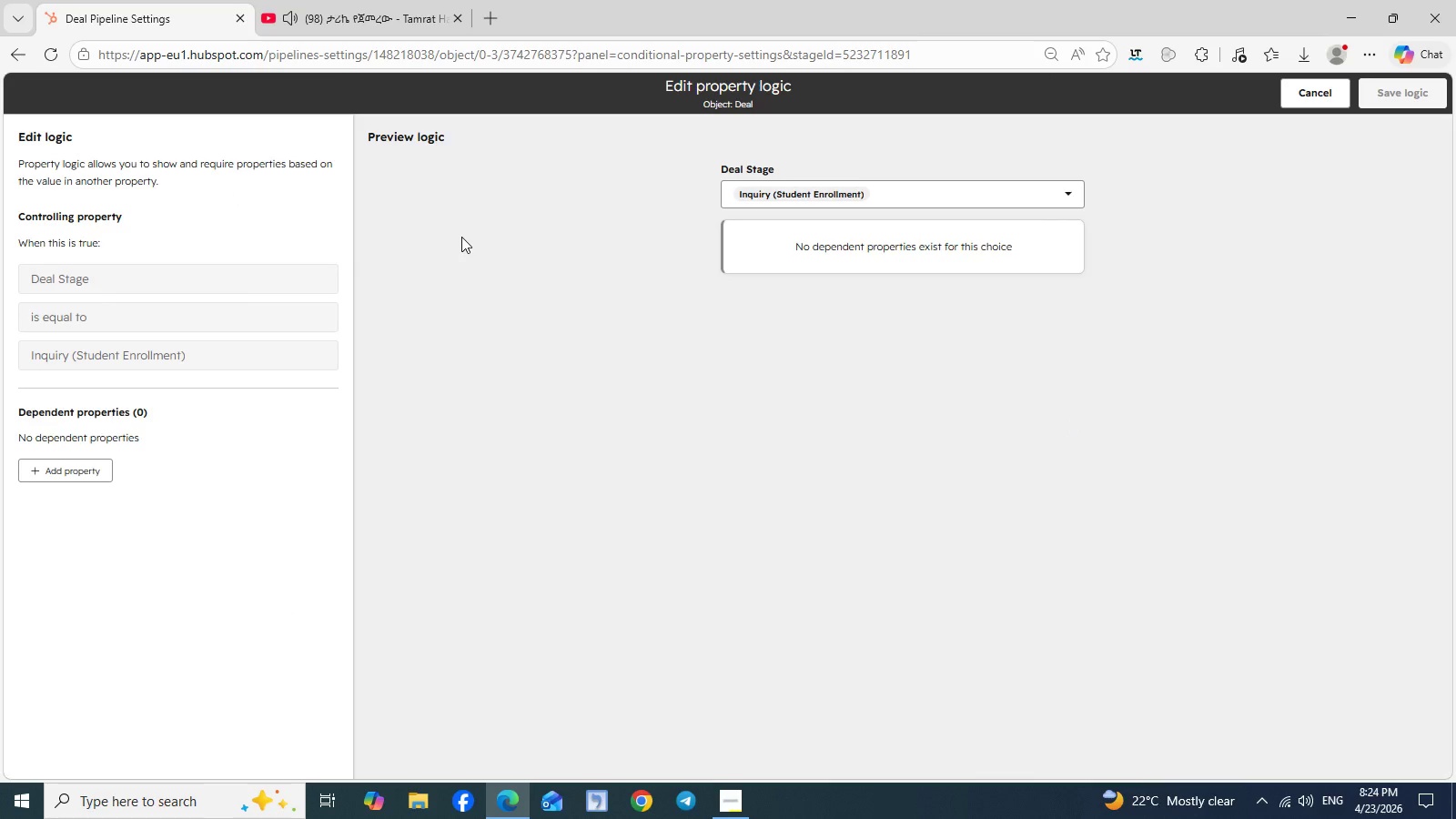 
left_click([1315, 94])
 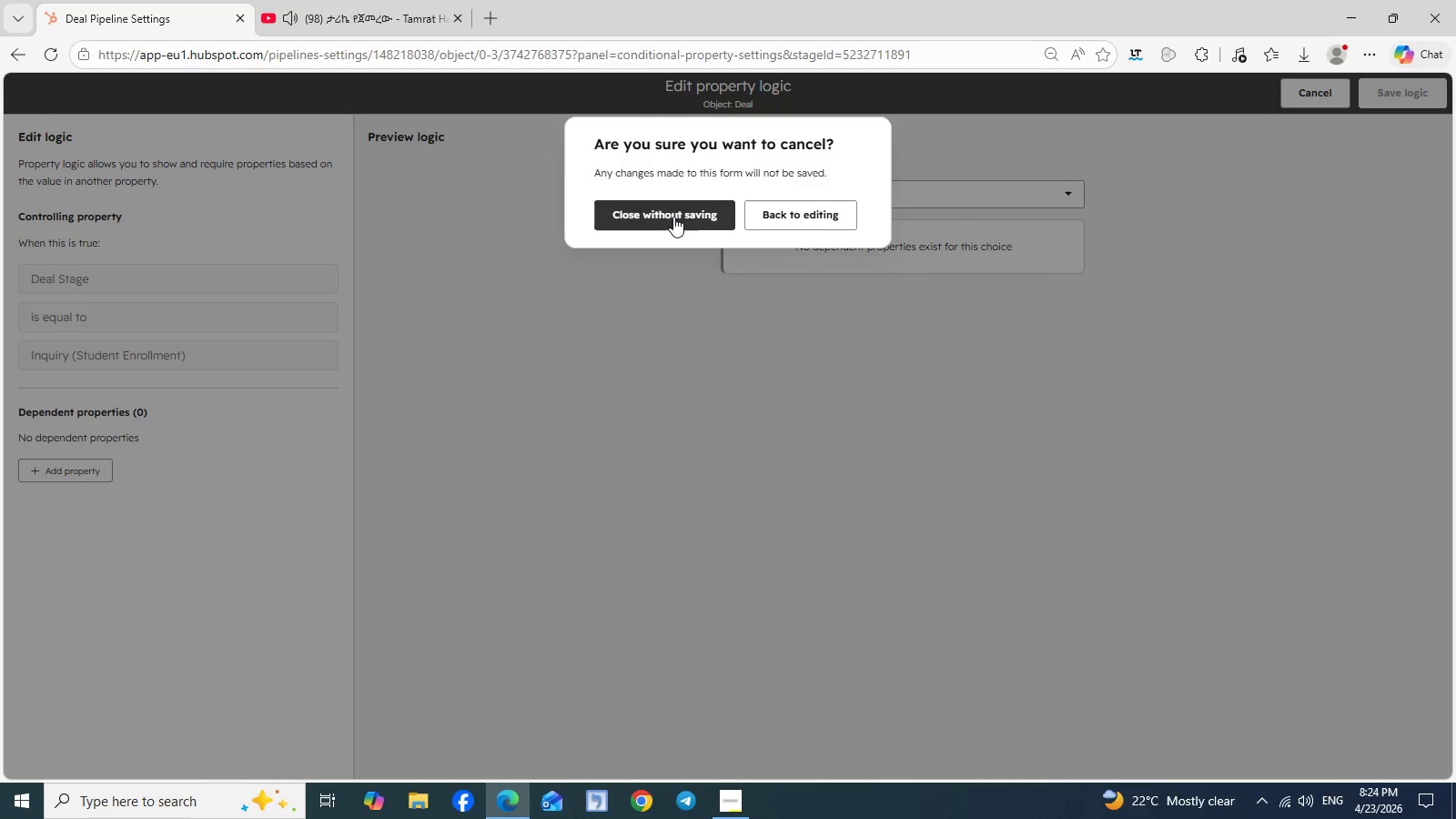 
left_click([668, 210])
 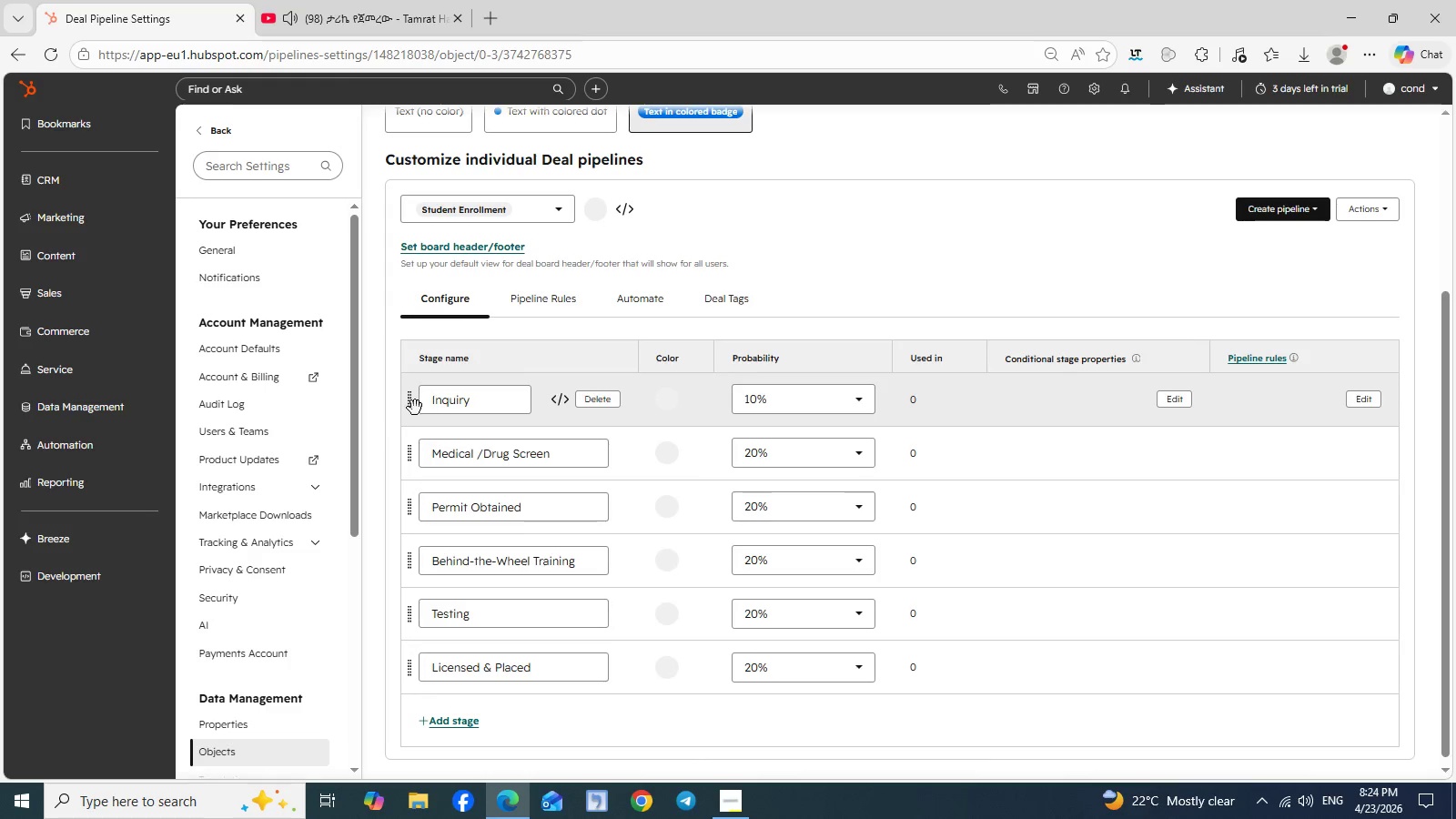 
wait(9.19)
 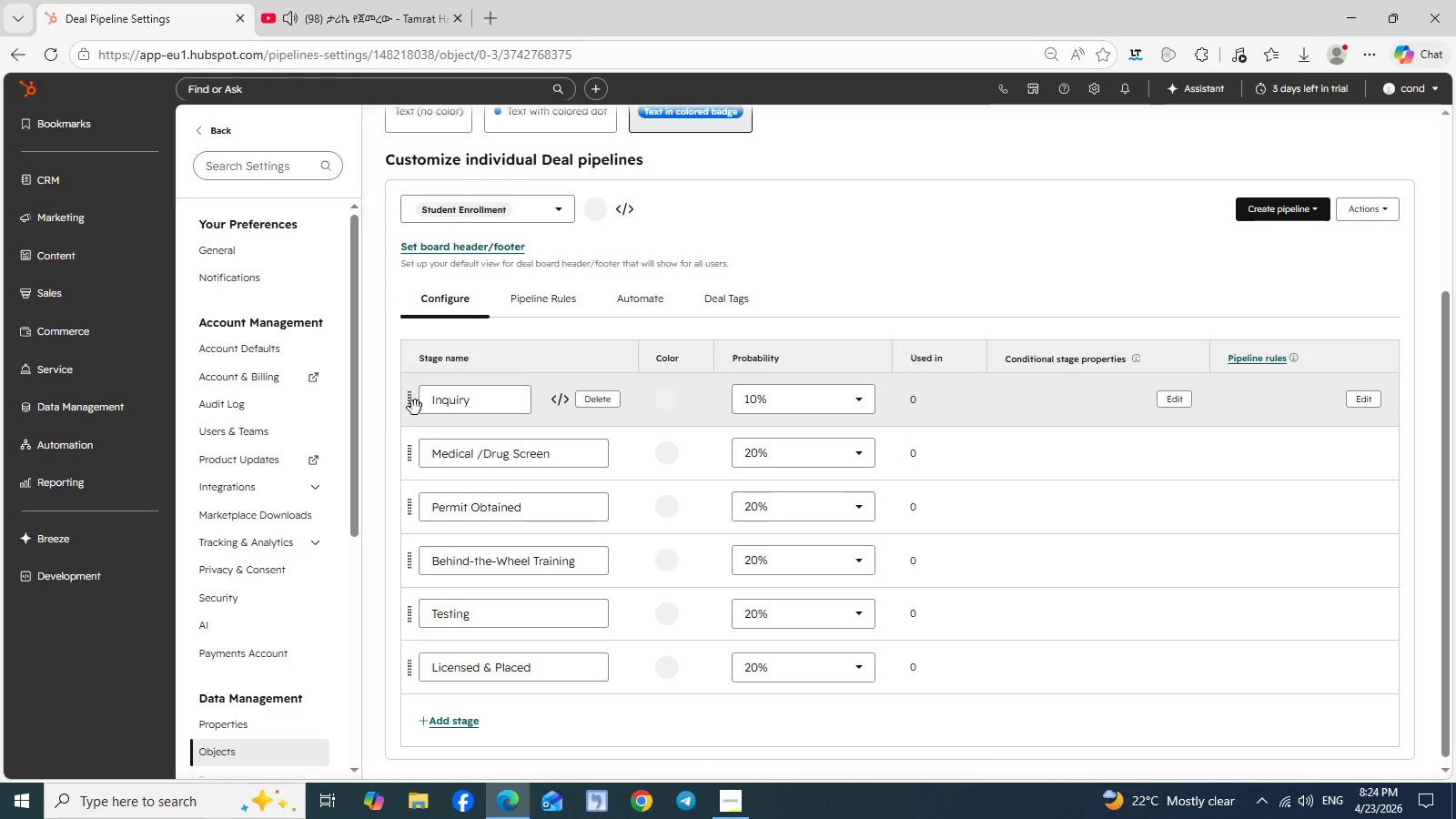 
left_click([1364, 396])
 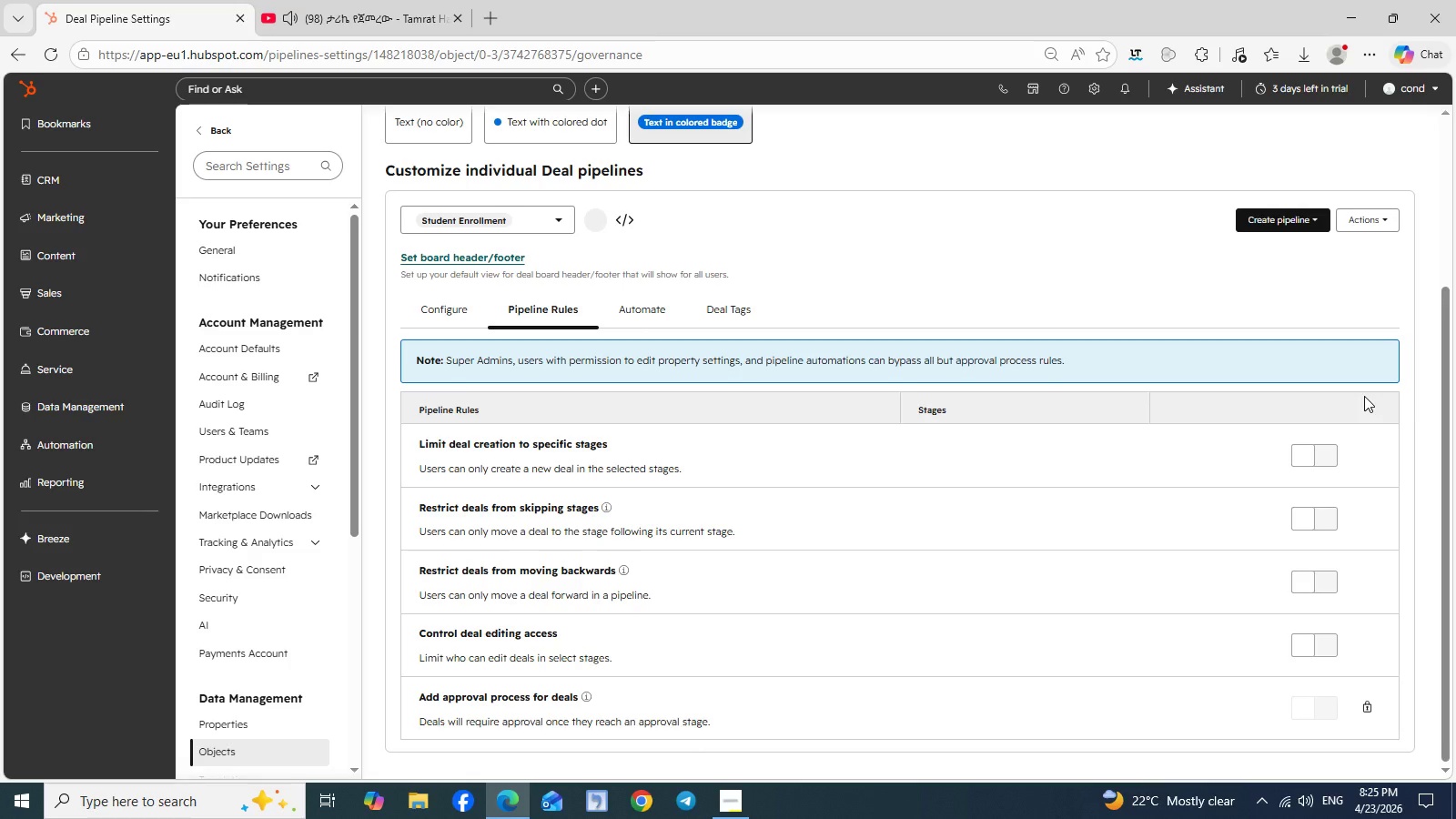 
wait(24.47)
 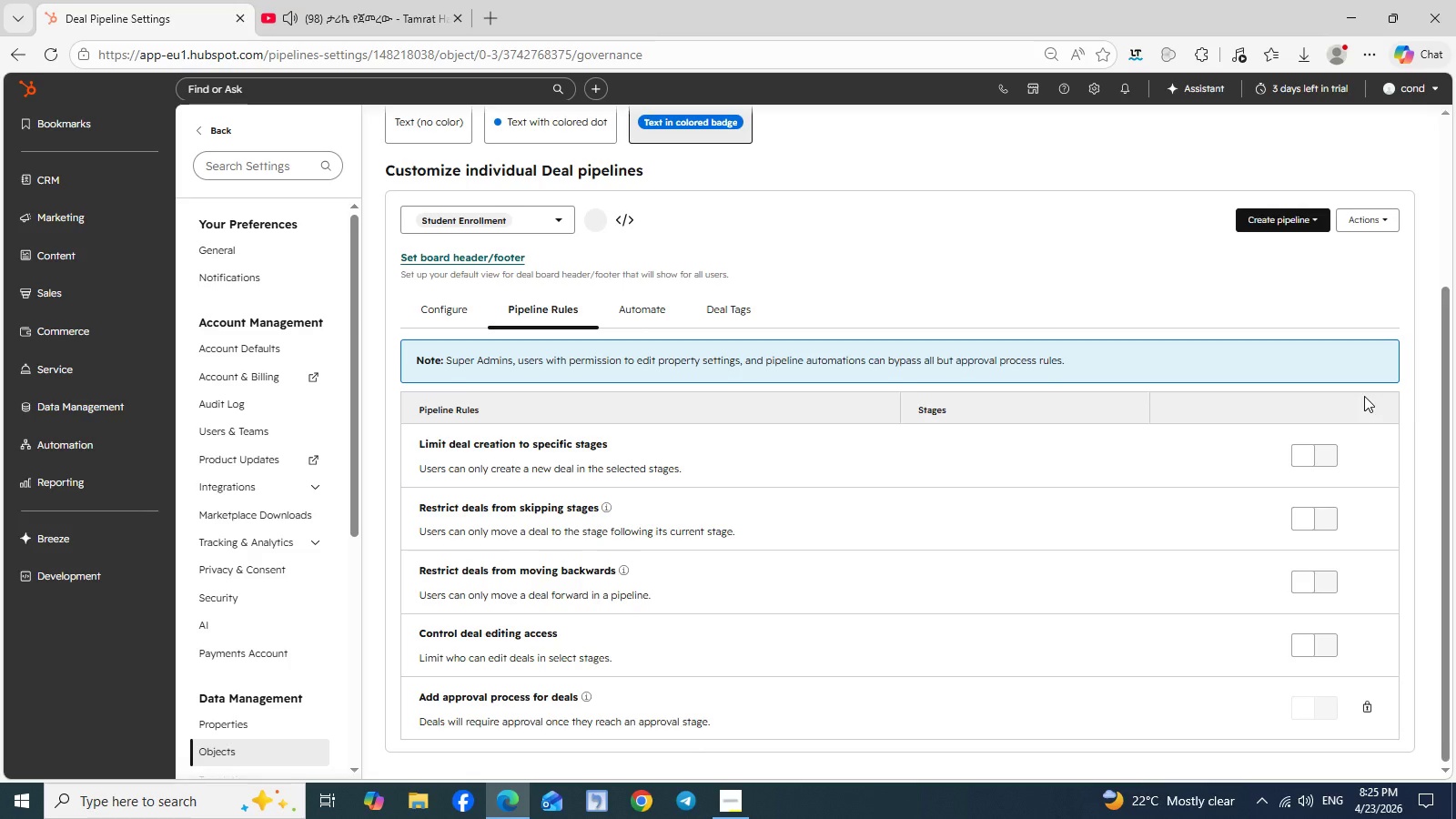 
scroll: coordinate [818, 490], scroll_direction: down, amount: 1.0
 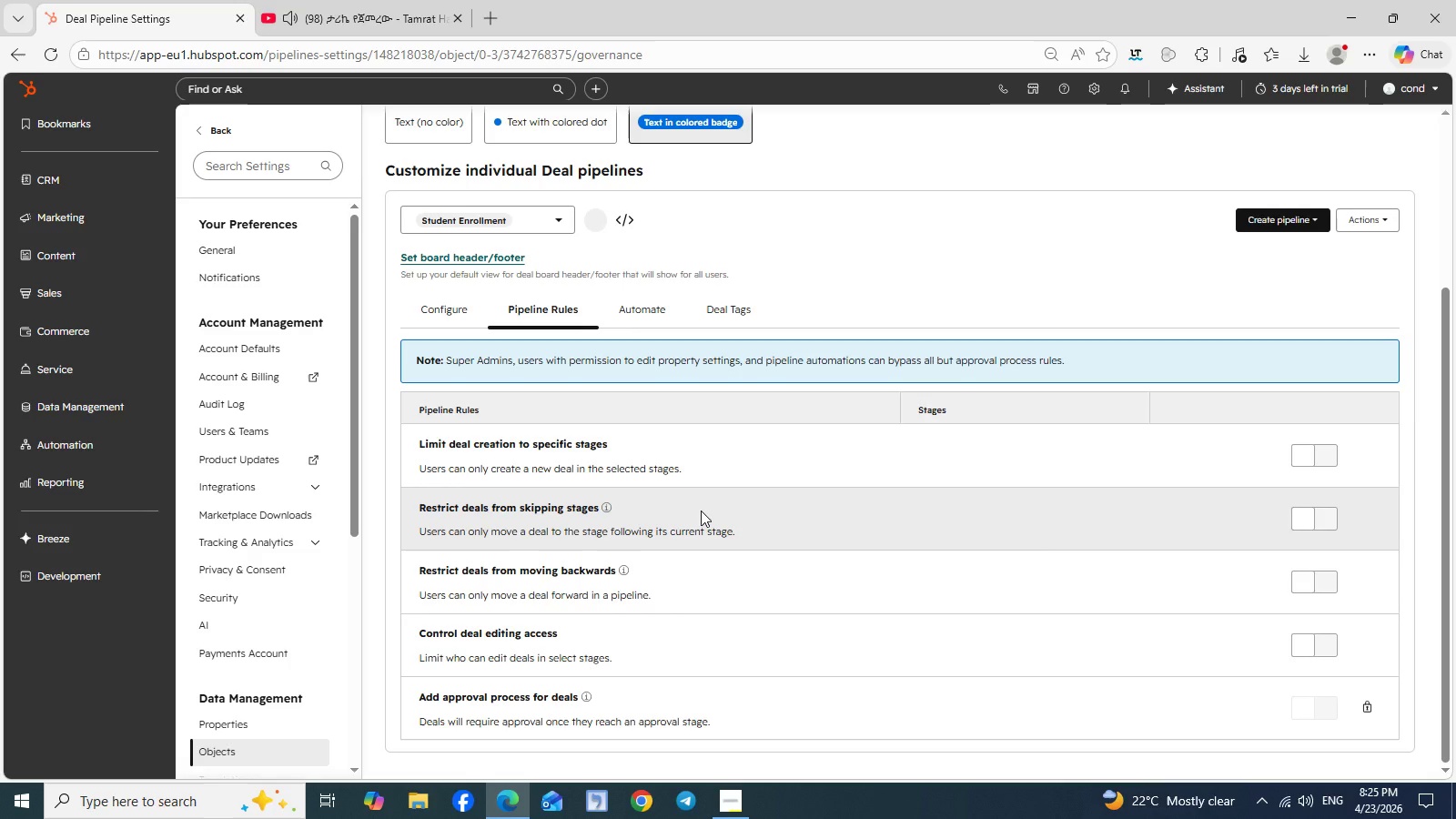 
wait(24.23)
 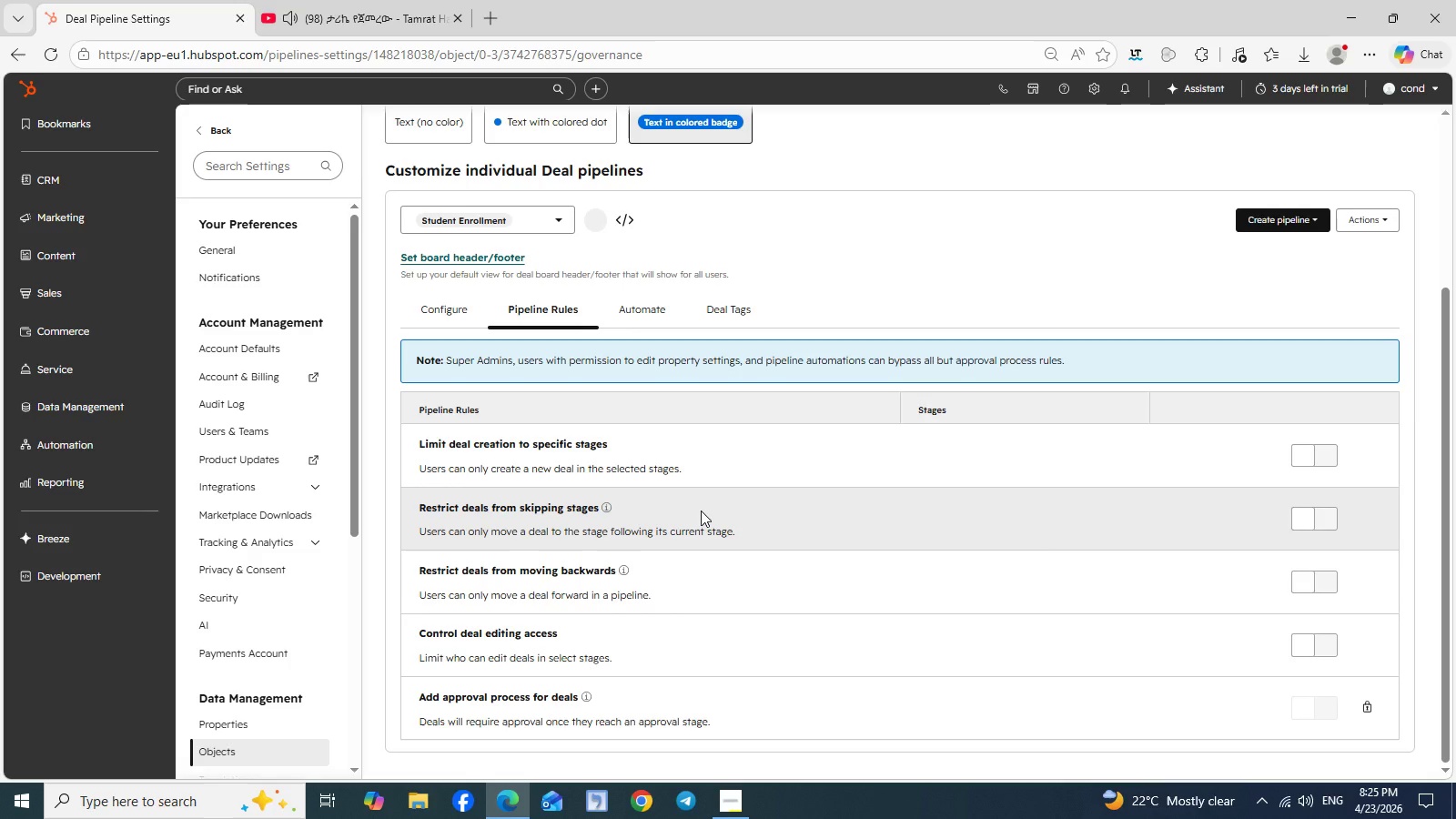 
scroll: coordinate [701, 511], scroll_direction: down, amount: 1.0
 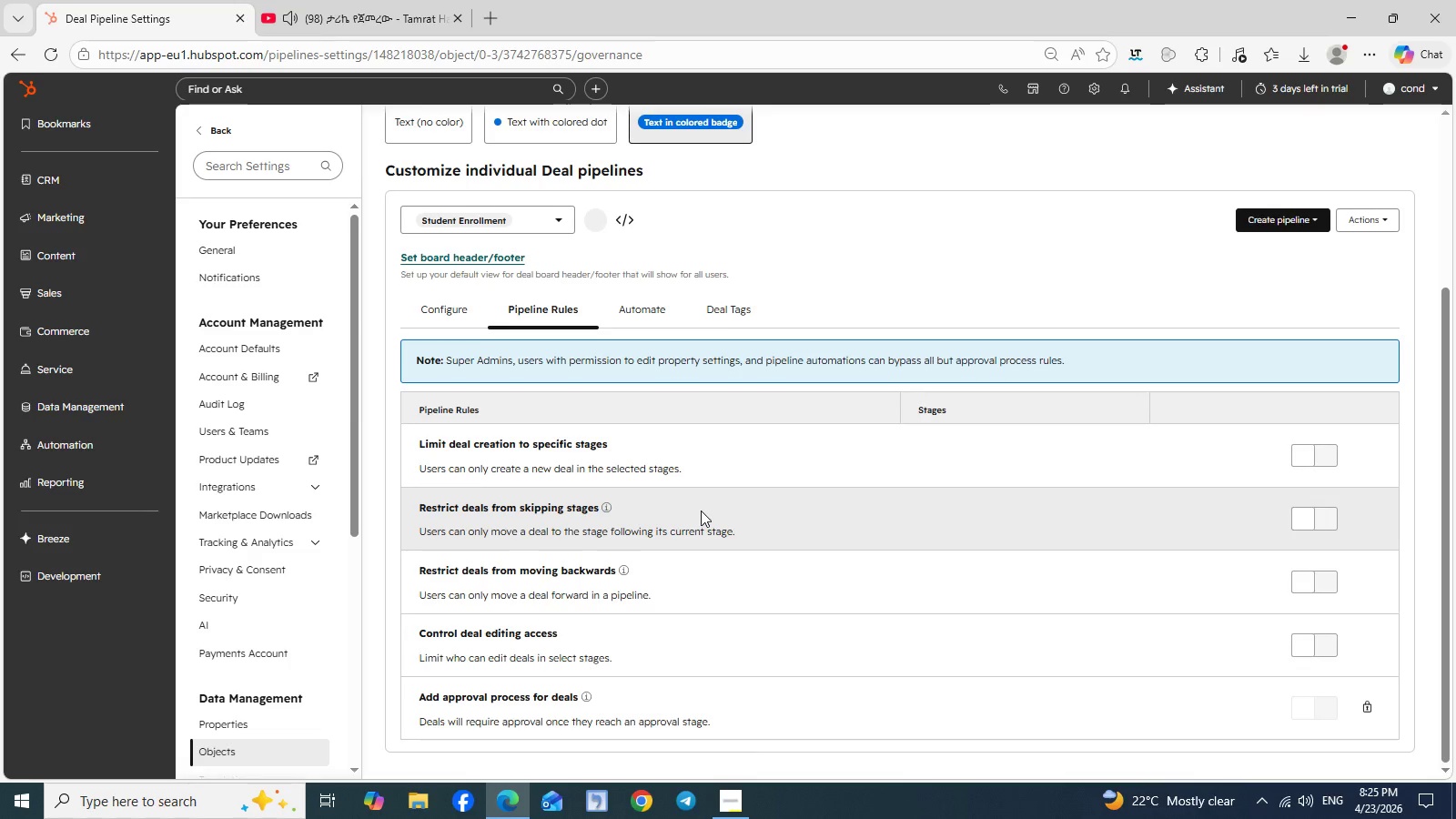 
scroll: coordinate [701, 511], scroll_direction: up, amount: 1.0
 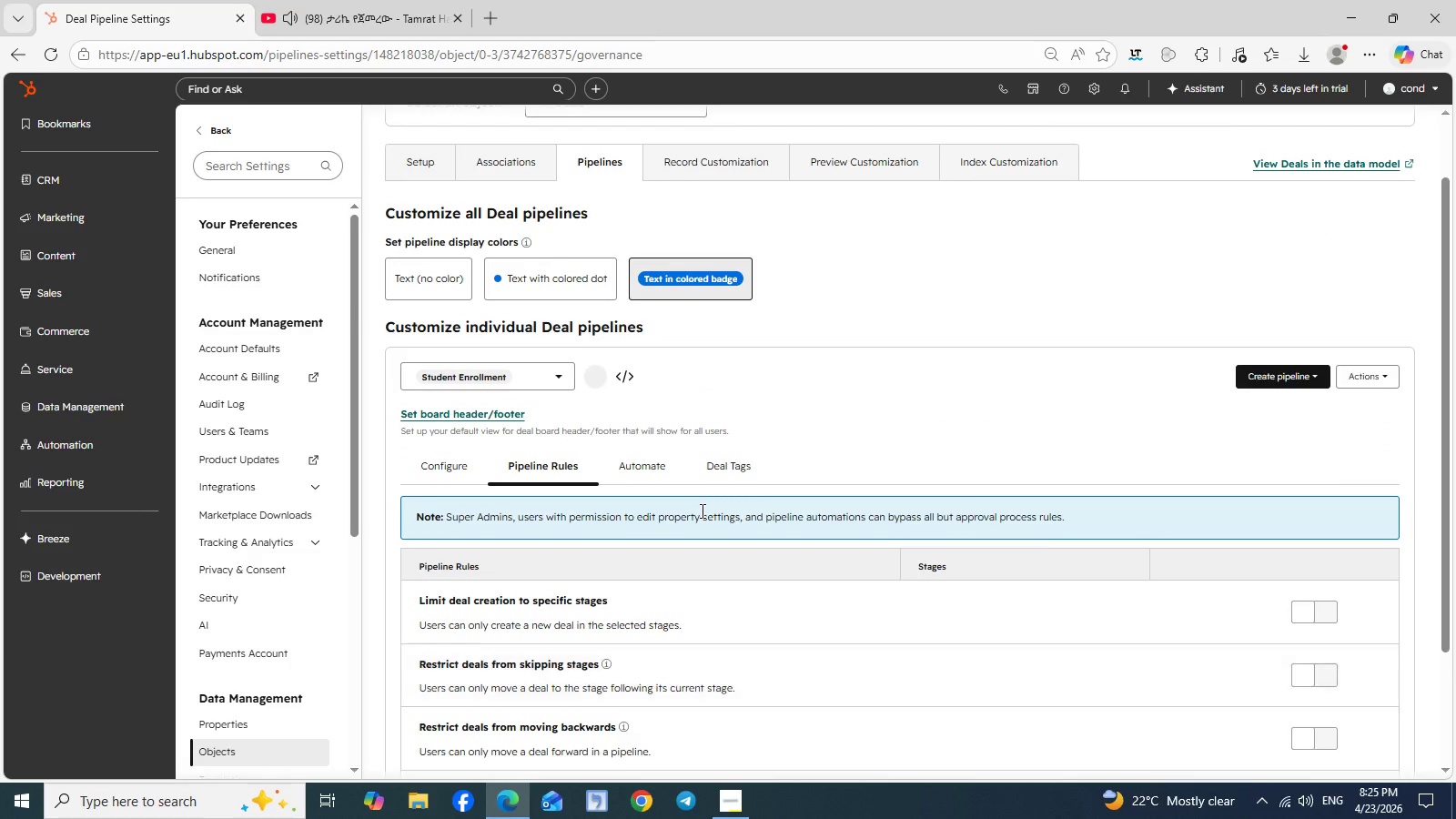 
scroll: coordinate [701, 511], scroll_direction: down, amount: 2.0
 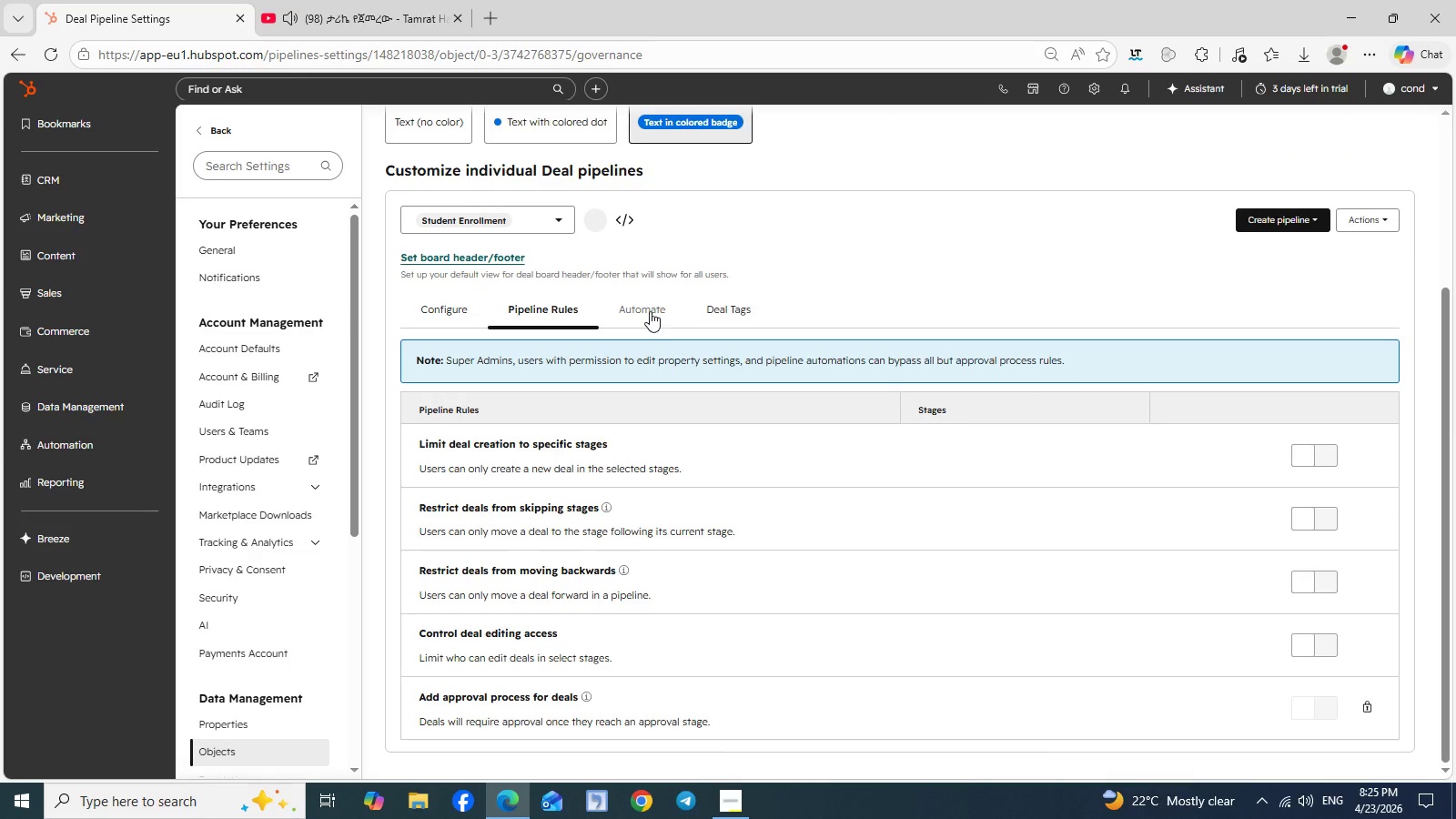 
left_click([649, 311])
 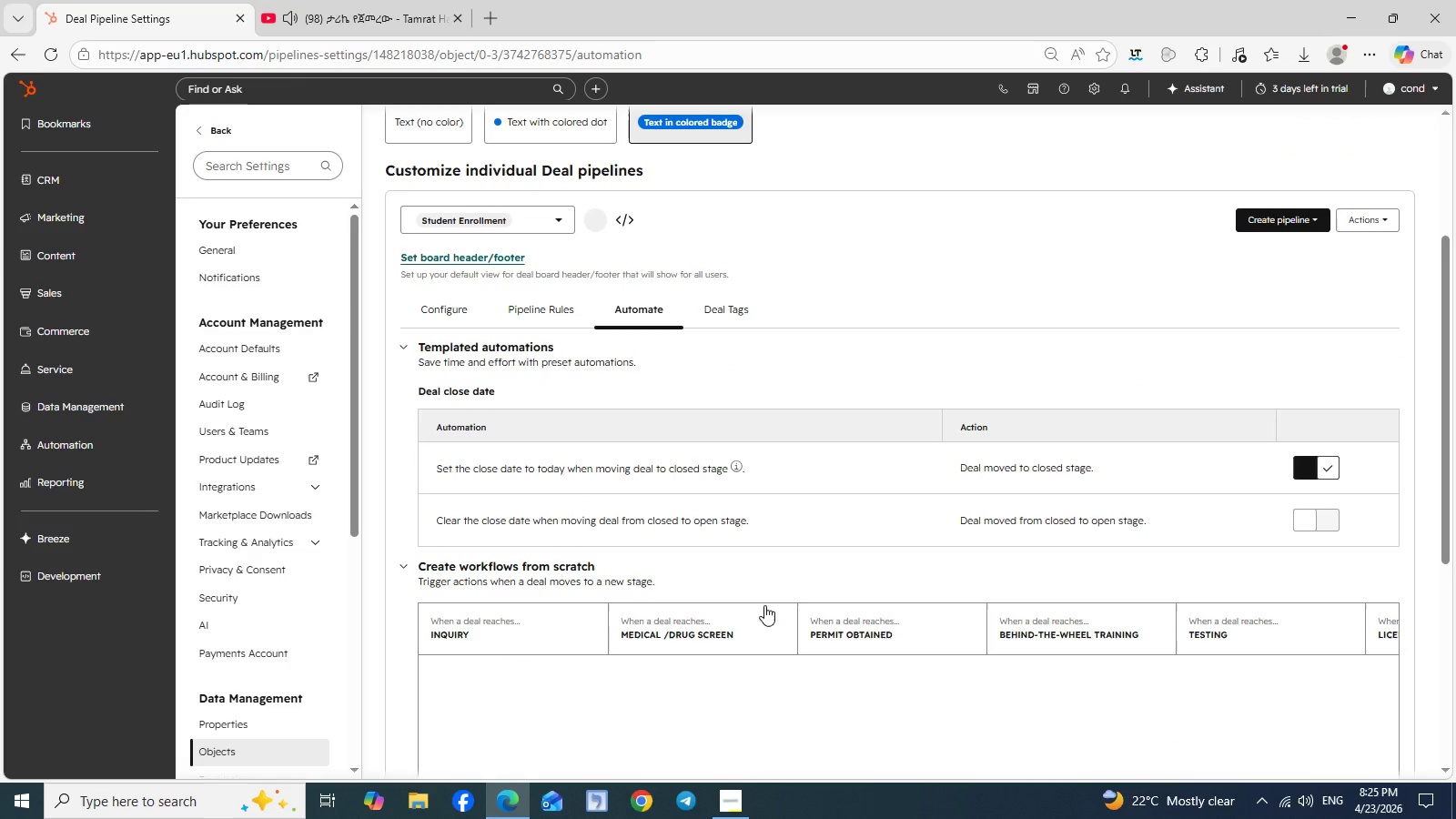 
scroll: coordinate [767, 620], scroll_direction: down, amount: 3.0
 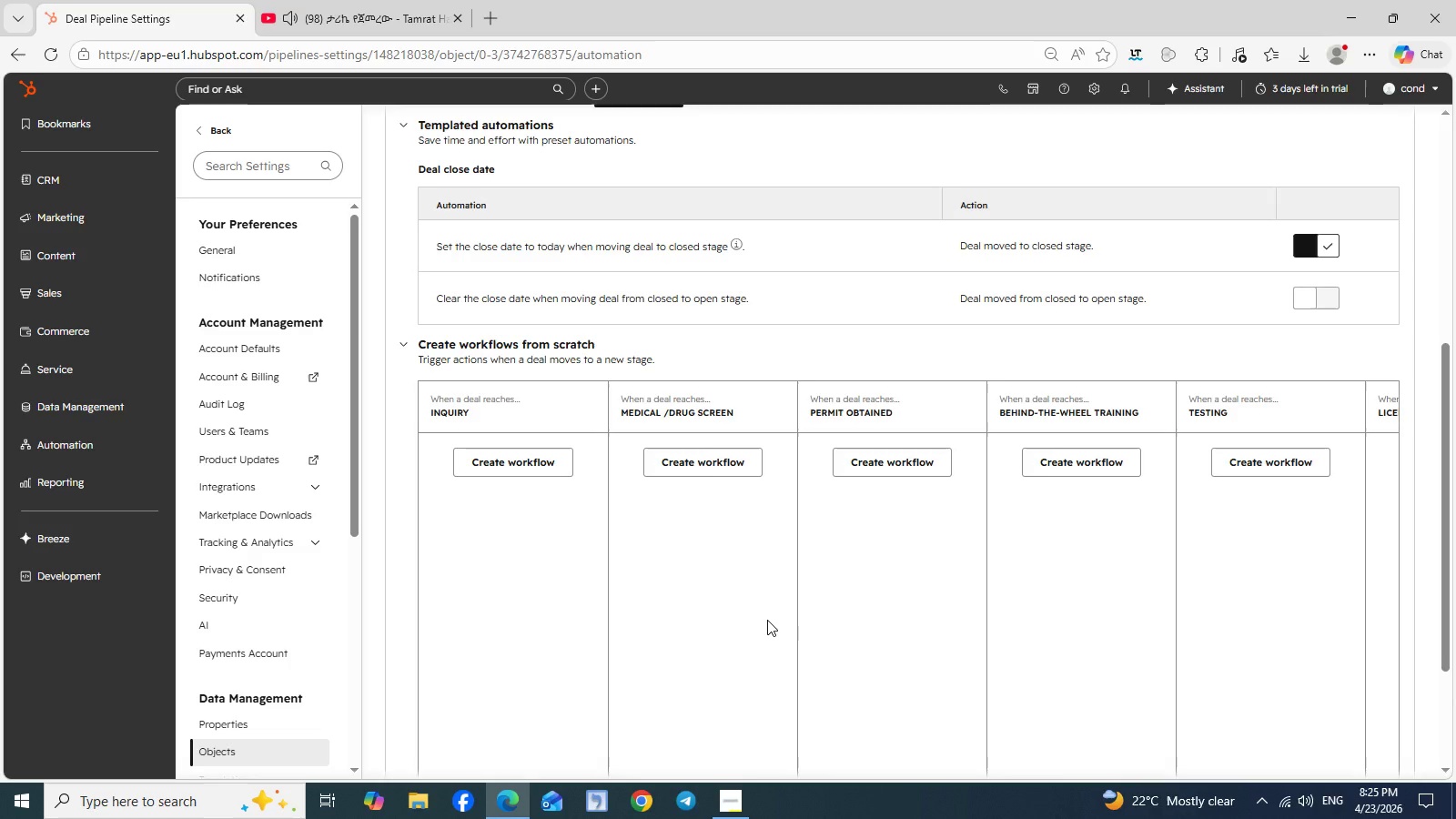 
wait(5.41)
 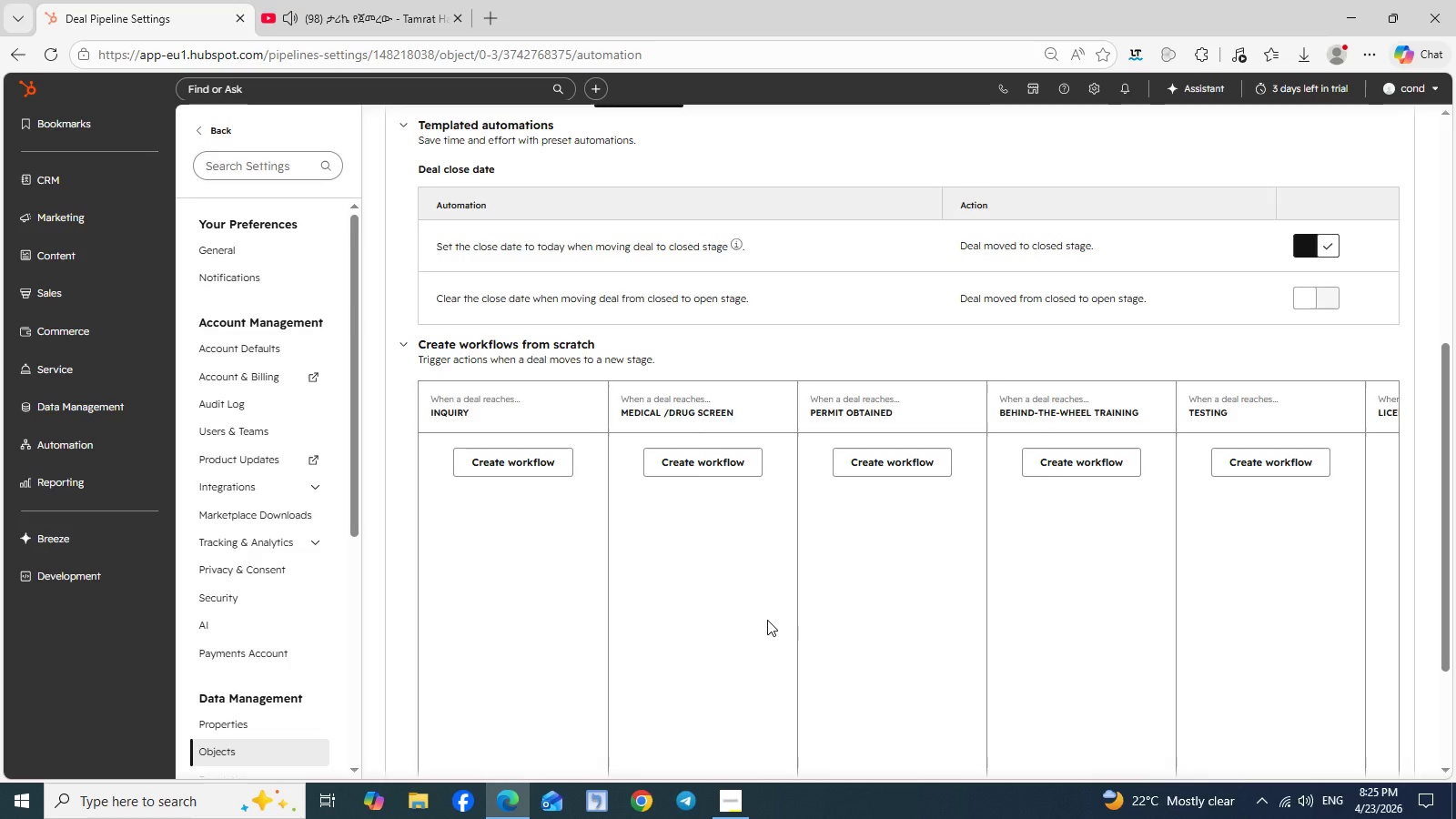 
scroll: coordinate [767, 652], scroll_direction: up, amount: 1.0
 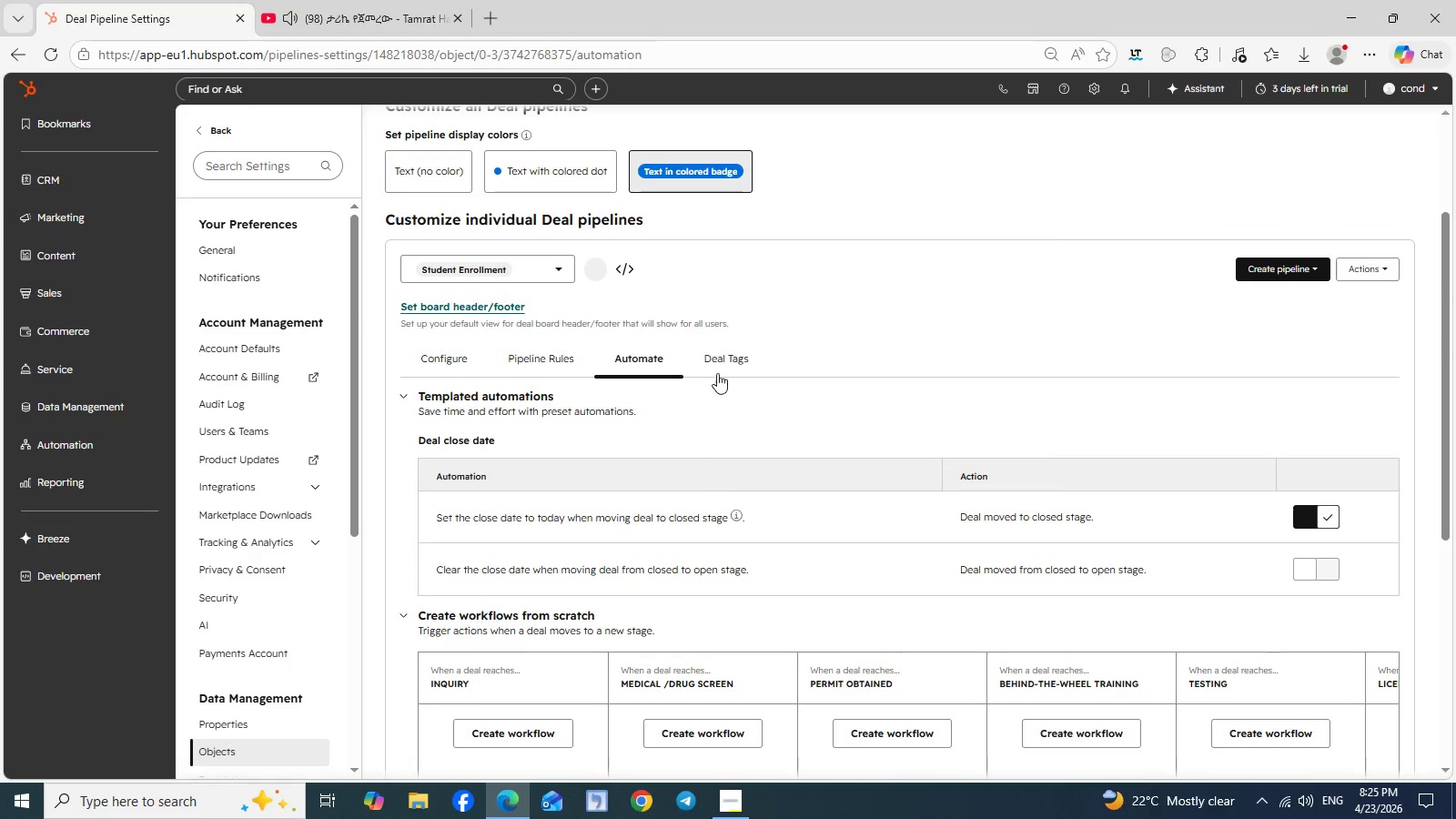 
left_click([722, 359])
 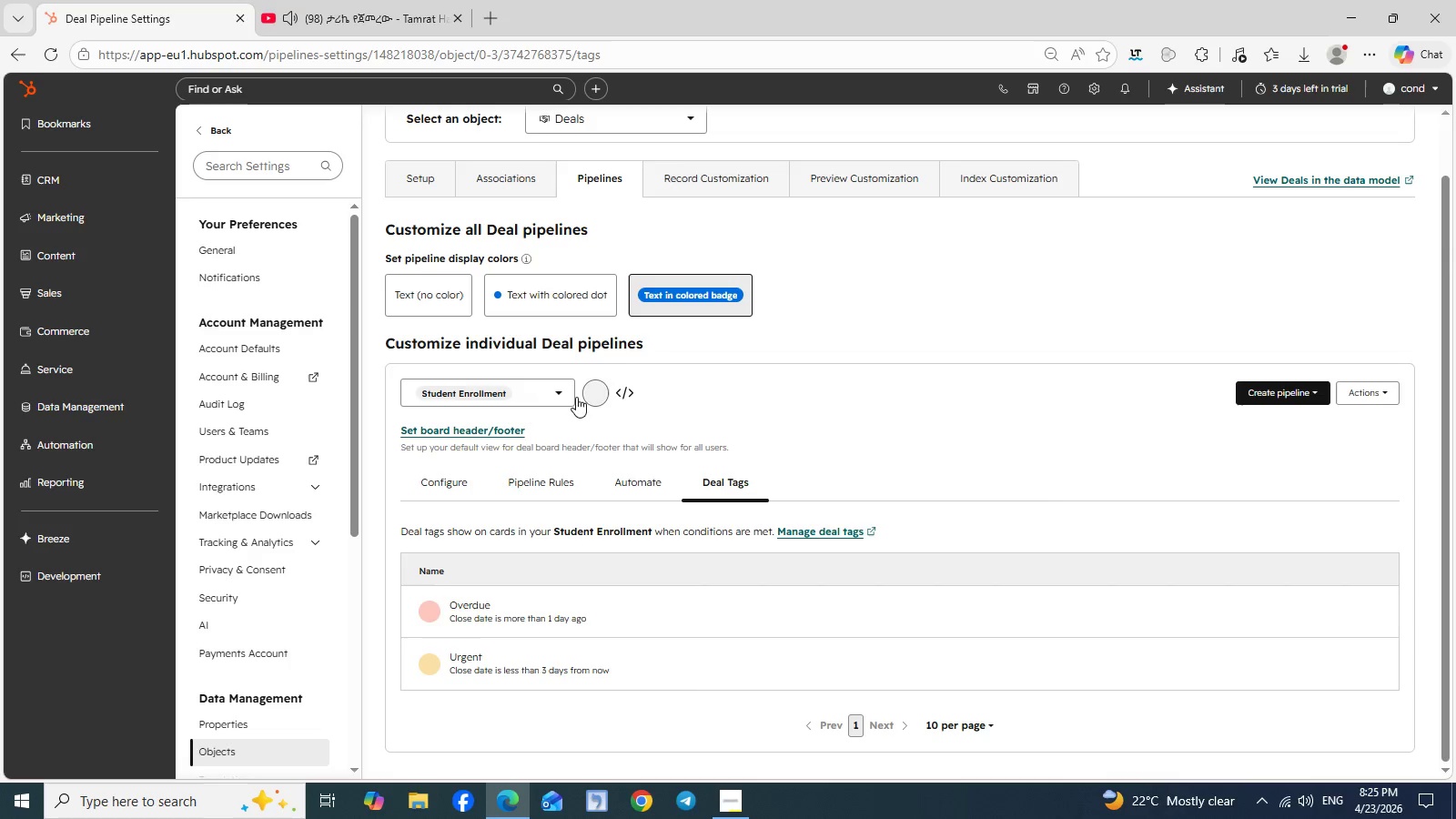 
wait(7.42)
 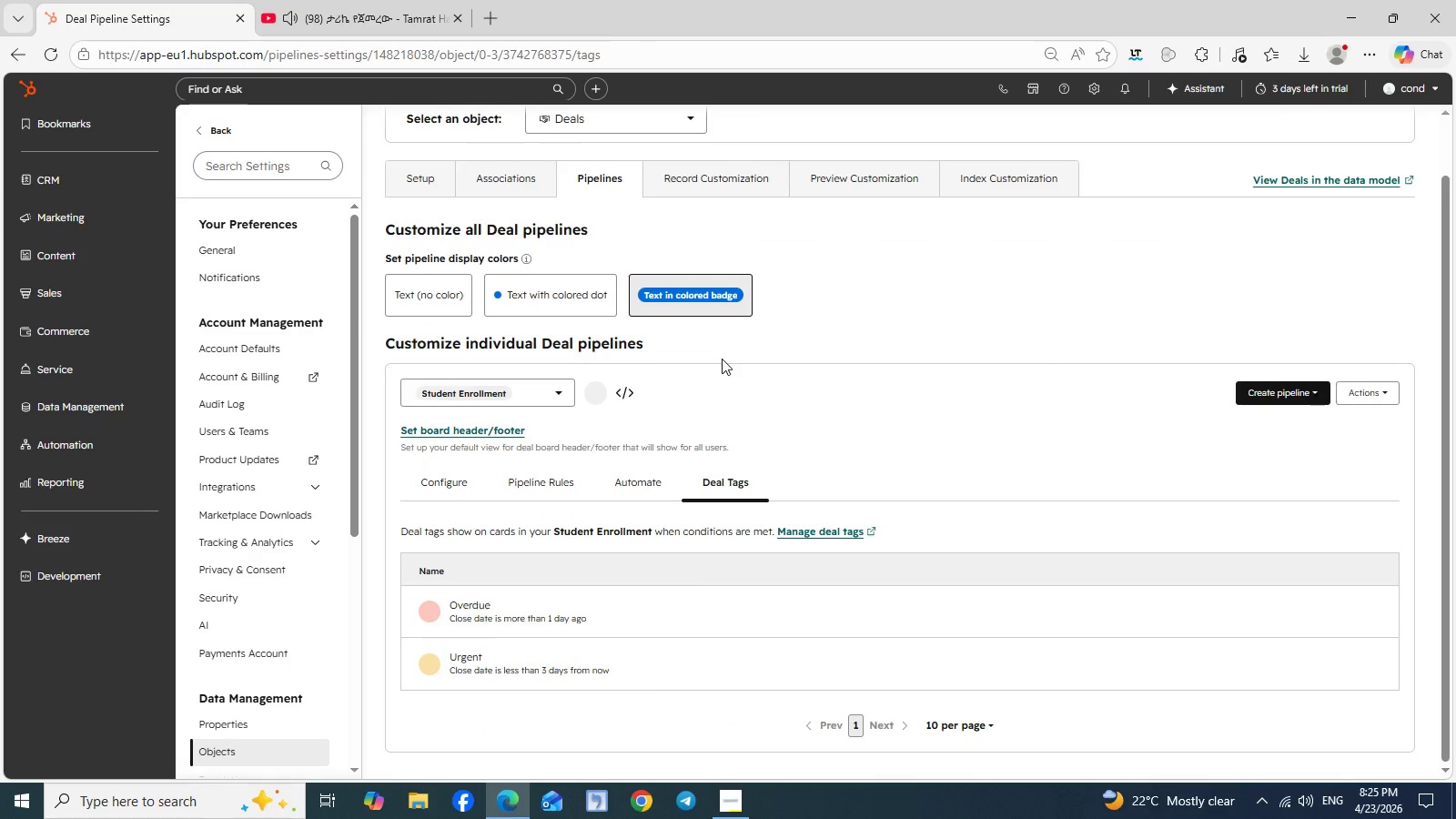 
left_click([537, 489])
 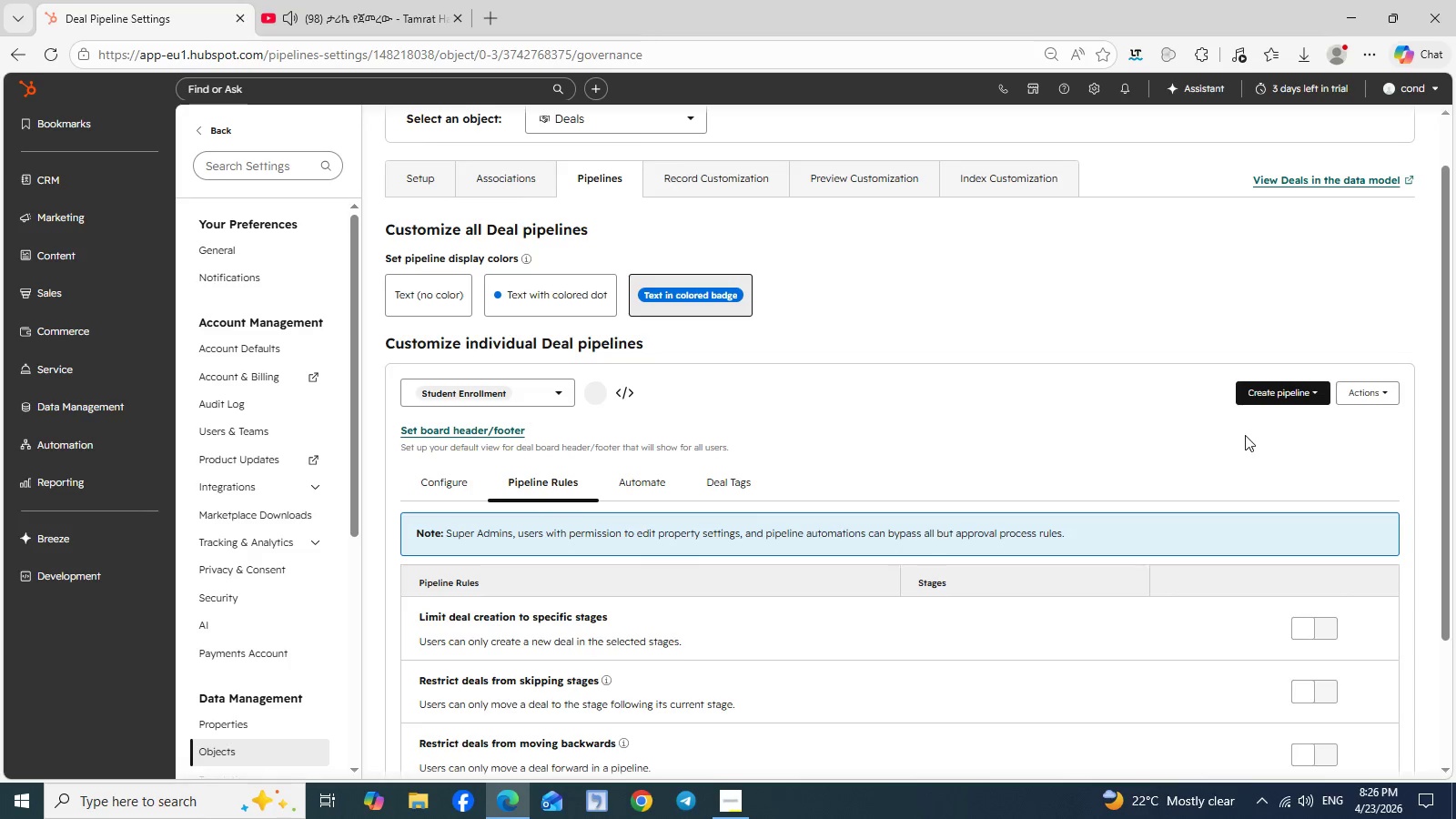 
wait(5.91)
 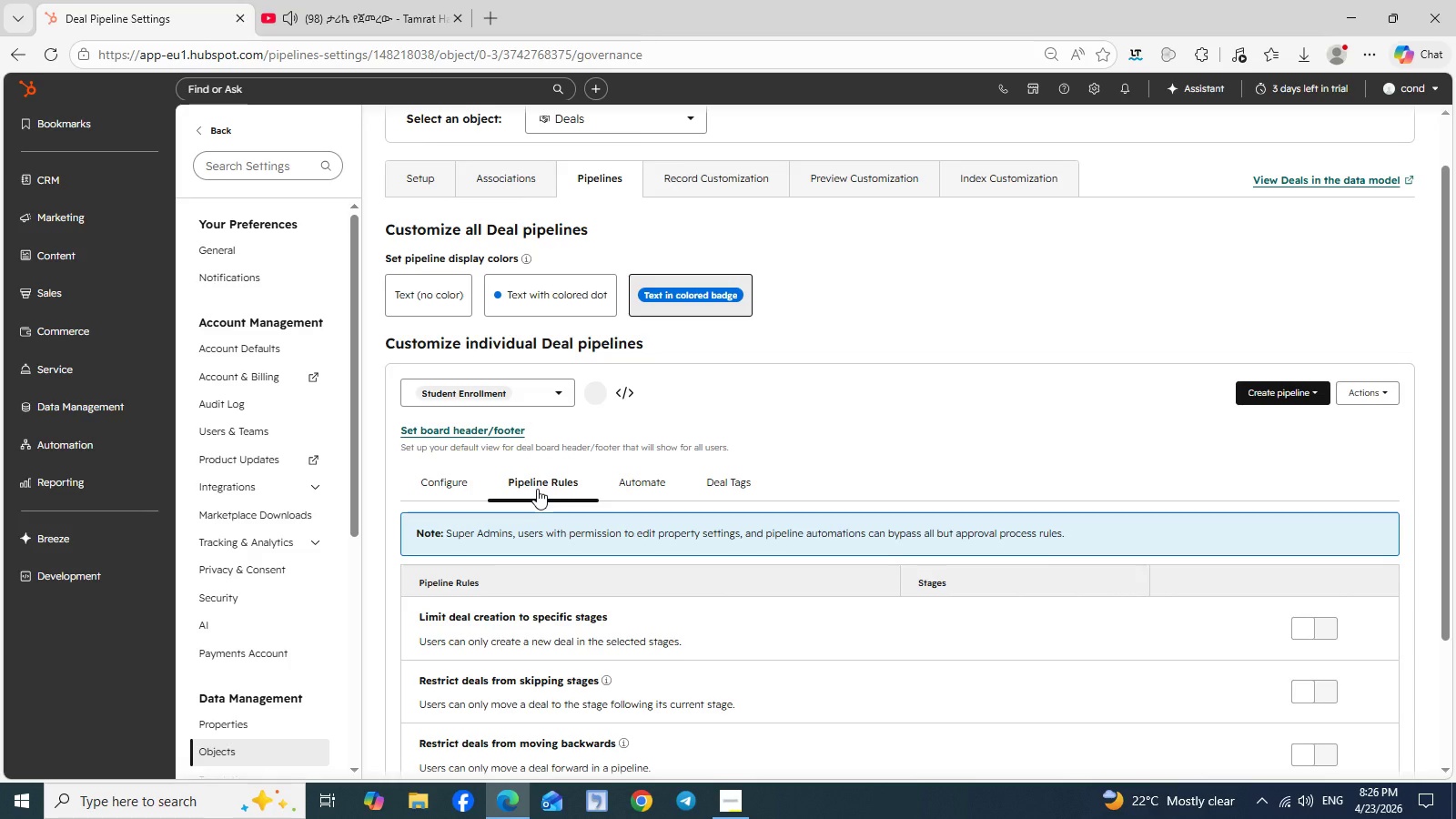 
left_click([1382, 395])
 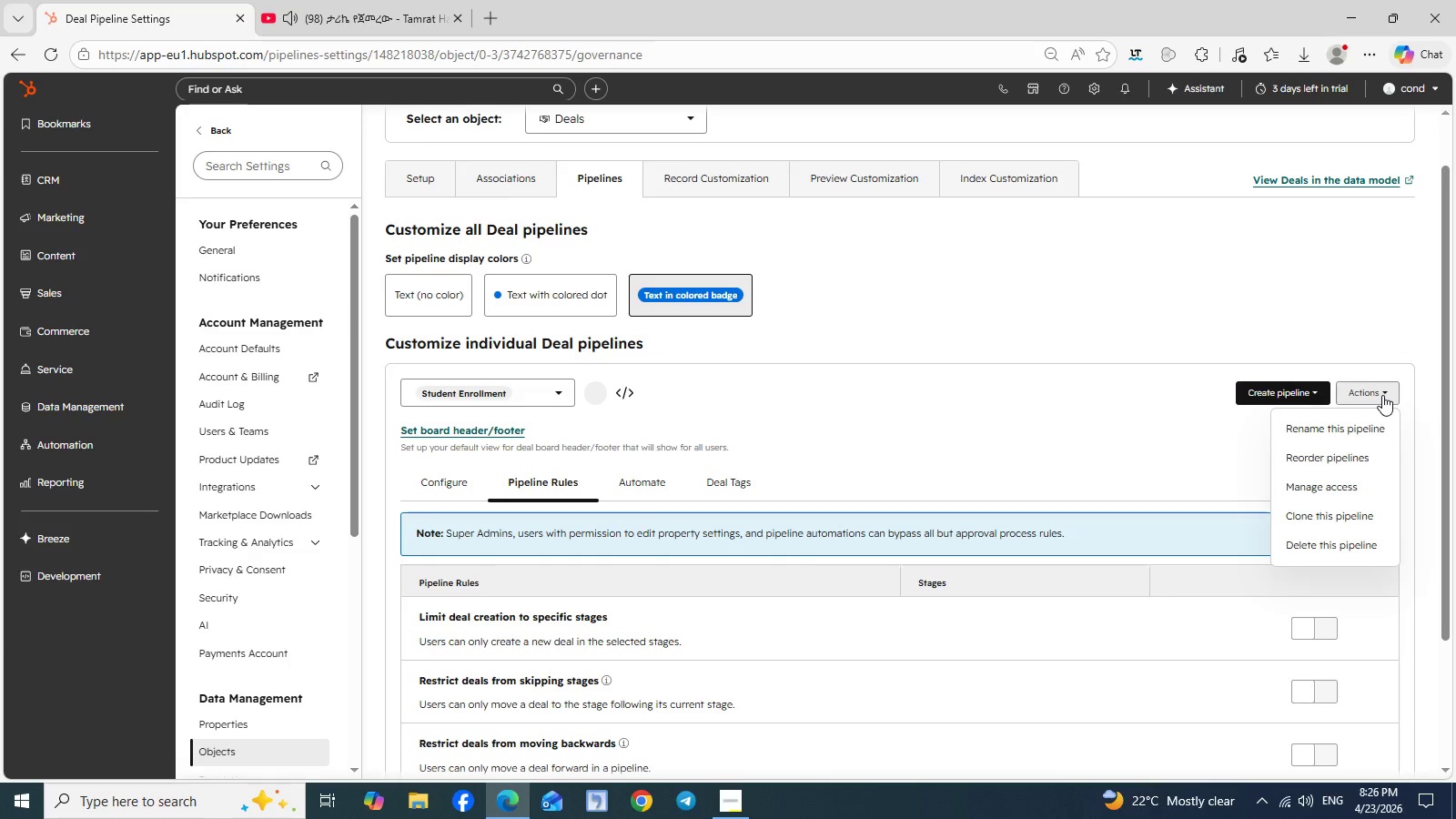 
wait(8.88)
 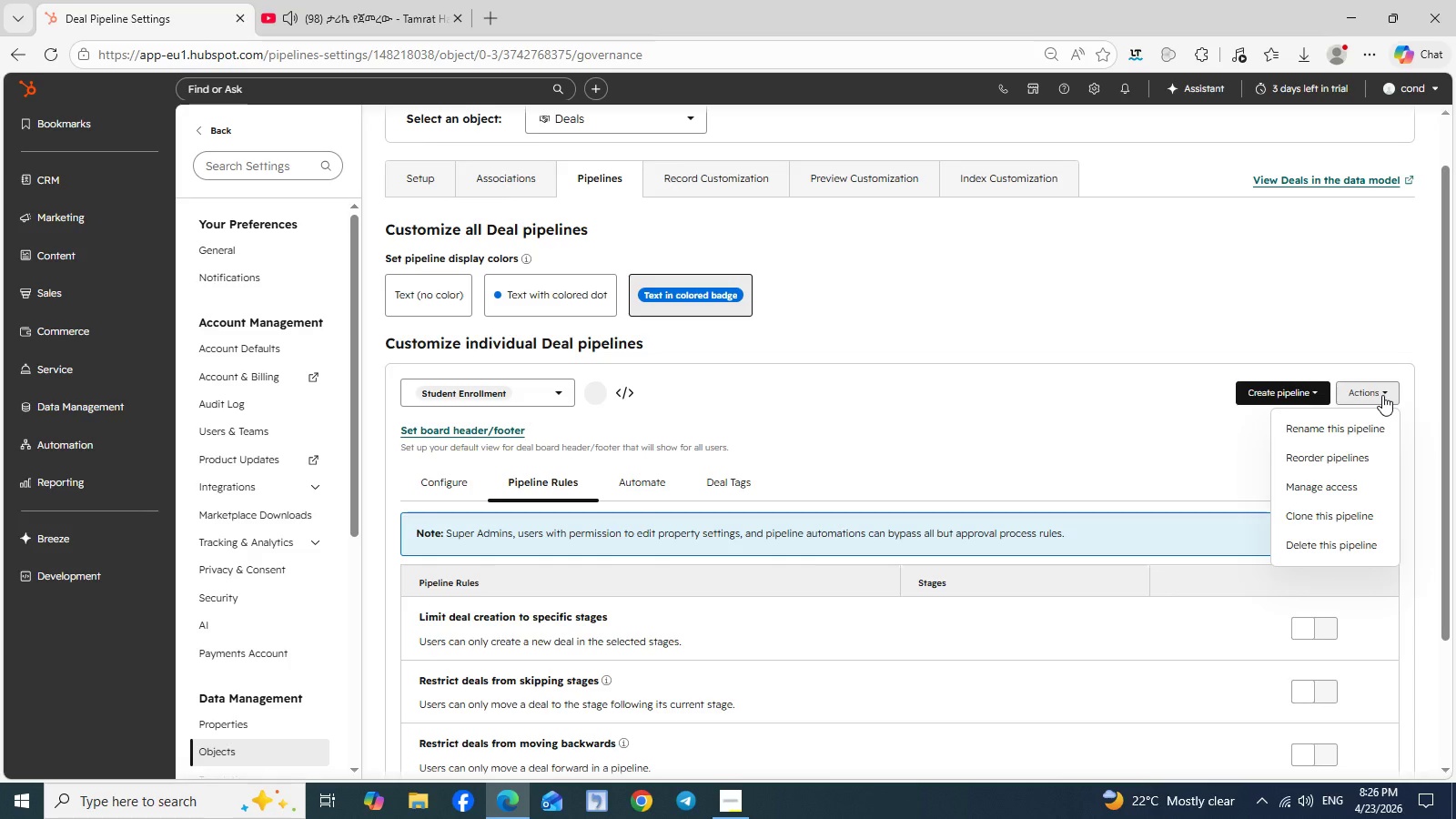 
left_click([481, 617])
 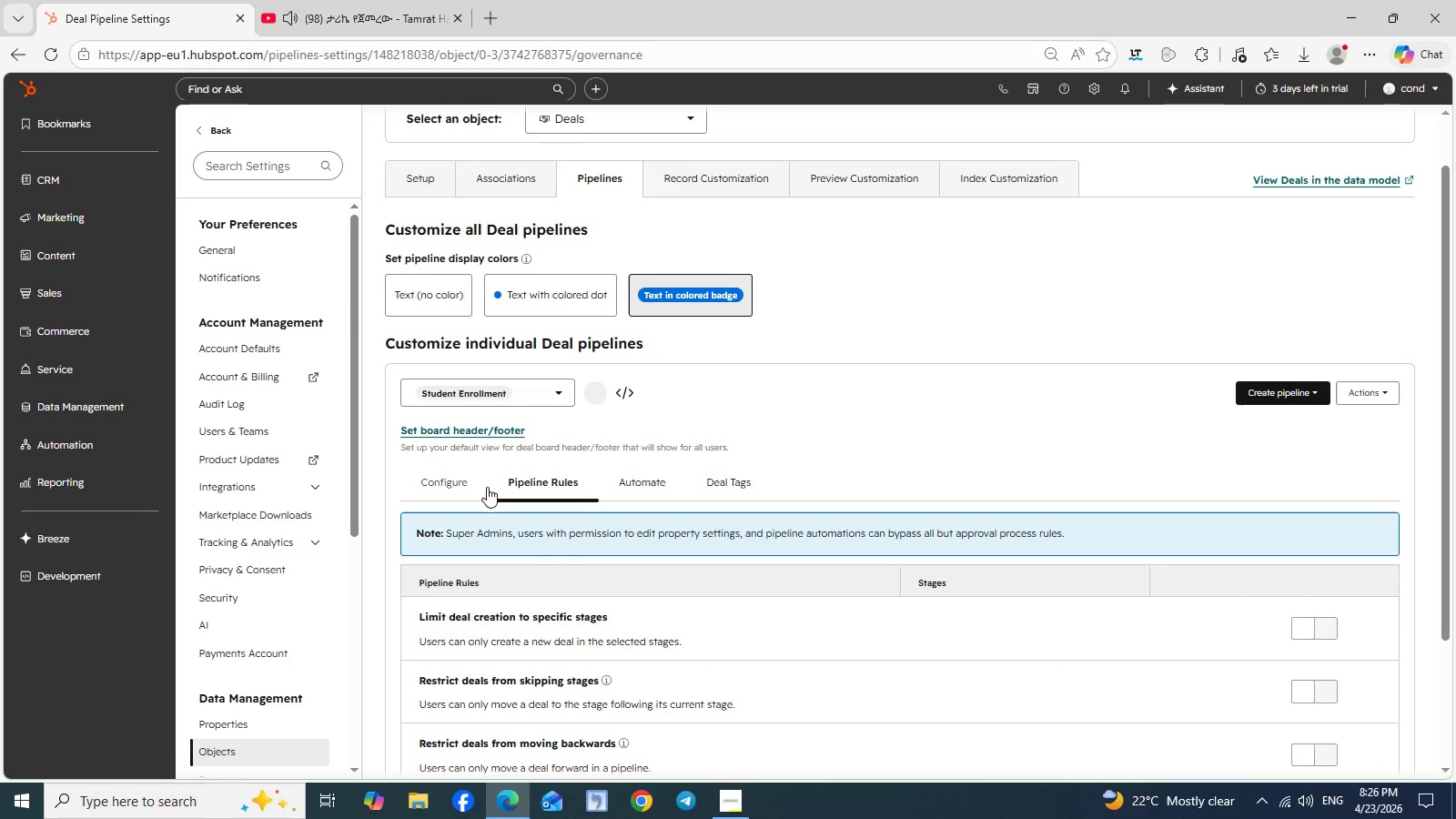 
left_click([446, 477])
 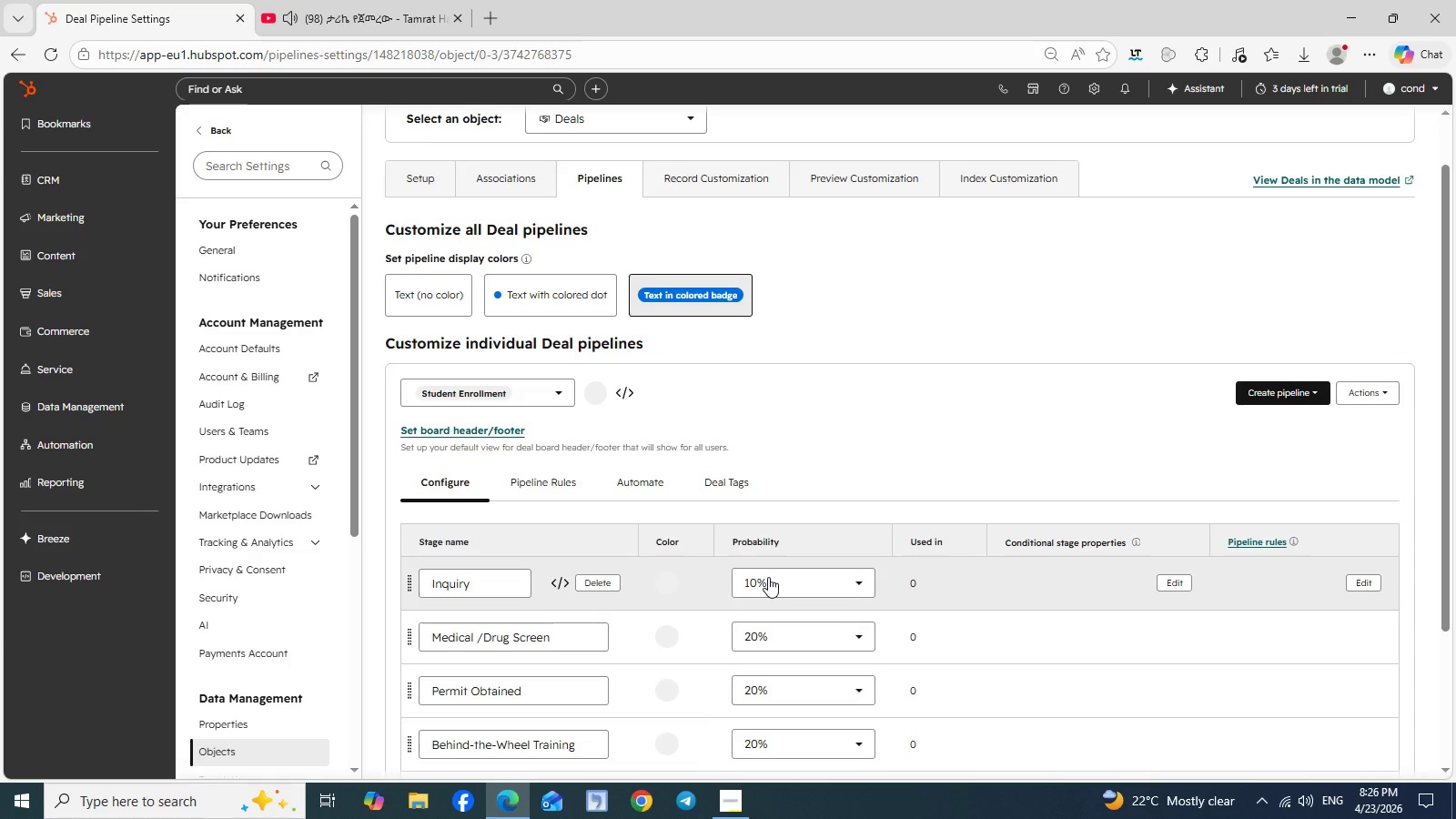 
scroll: coordinate [880, 481], scroll_direction: none, amount: 0.0
 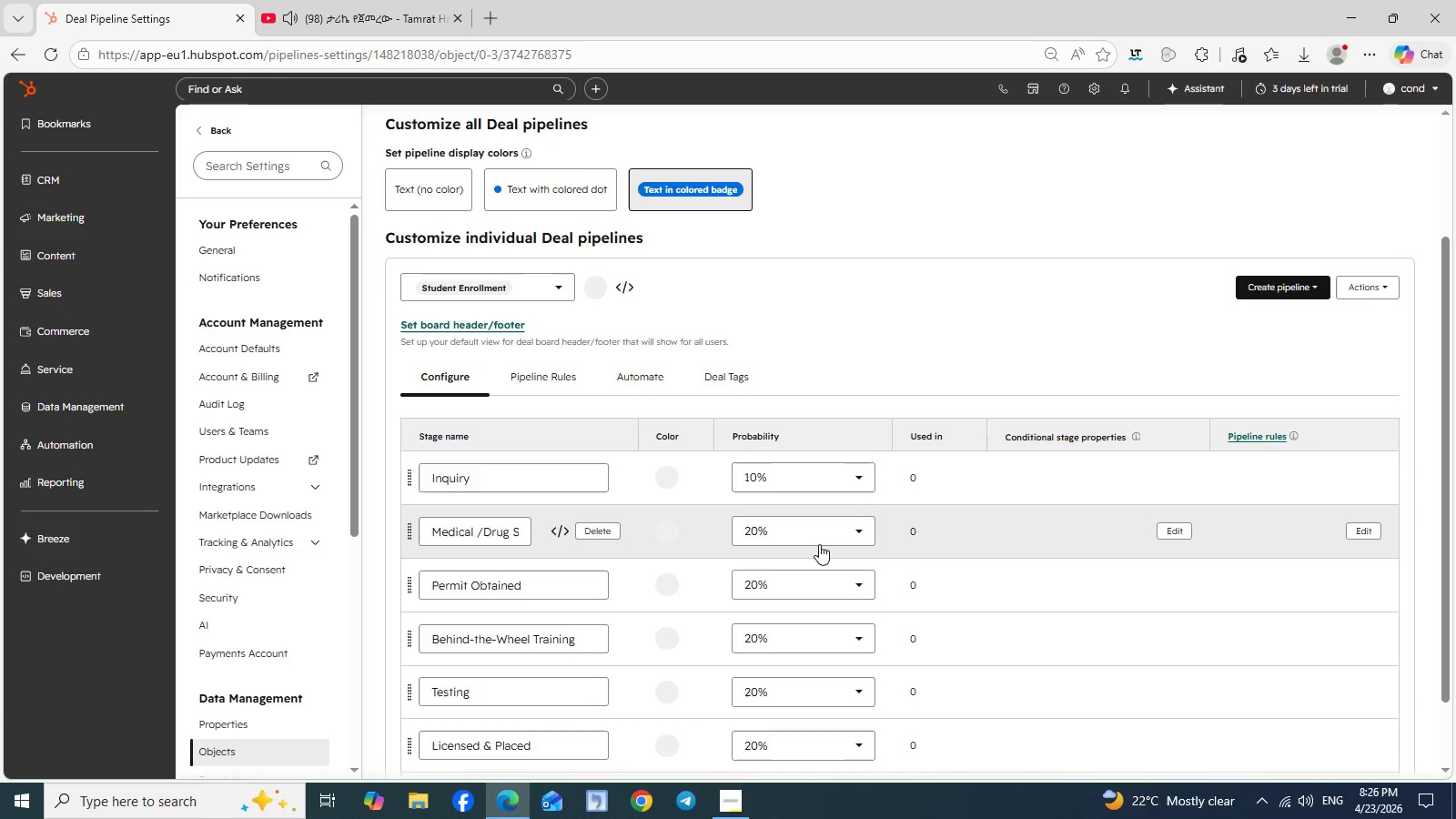 
left_click([861, 535])
 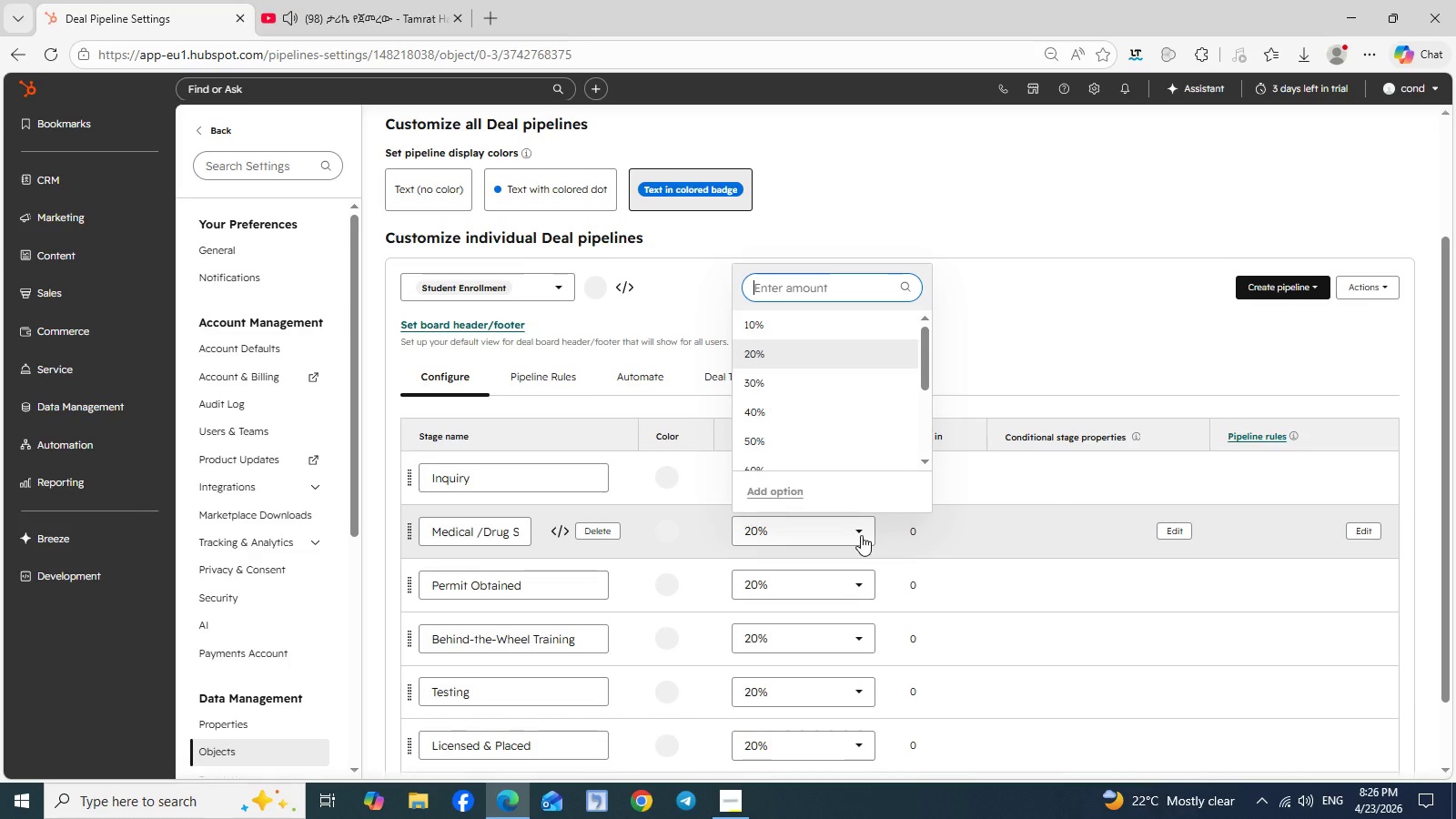 
left_click([861, 535])
 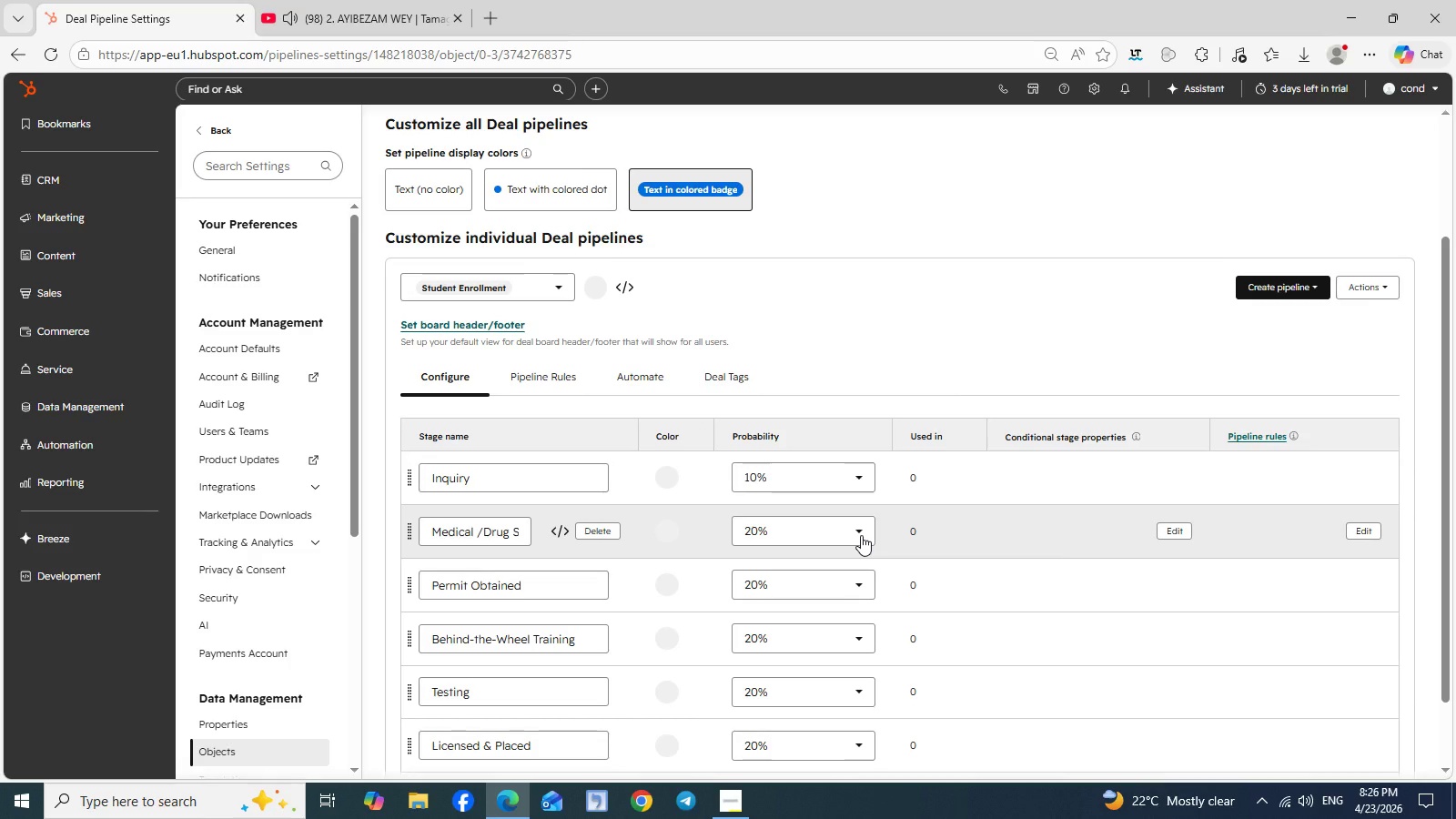 
wait(7.86)
 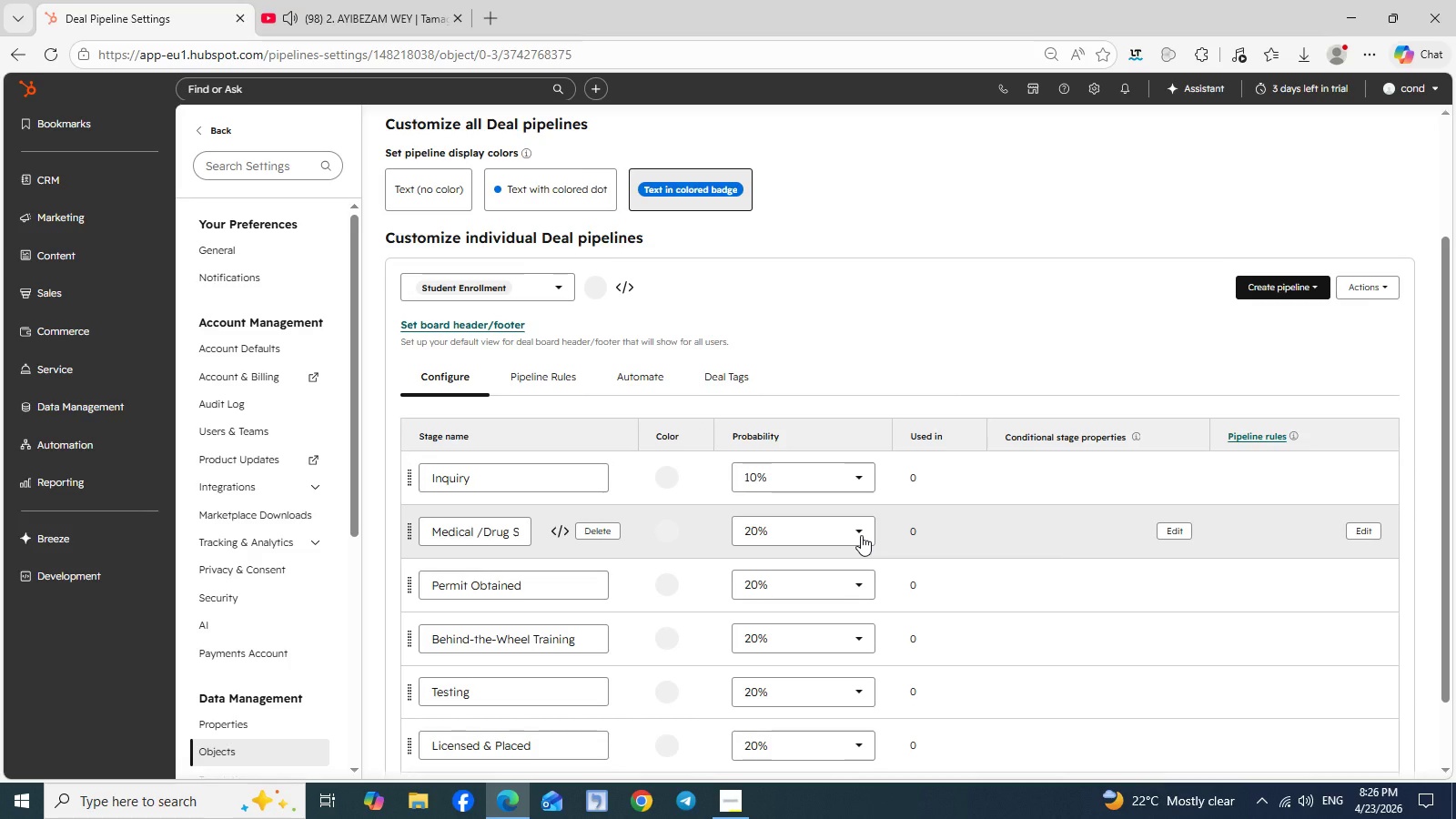 
left_click([855, 585])
 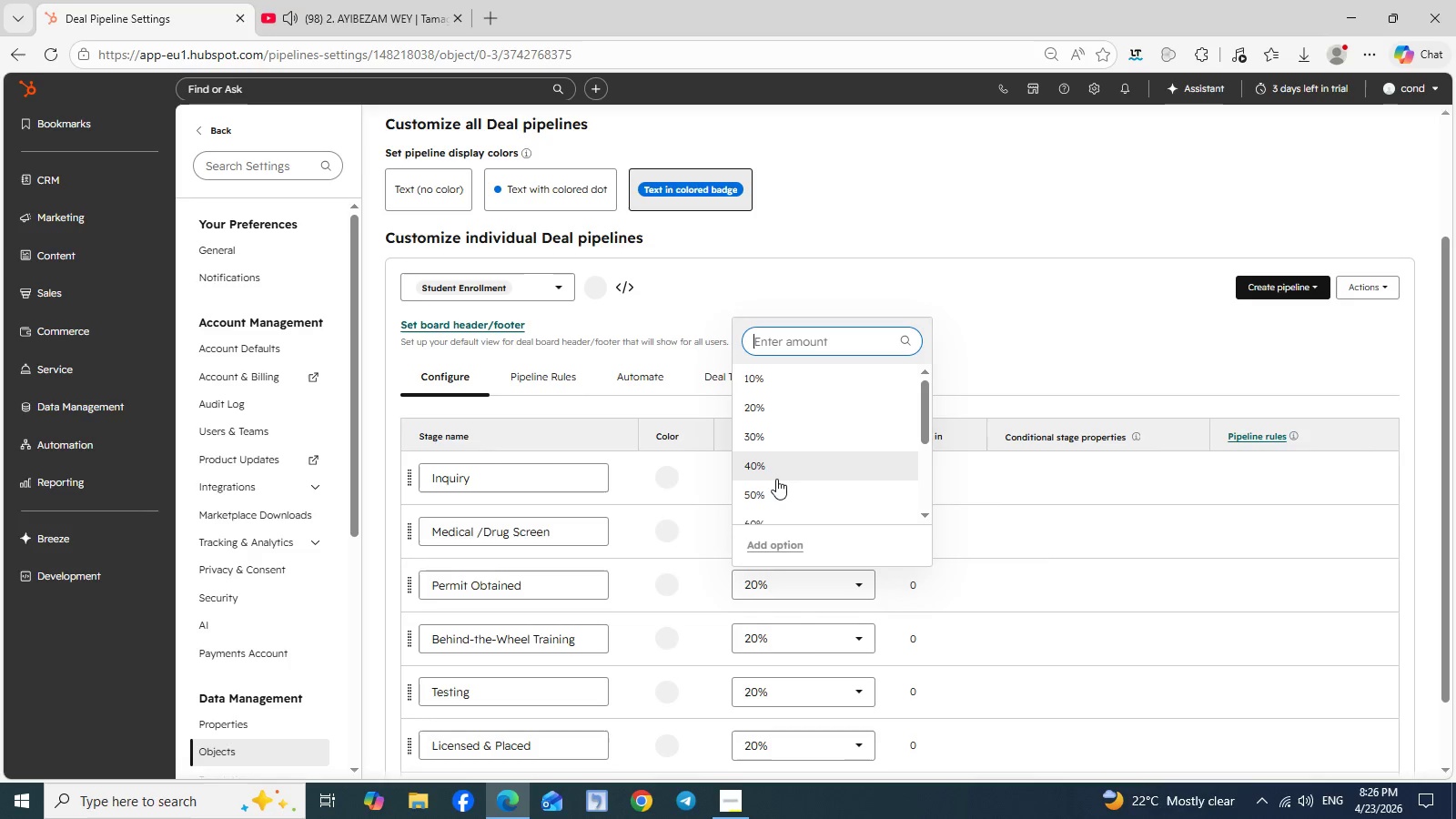 
left_click([776, 479])
 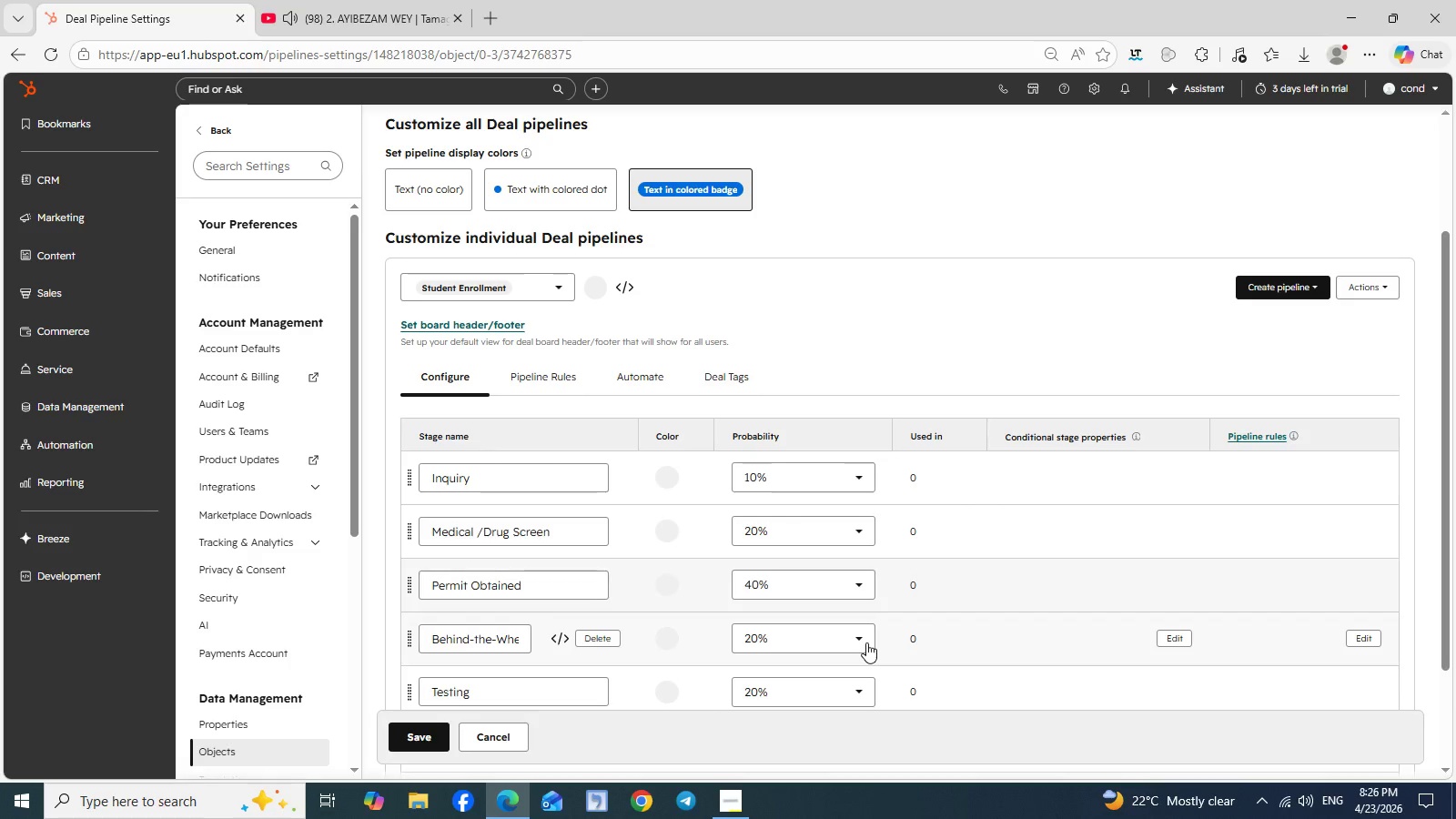 
scroll: coordinate [866, 642], scroll_direction: down, amount: 1.0
 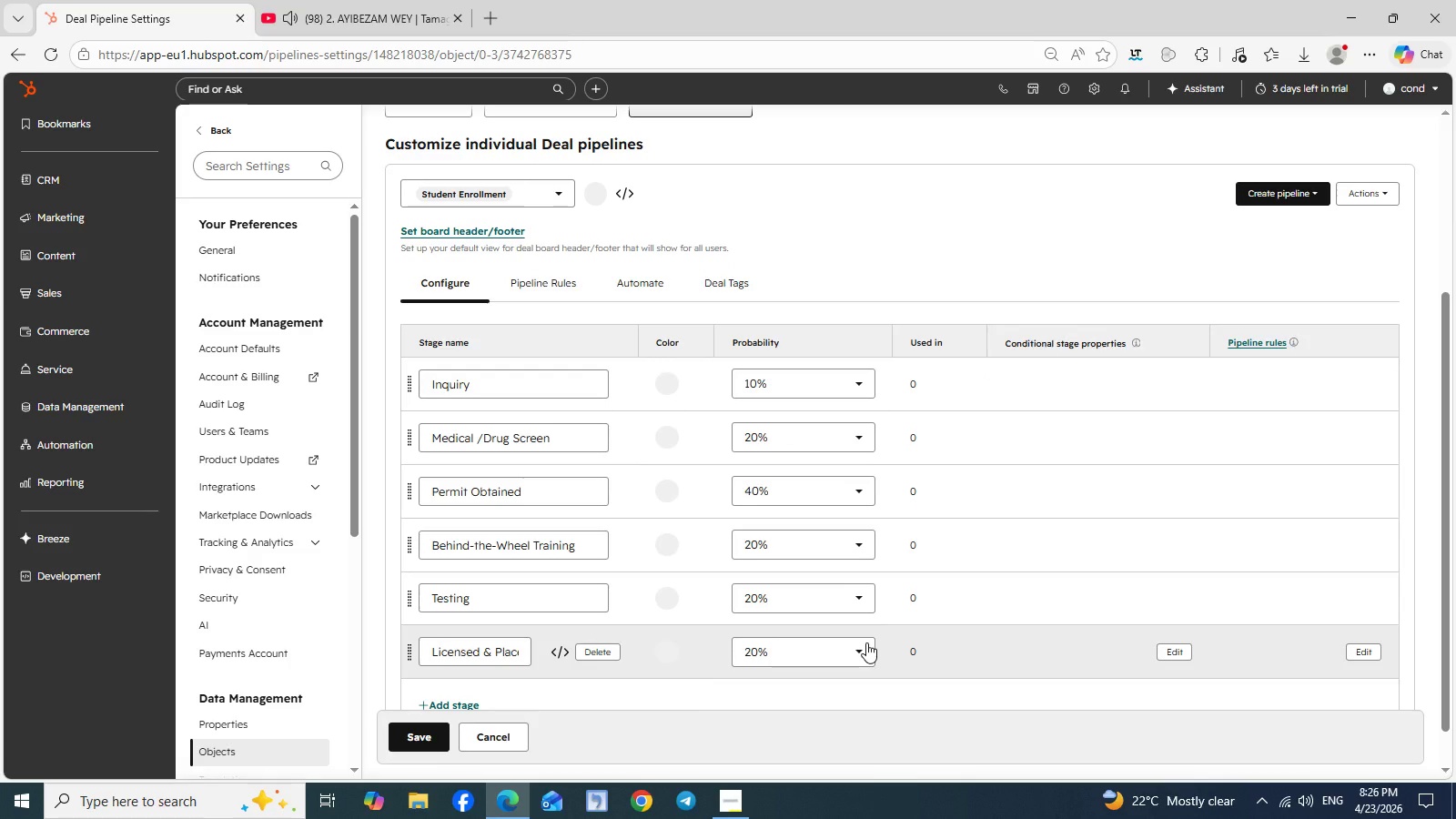 
wait(6.88)
 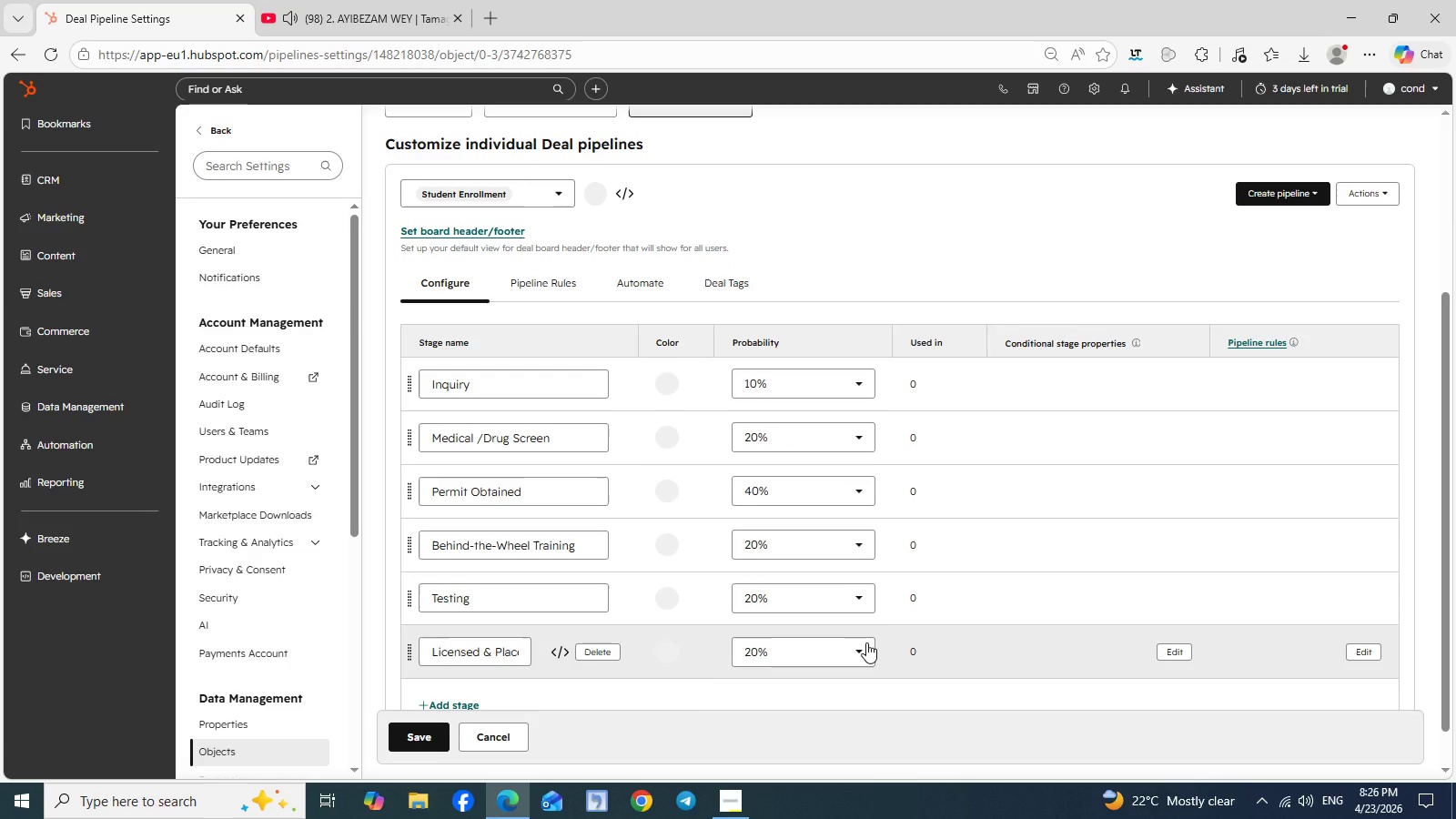 
left_click([862, 551])
 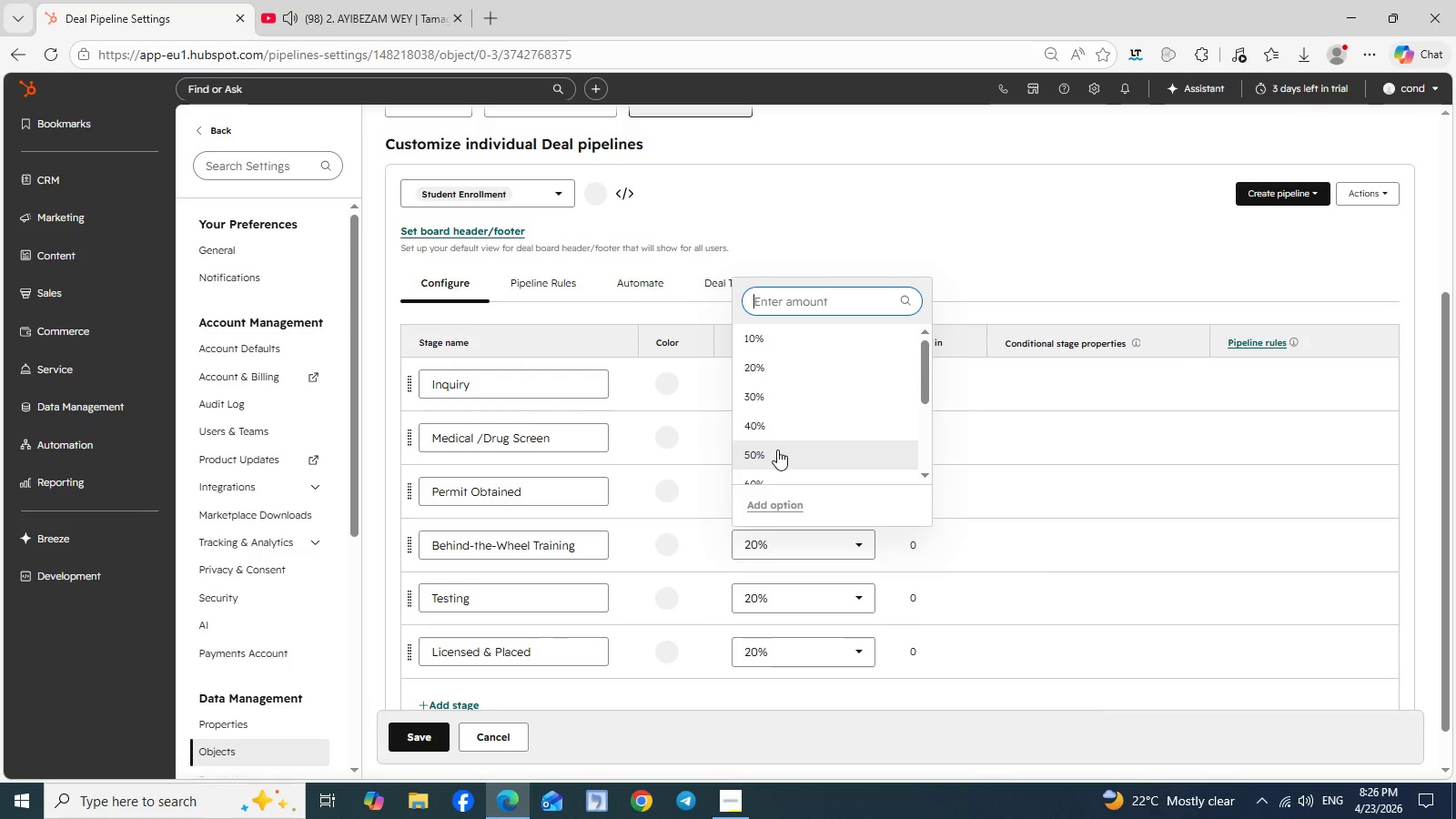 
scroll: coordinate [777, 450], scroll_direction: none, amount: 0.0
 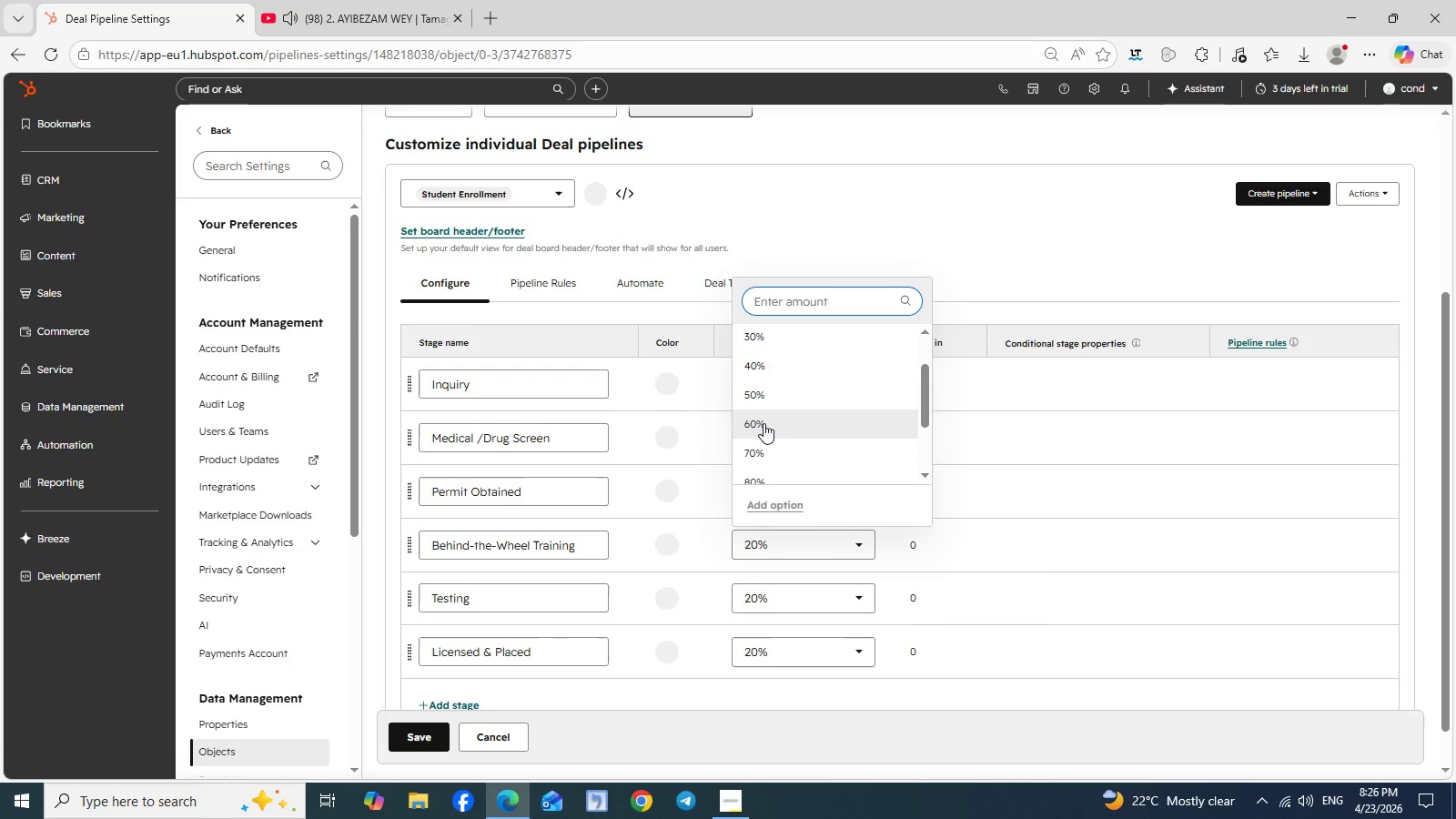 
left_click([763, 423])
 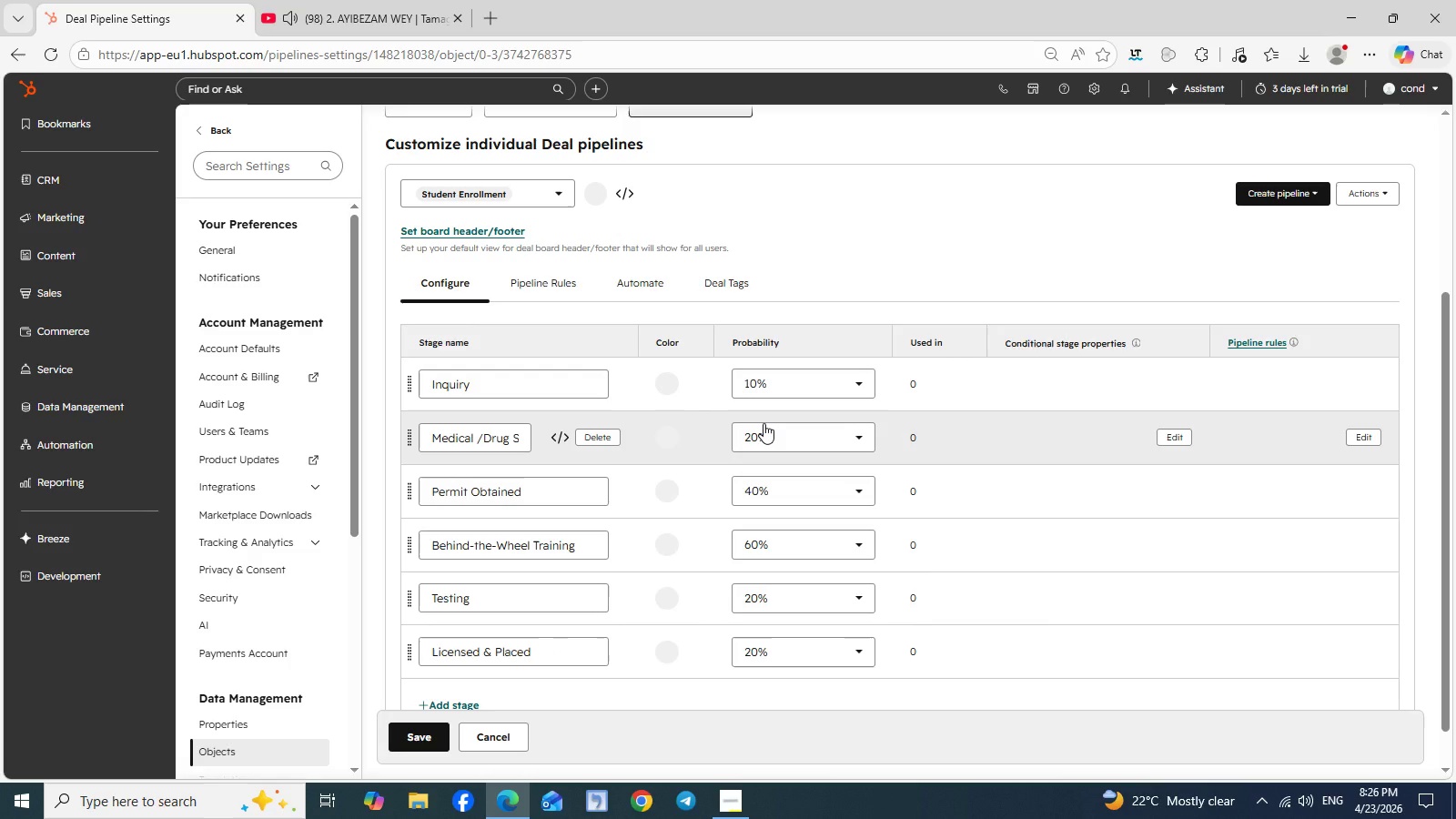 
wait(8.2)
 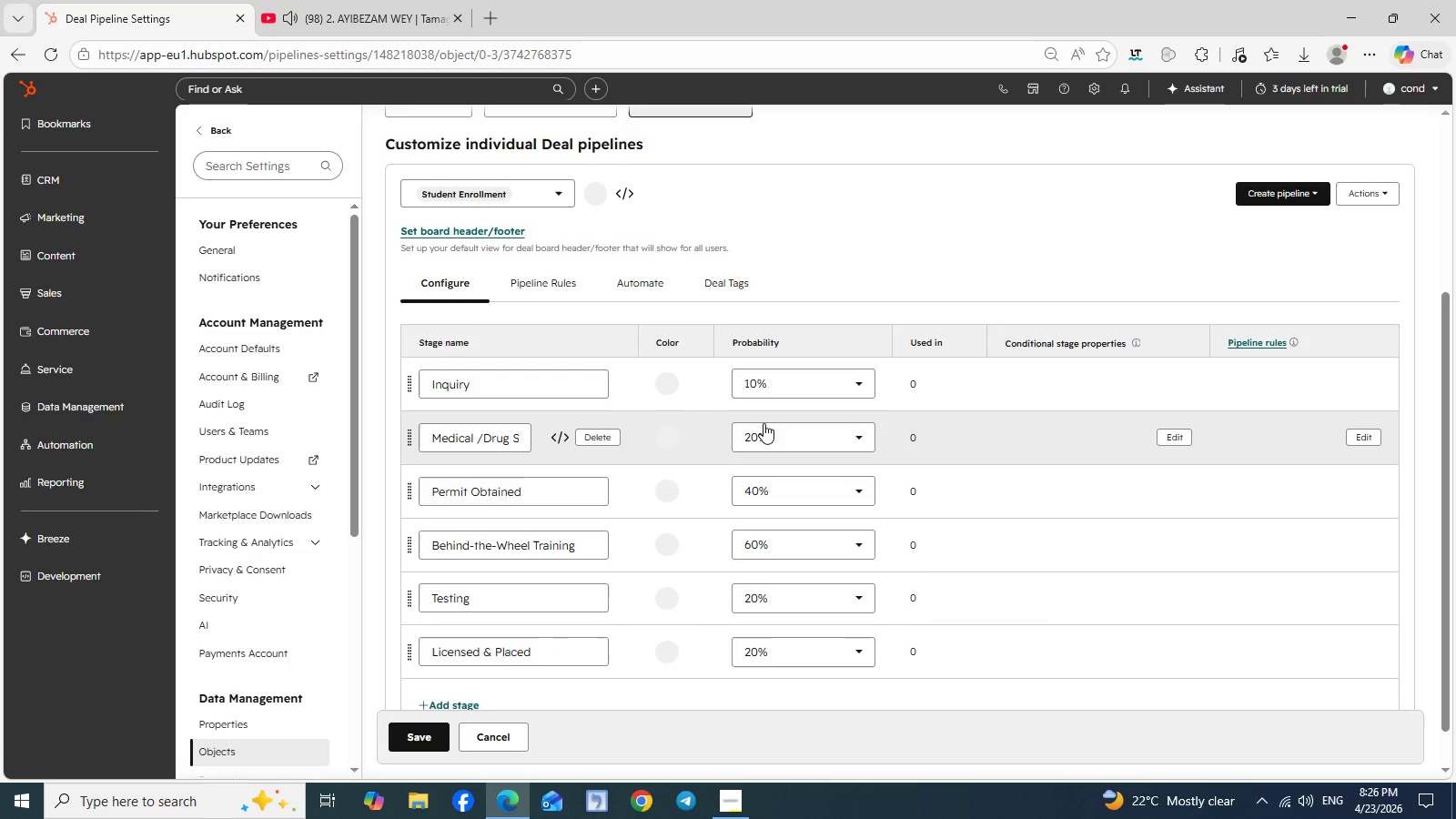 
left_click([853, 599])
 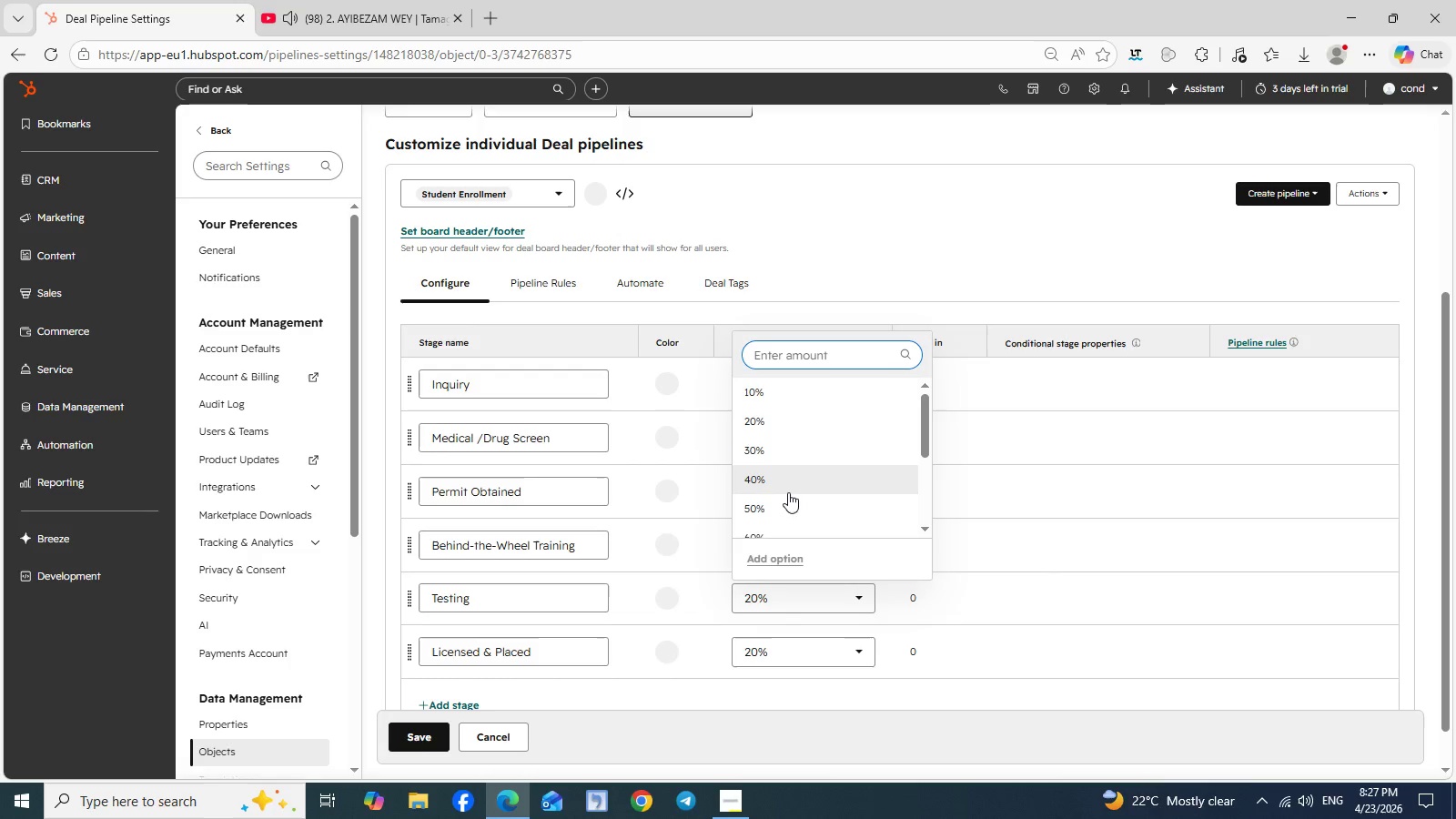 
scroll: coordinate [788, 492], scroll_direction: down, amount: 1.0
 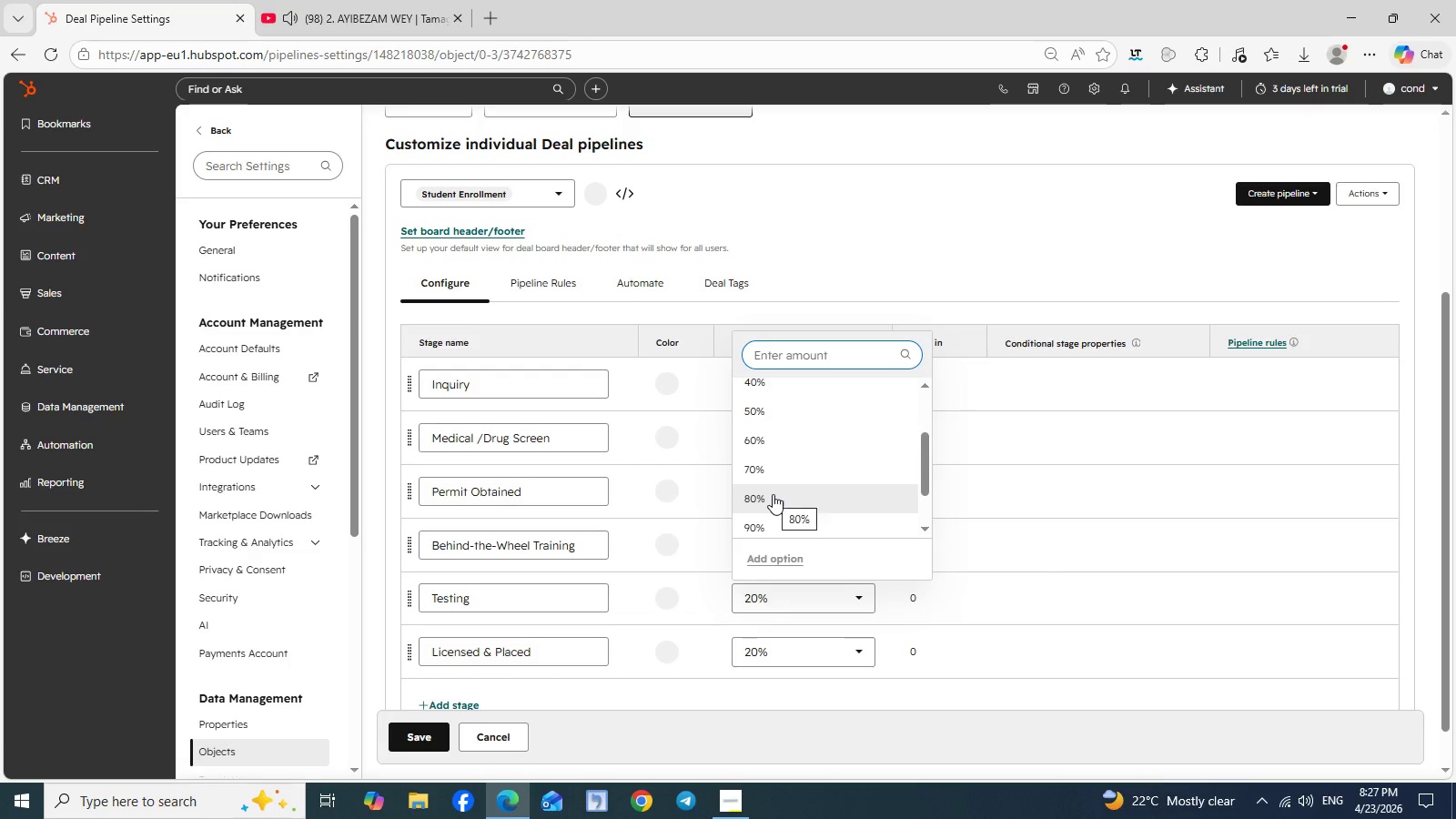 
left_click([773, 494])
 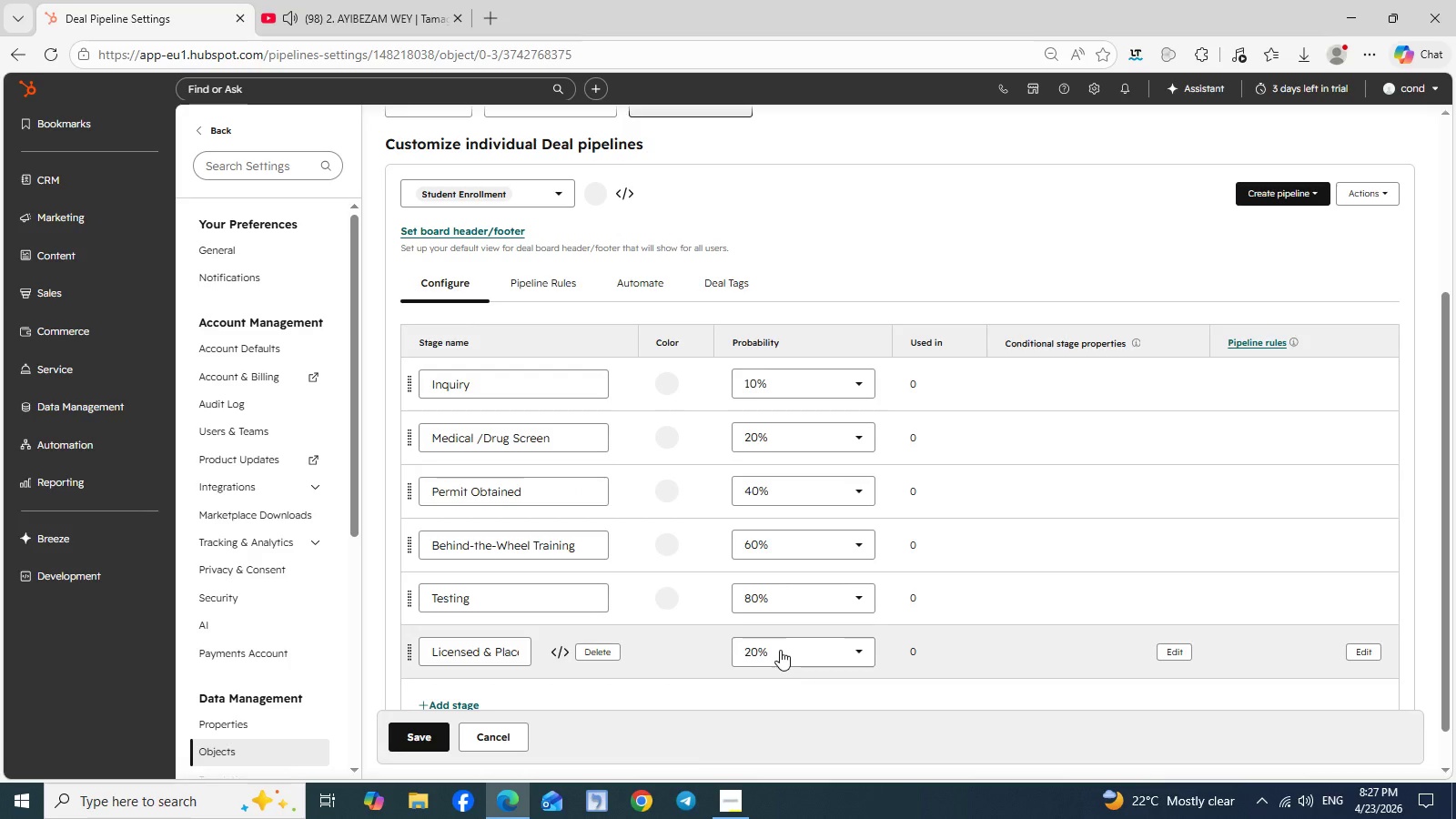 
wait(6.7)
 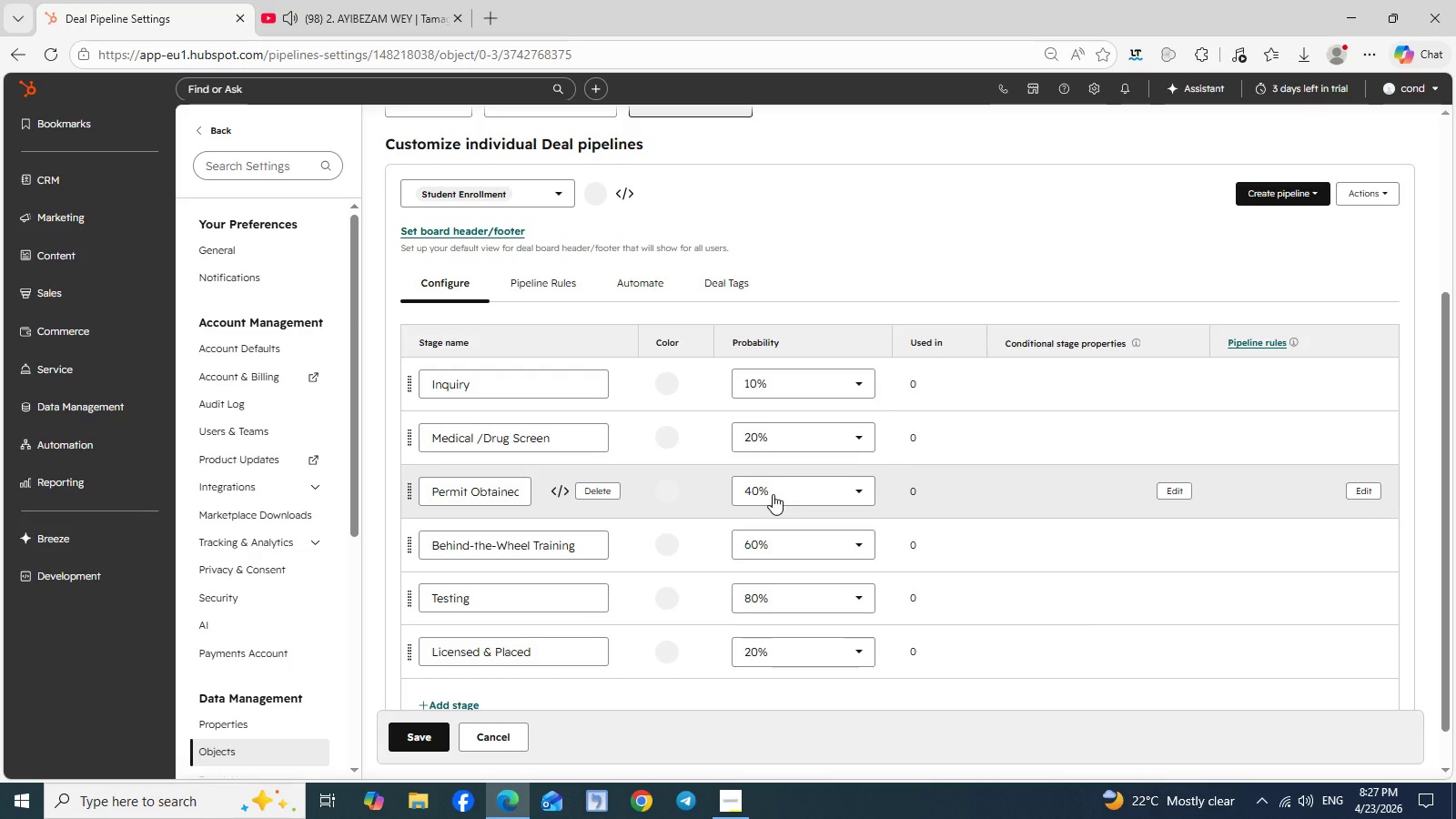 
left_click([863, 653])
 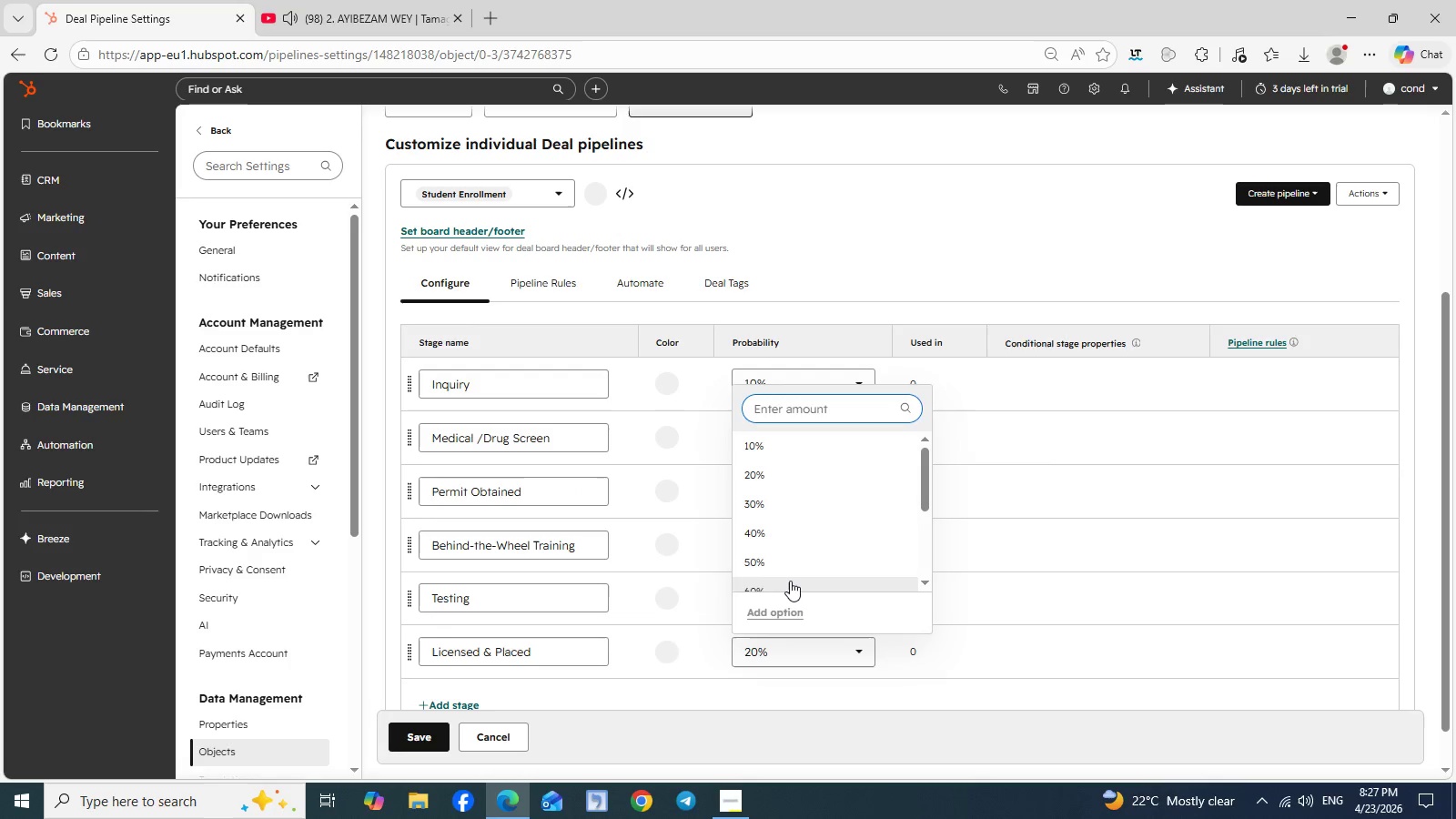 
scroll: coordinate [790, 581], scroll_direction: down, amount: 2.0
 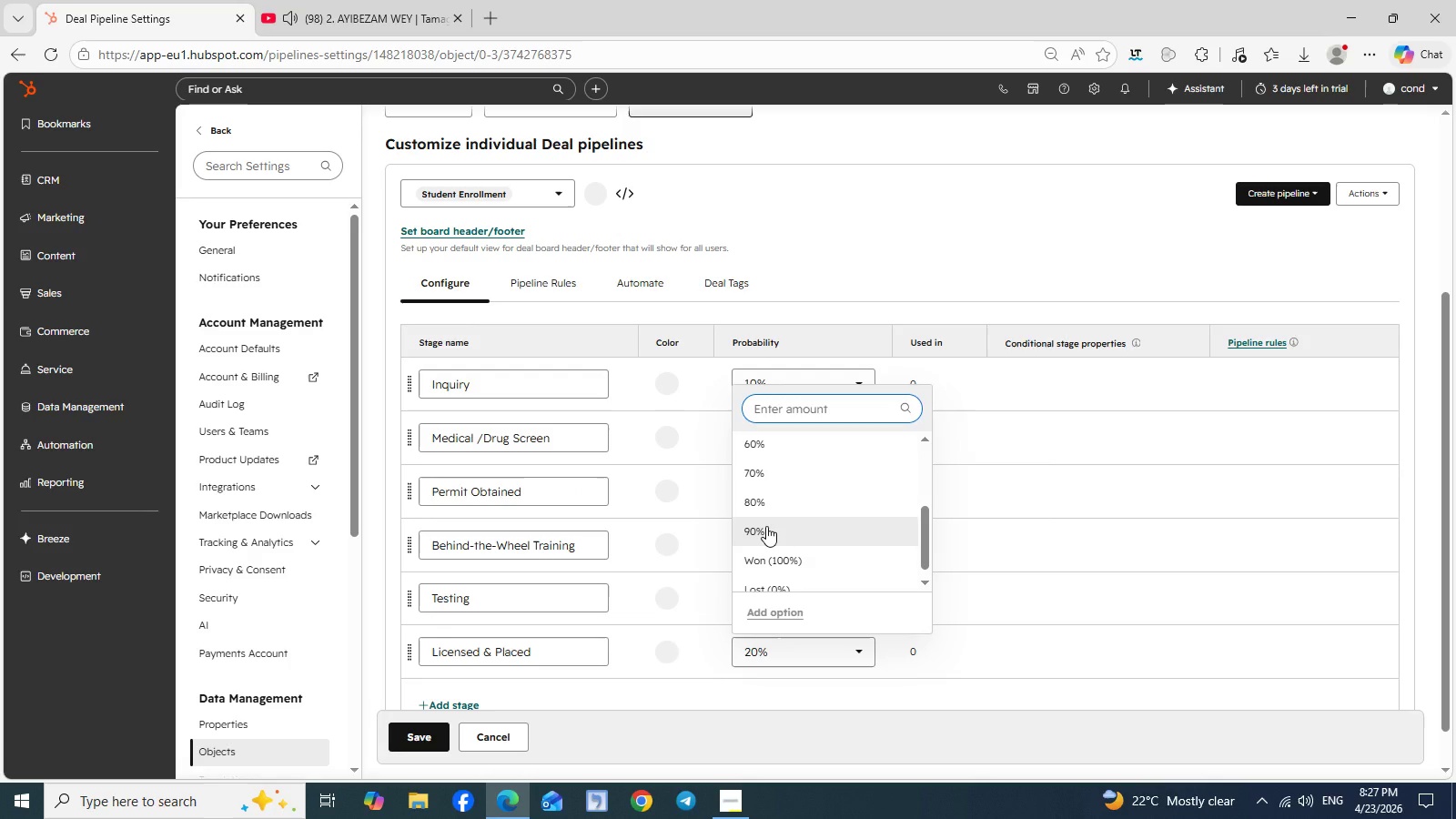 
left_click([766, 526])
 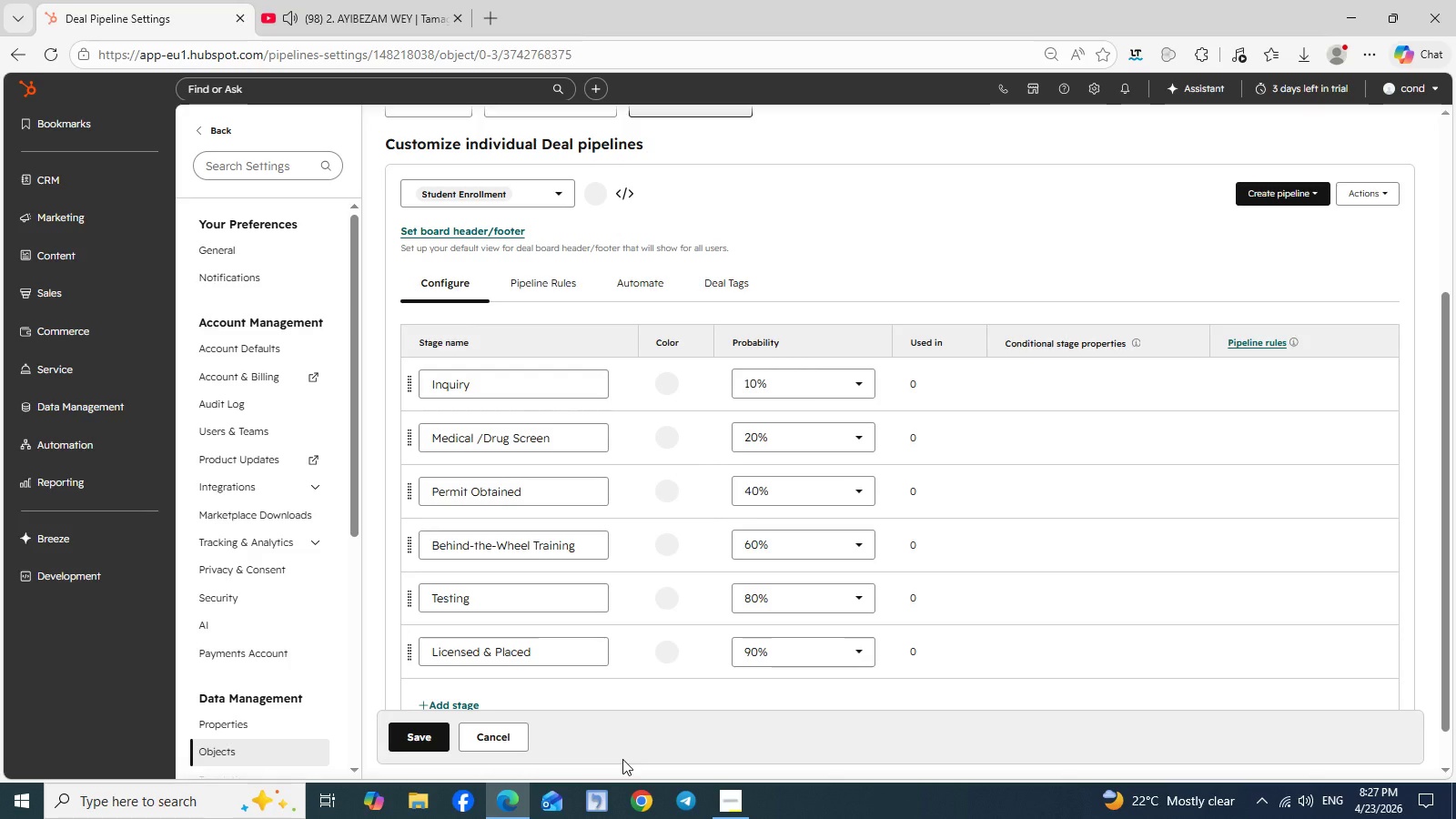 
wait(6.95)
 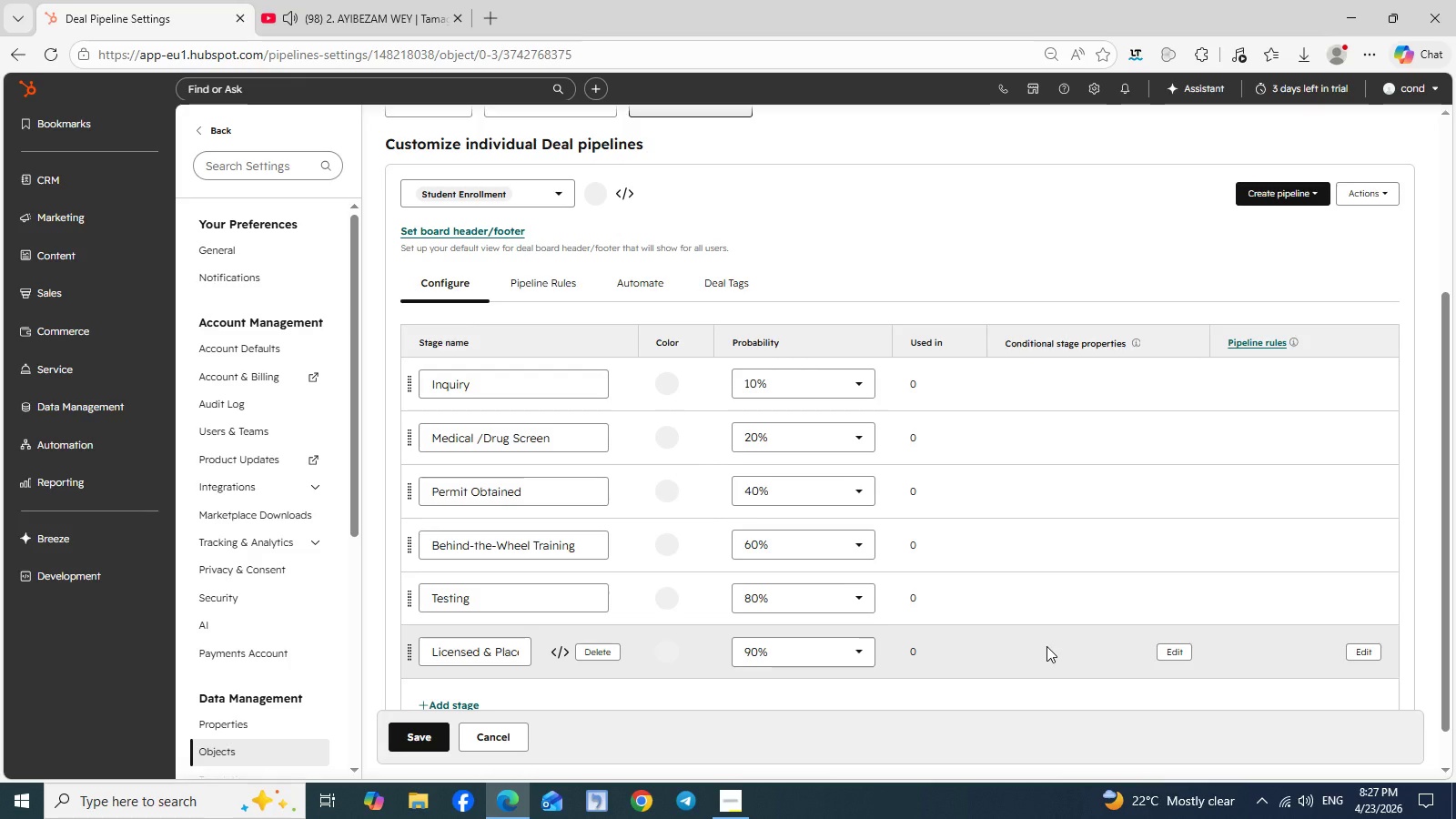 
scroll: coordinate [1016, 626], scroll_direction: down, amount: 2.0
 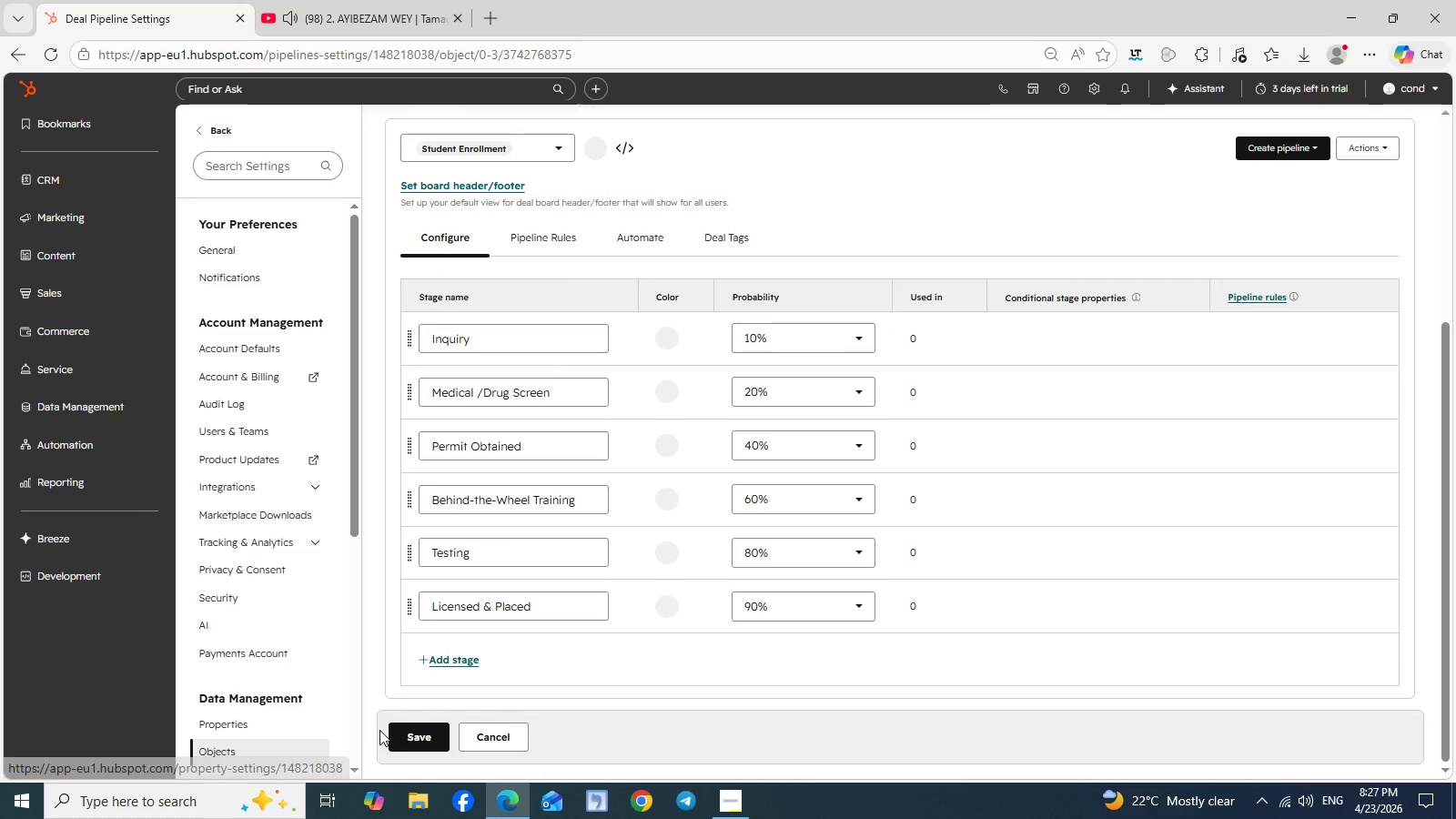 
left_click([420, 733])
 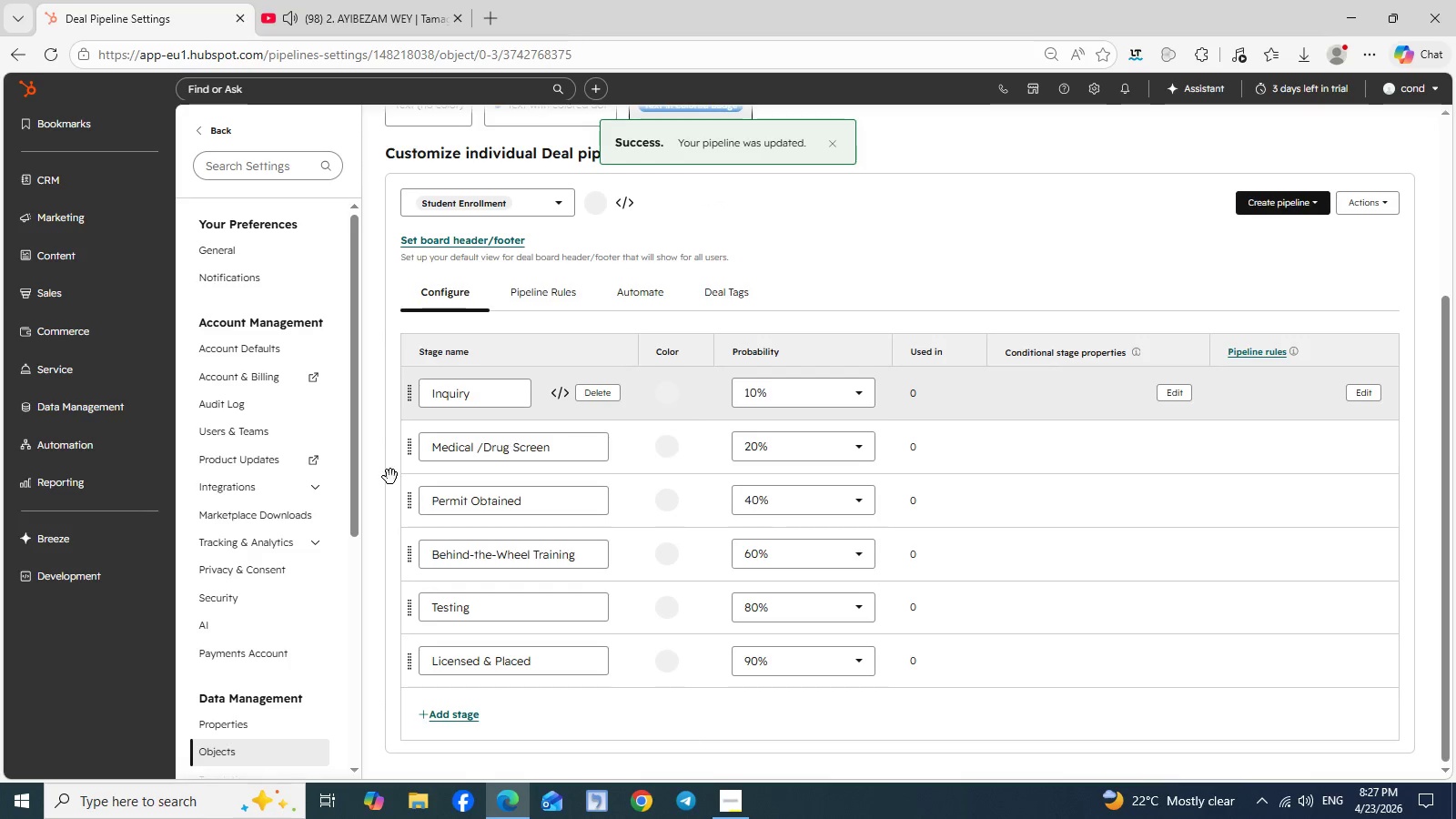 
wait(5.94)
 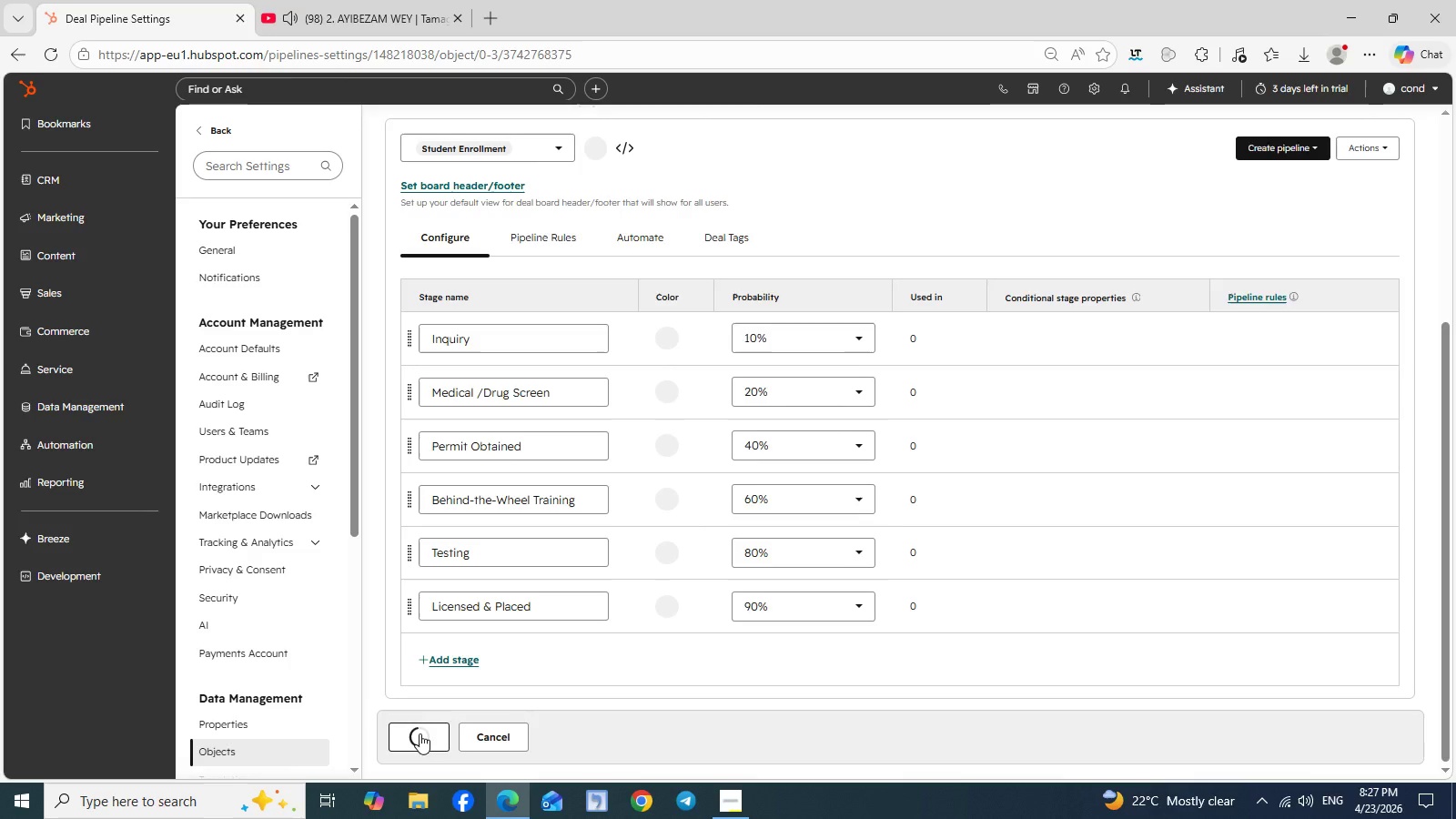 
left_click([239, 737])
 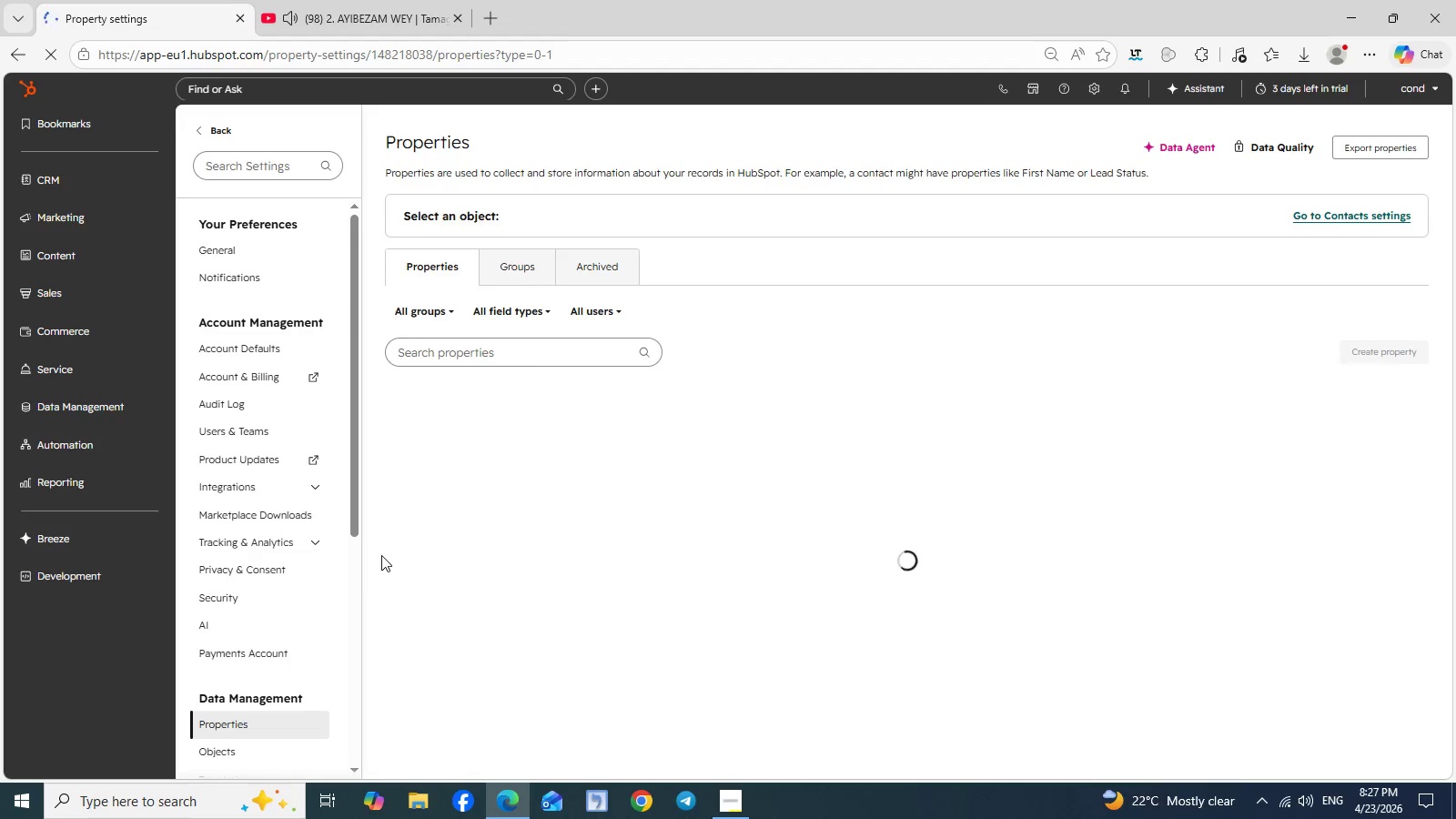 
wait(11.66)
 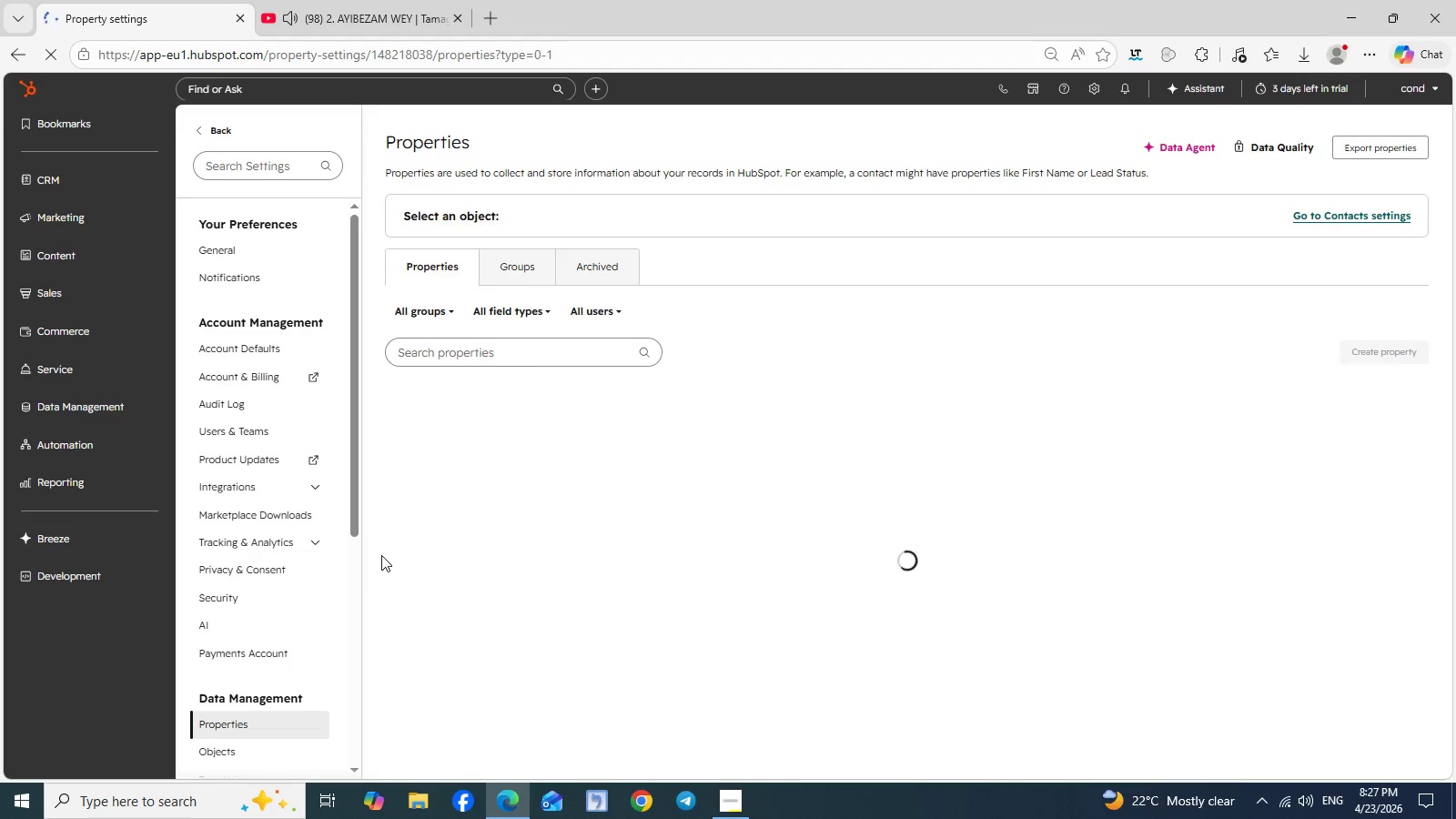 
left_click([705, 217])
 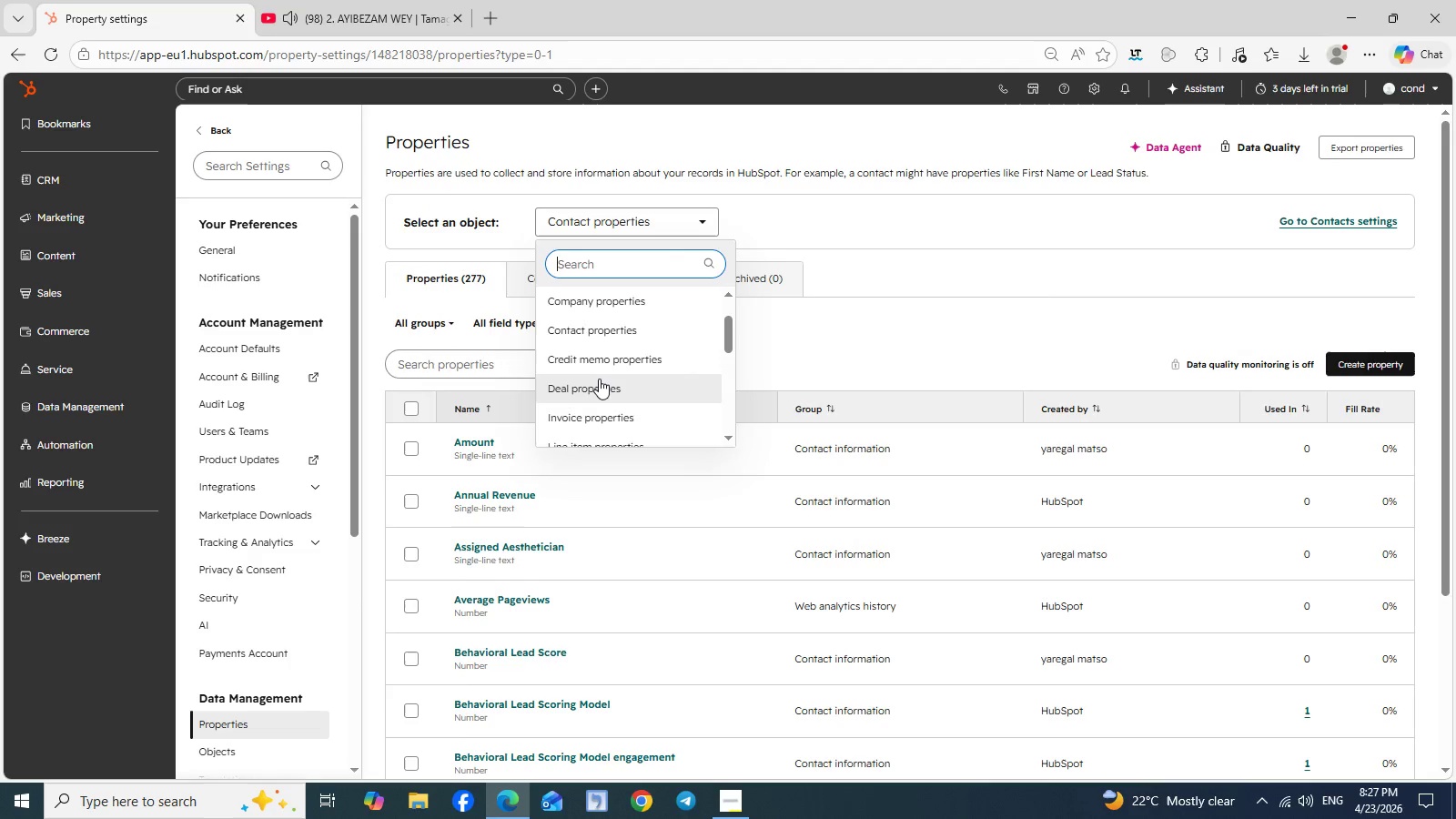 
left_click([597, 380])
 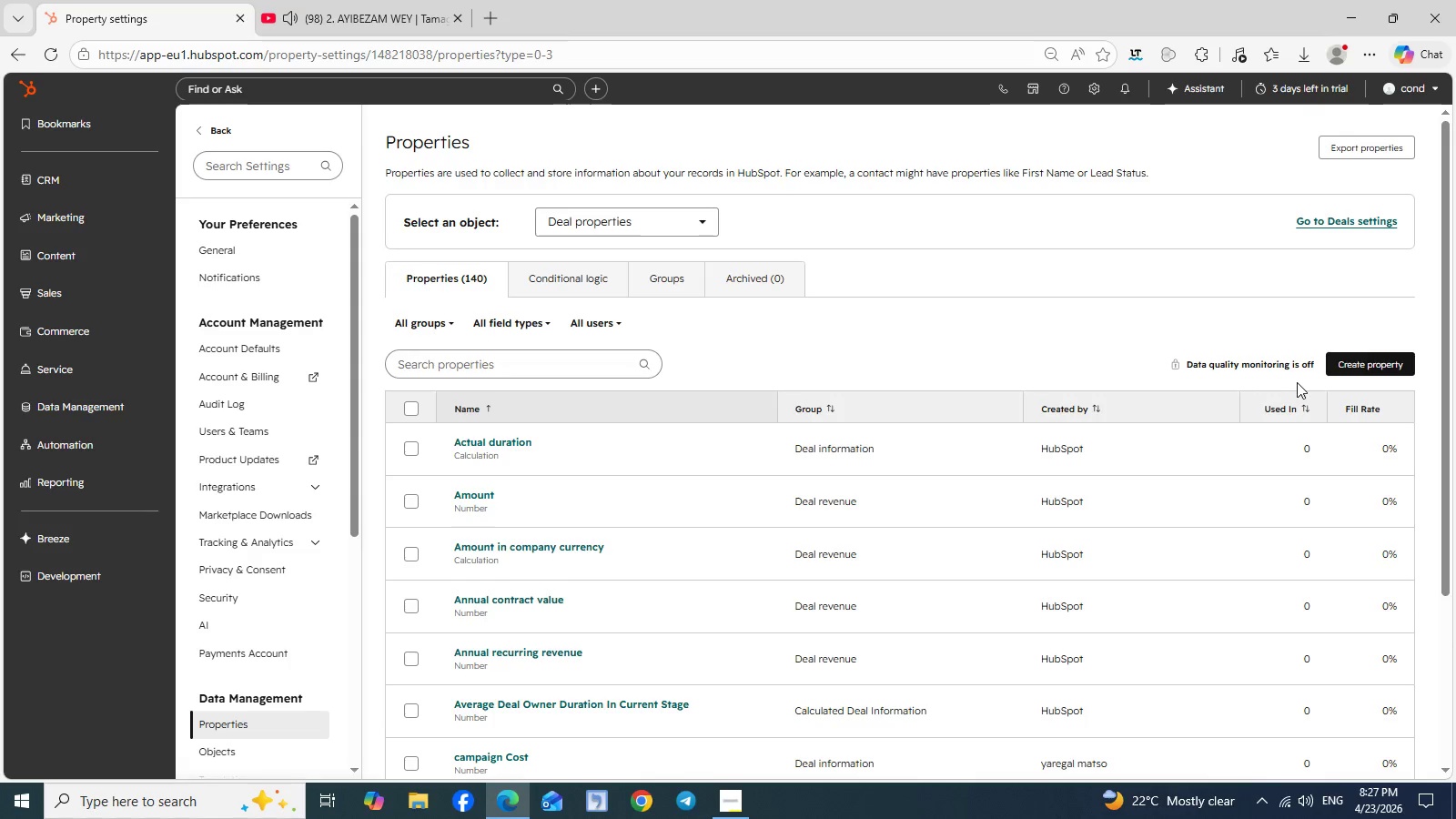 
left_click([1355, 366])
 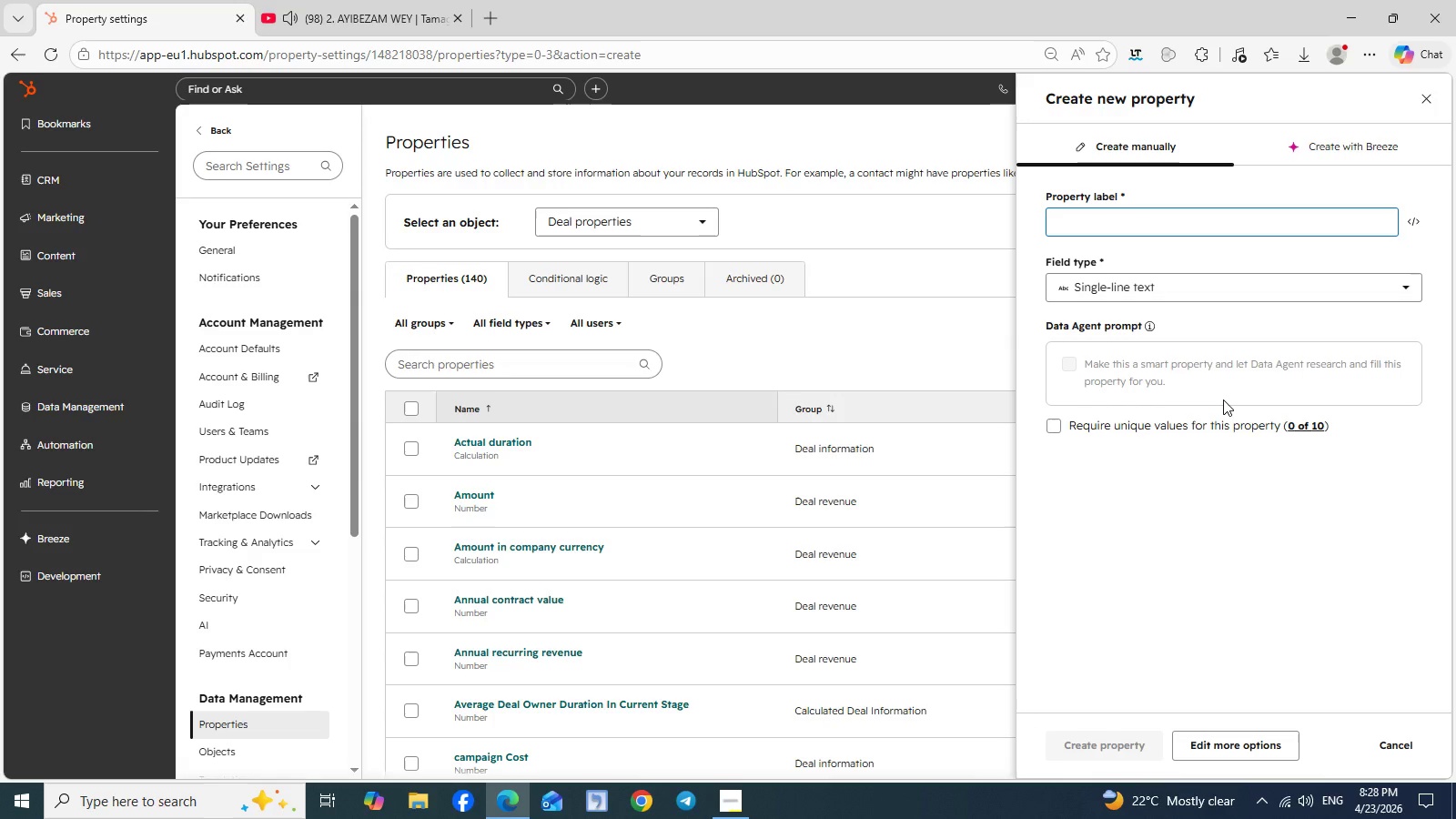 
wait(38.38)
 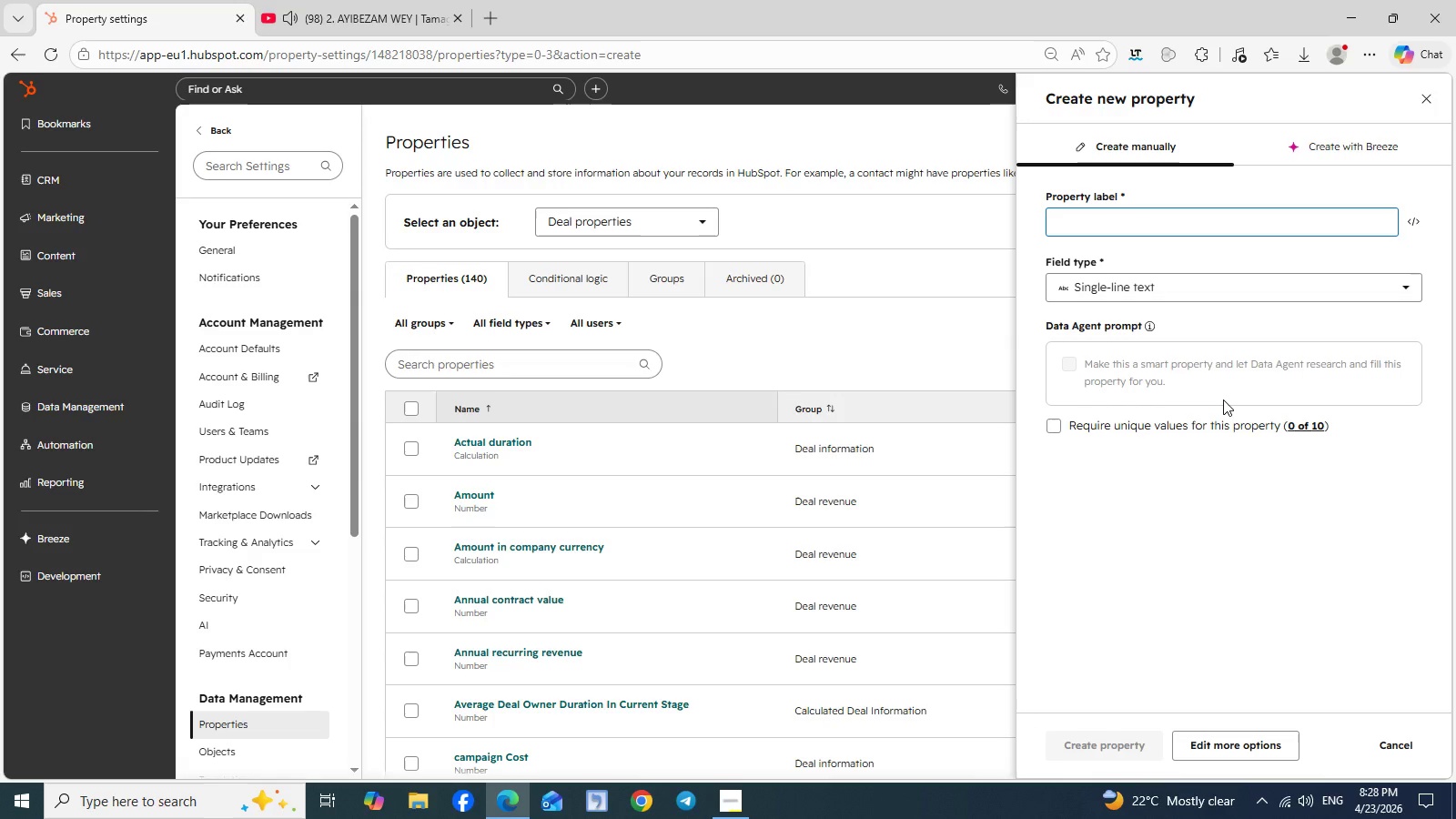 
left_click([1424, 107])
 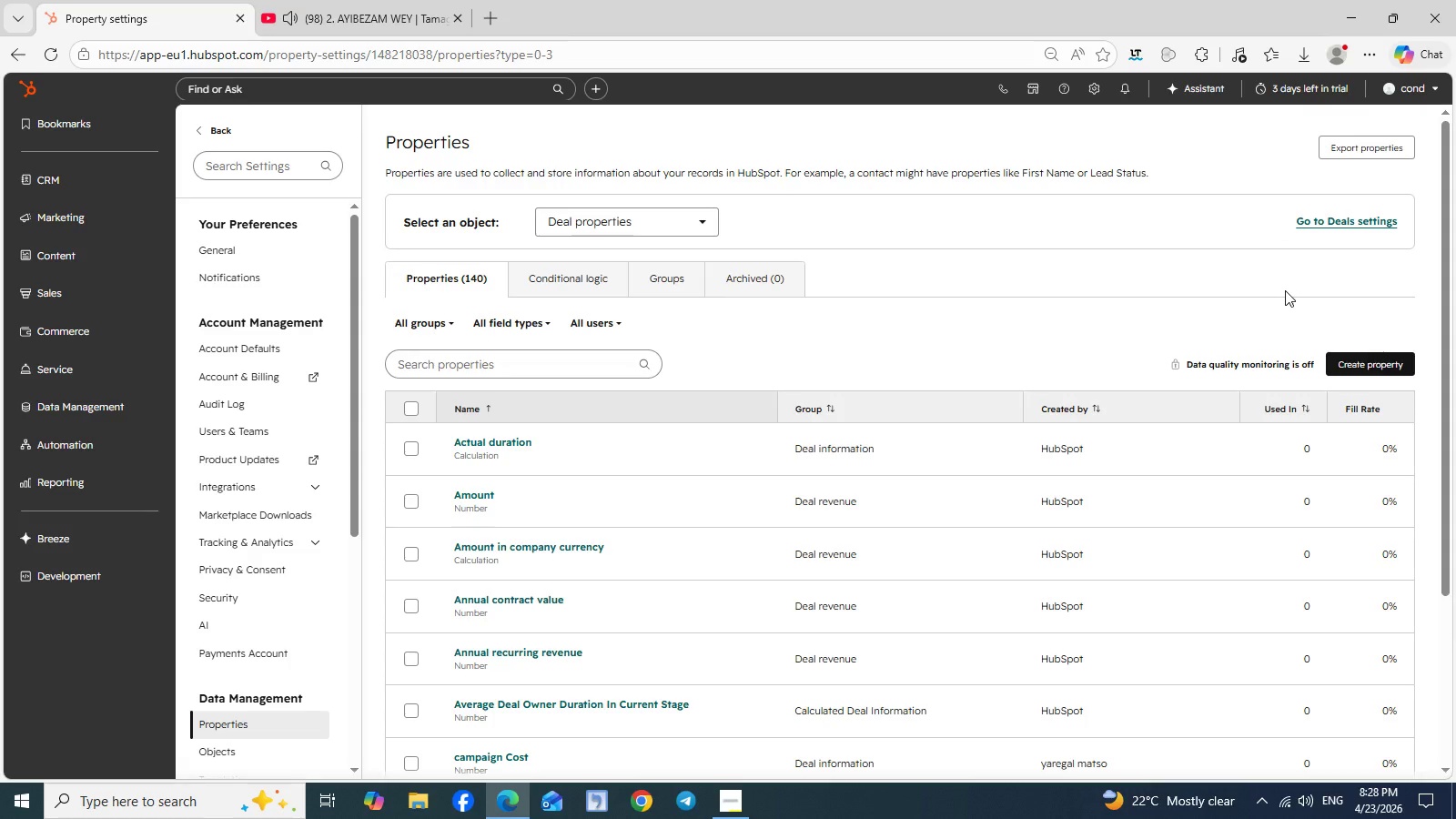 
left_click([1341, 359])
 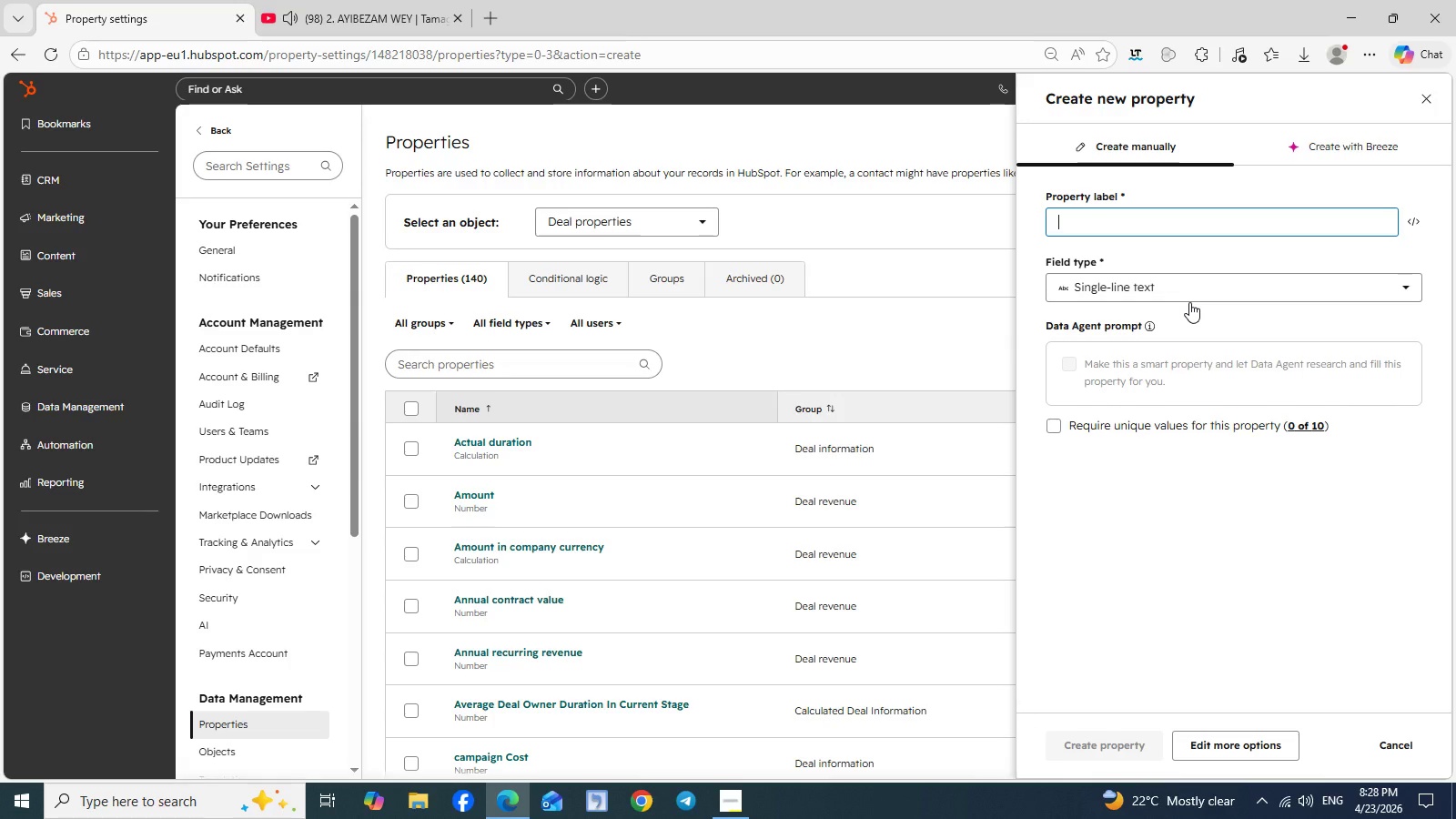 
wait(18.56)
 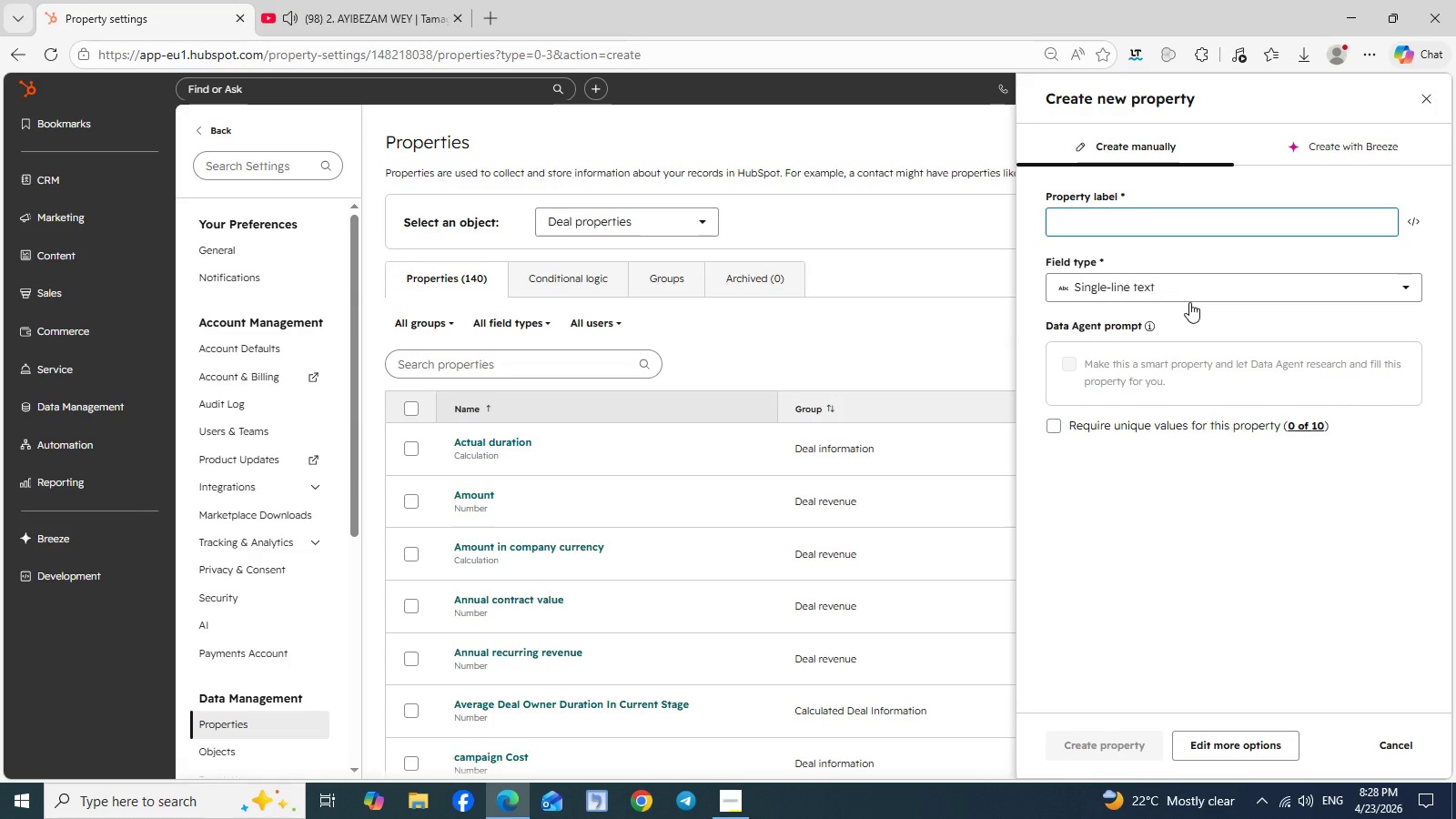 
type(Enrollment Start date)
 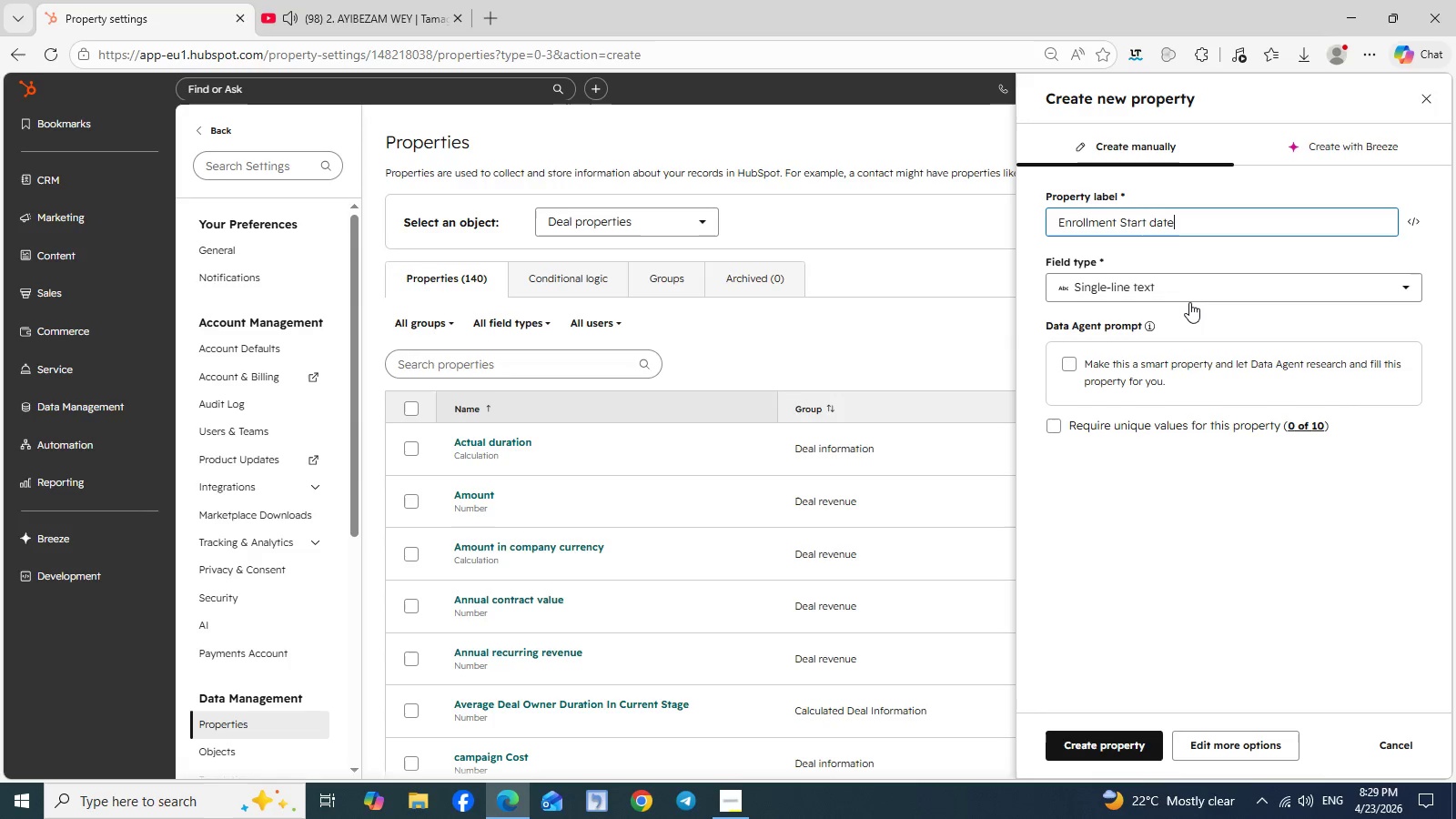 
left_click([1174, 289])
 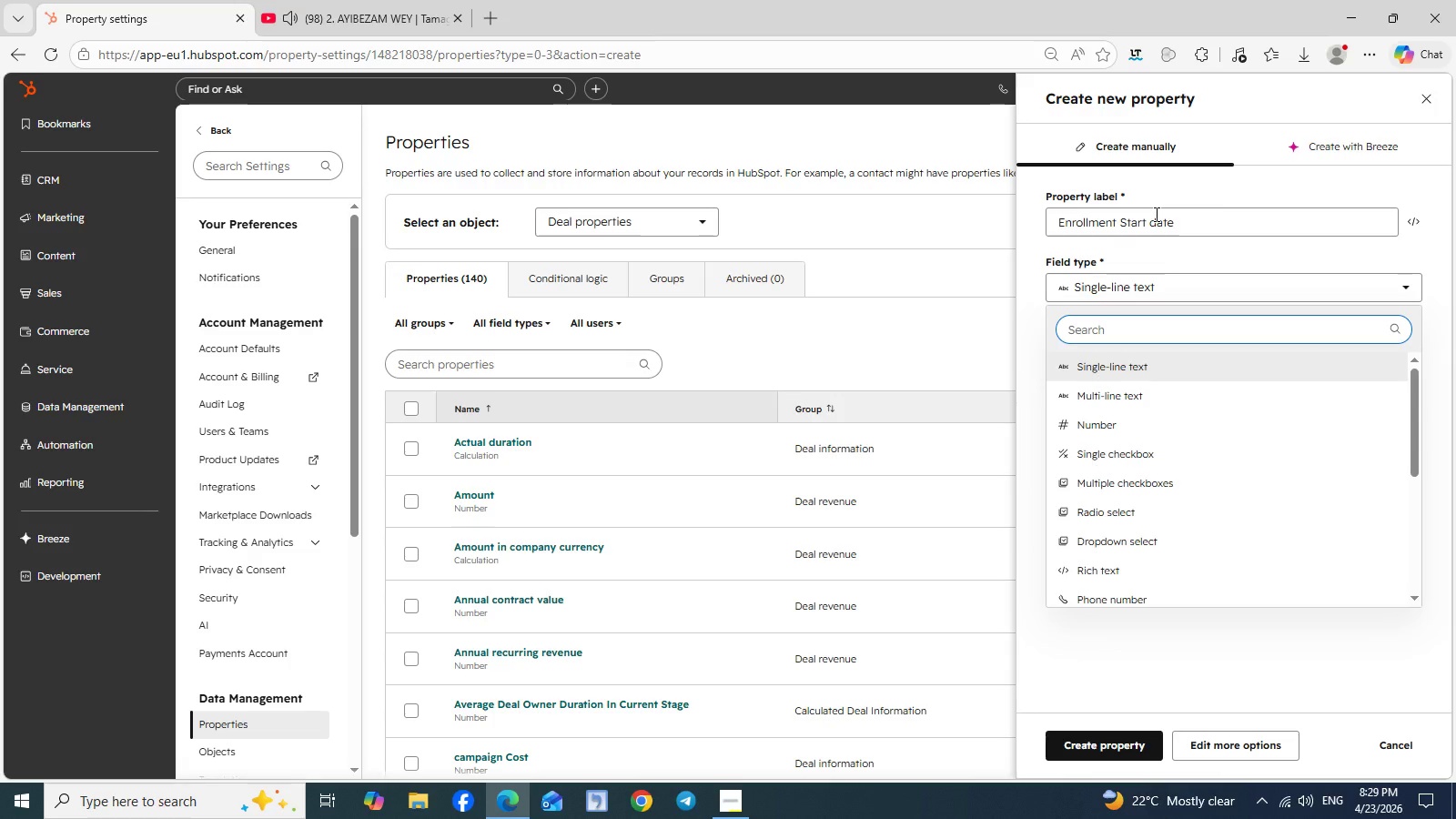 
left_click([1155, 219])
 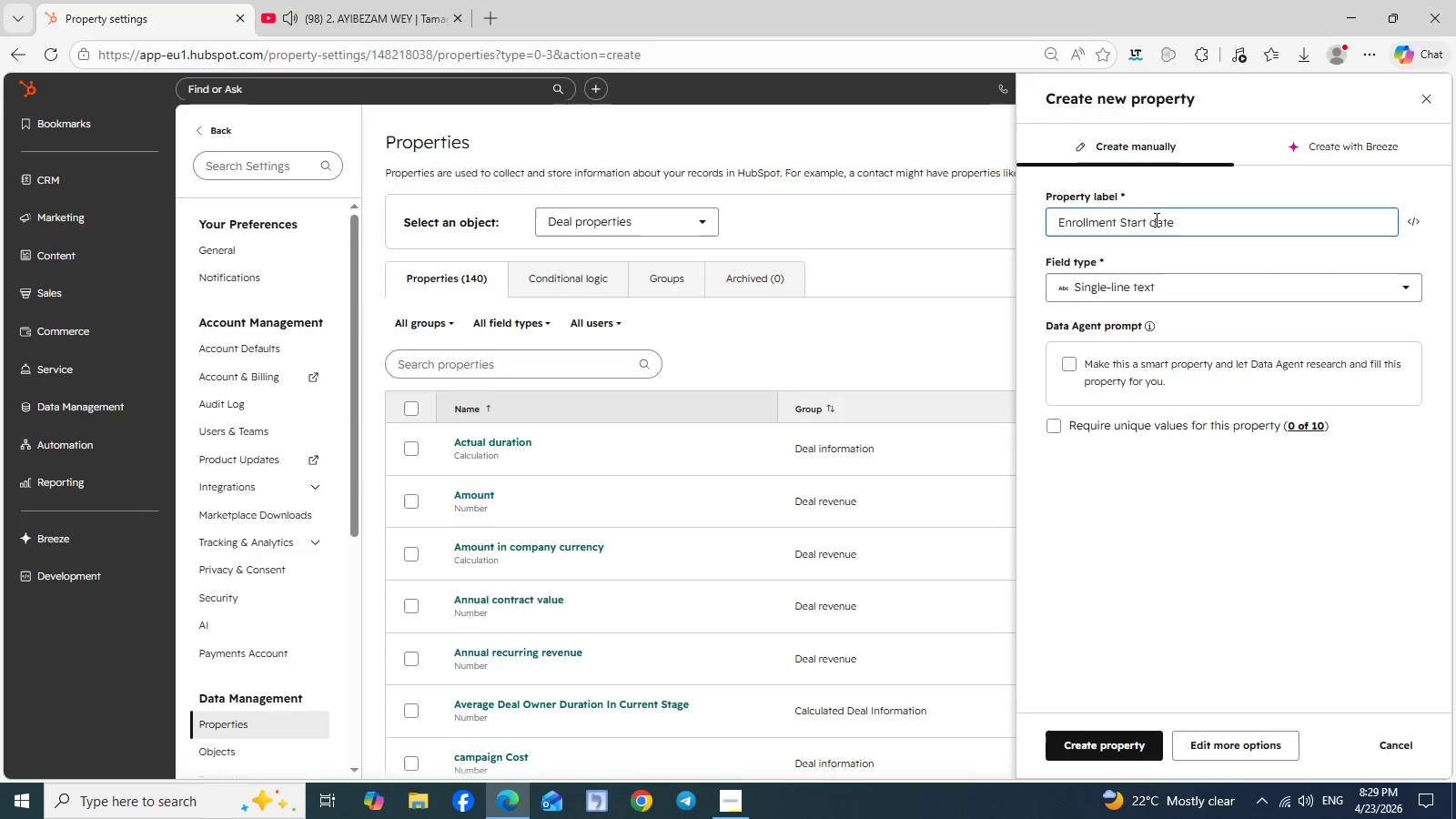 
key(Backspace)
 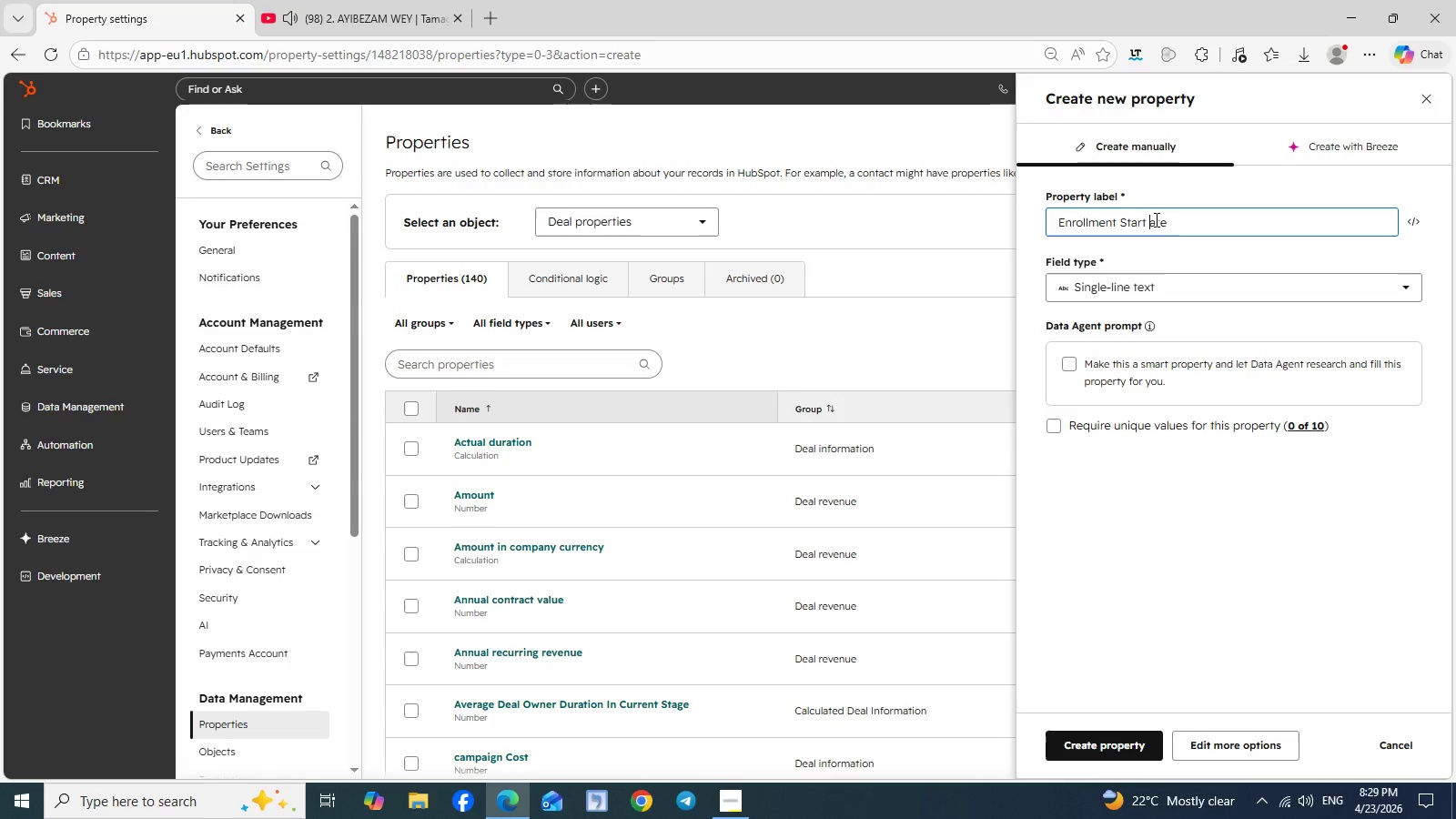 
key(Shift+D)
 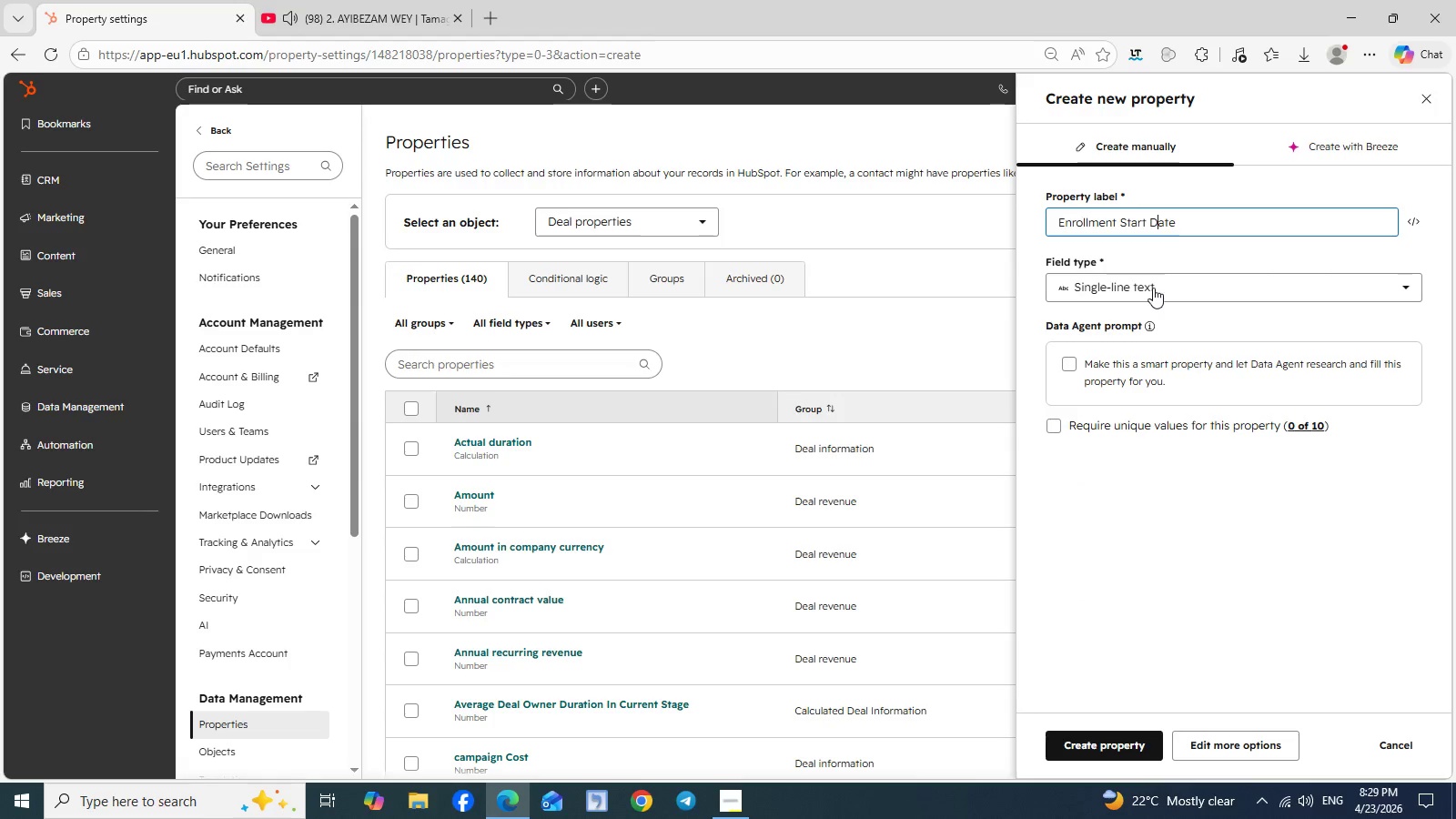 
left_click([1157, 288])
 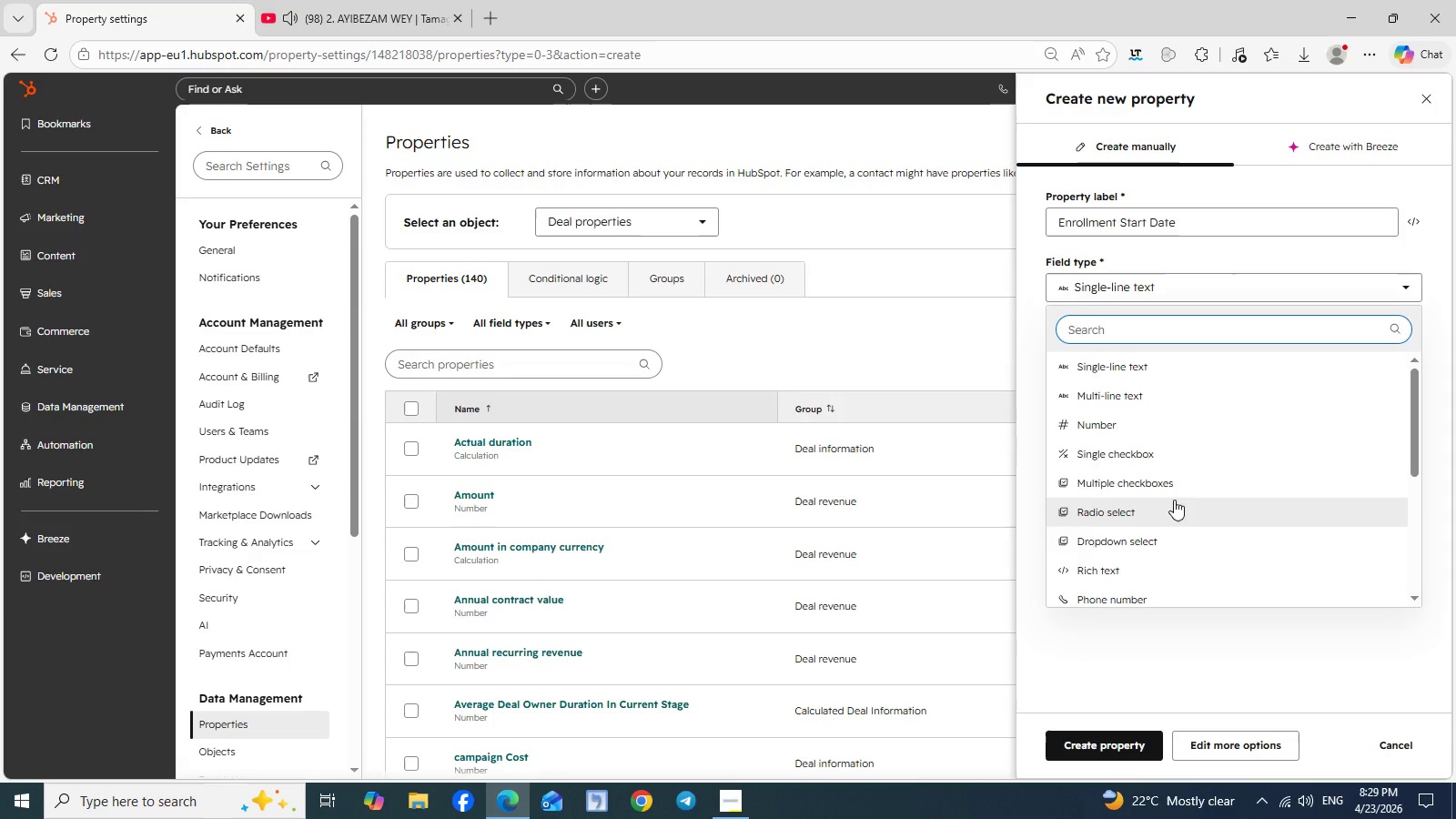 
scroll: coordinate [1174, 500], scroll_direction: down, amount: 1.0
 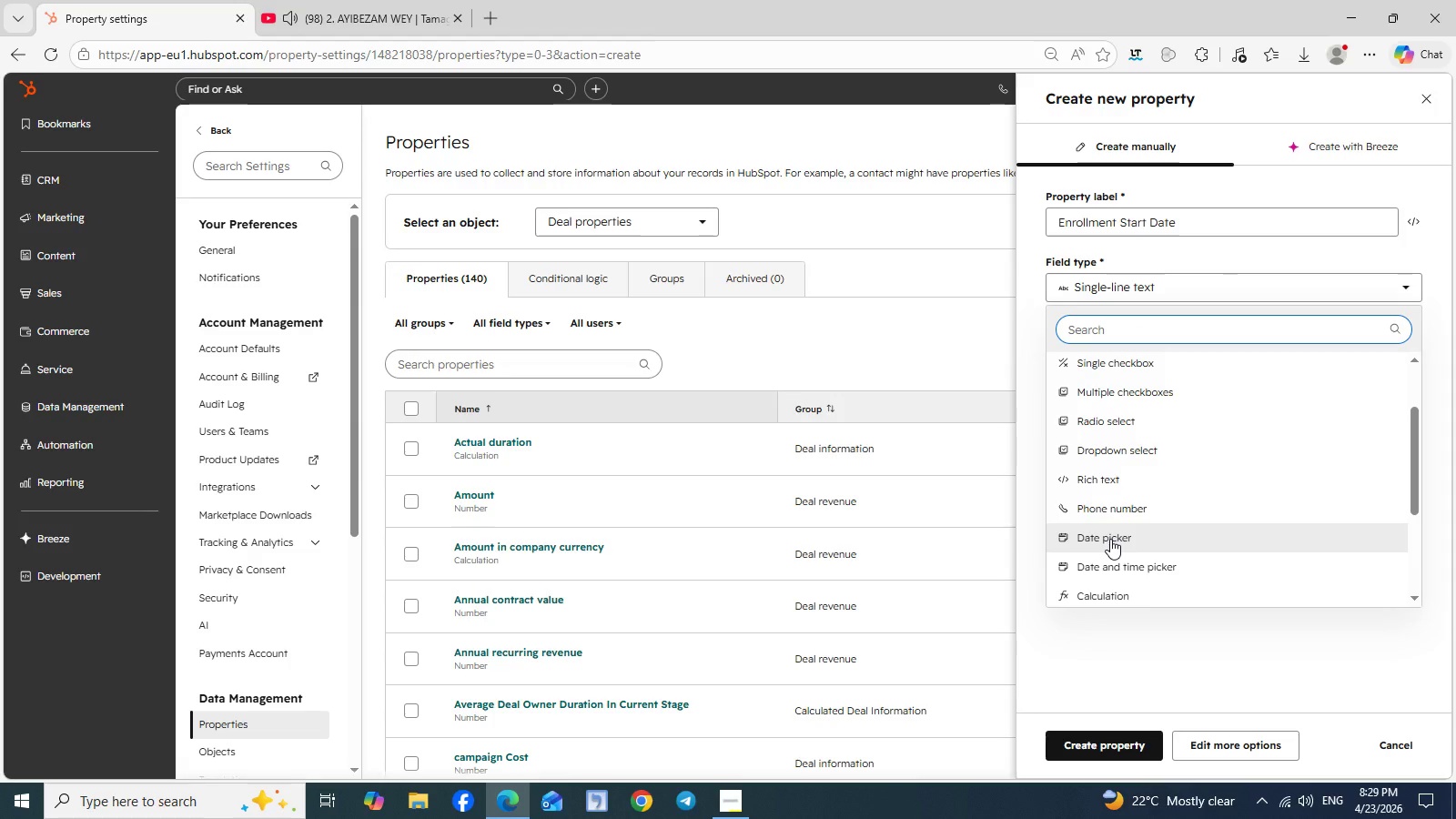 
left_click([1110, 539])
 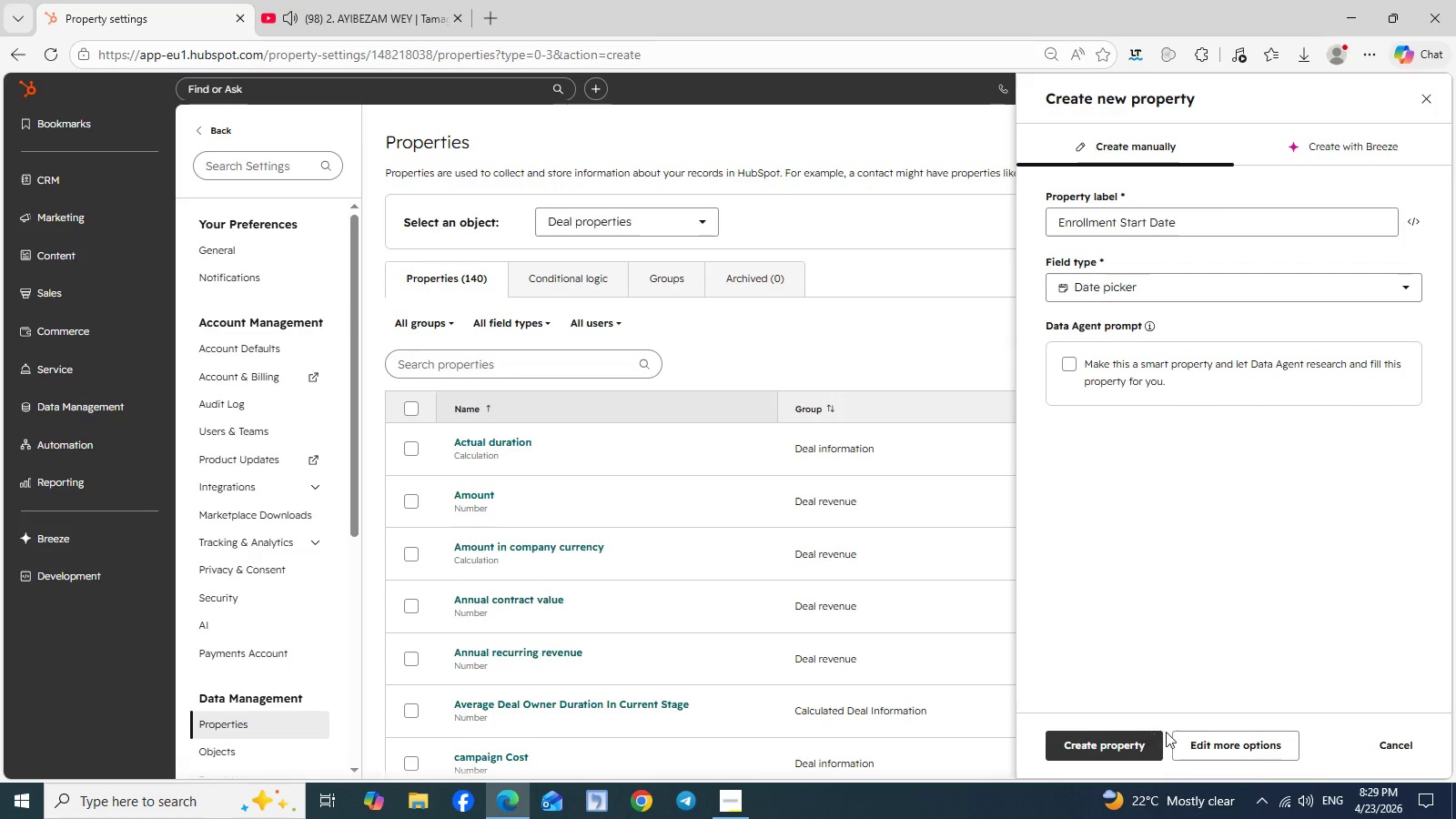 
left_click([1212, 739])
 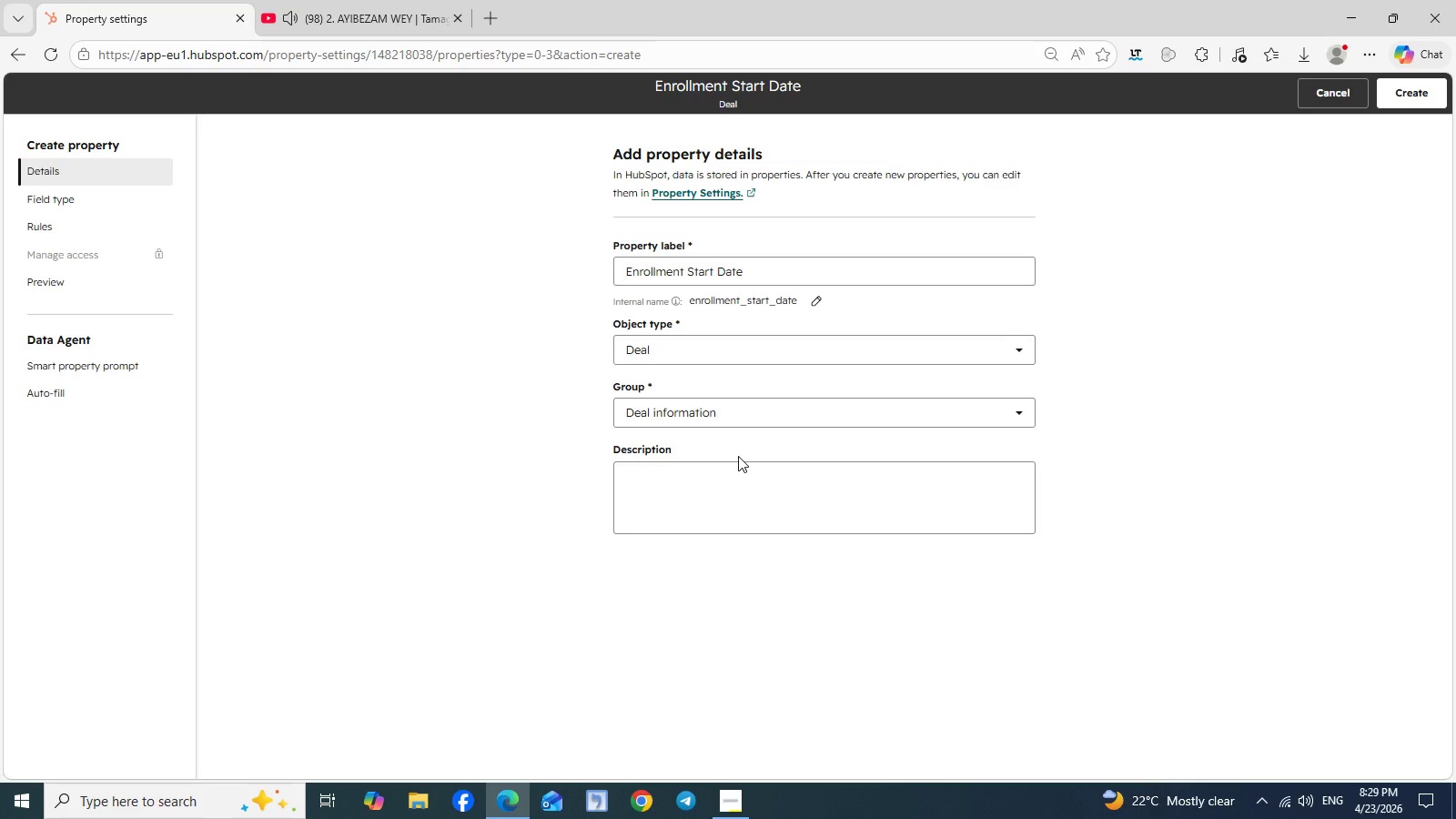 
wait(21.55)
 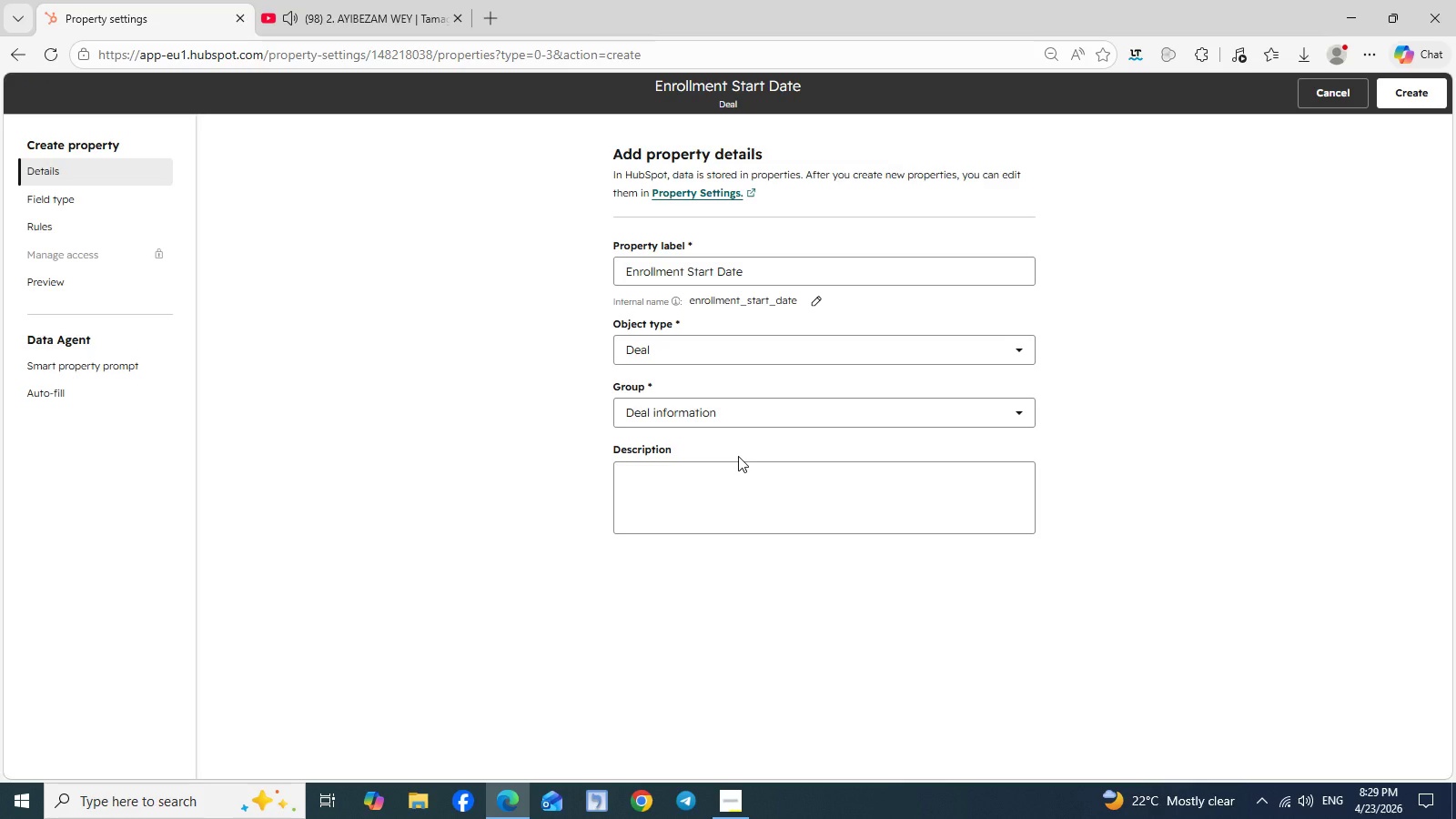 
left_click([101, 197])
 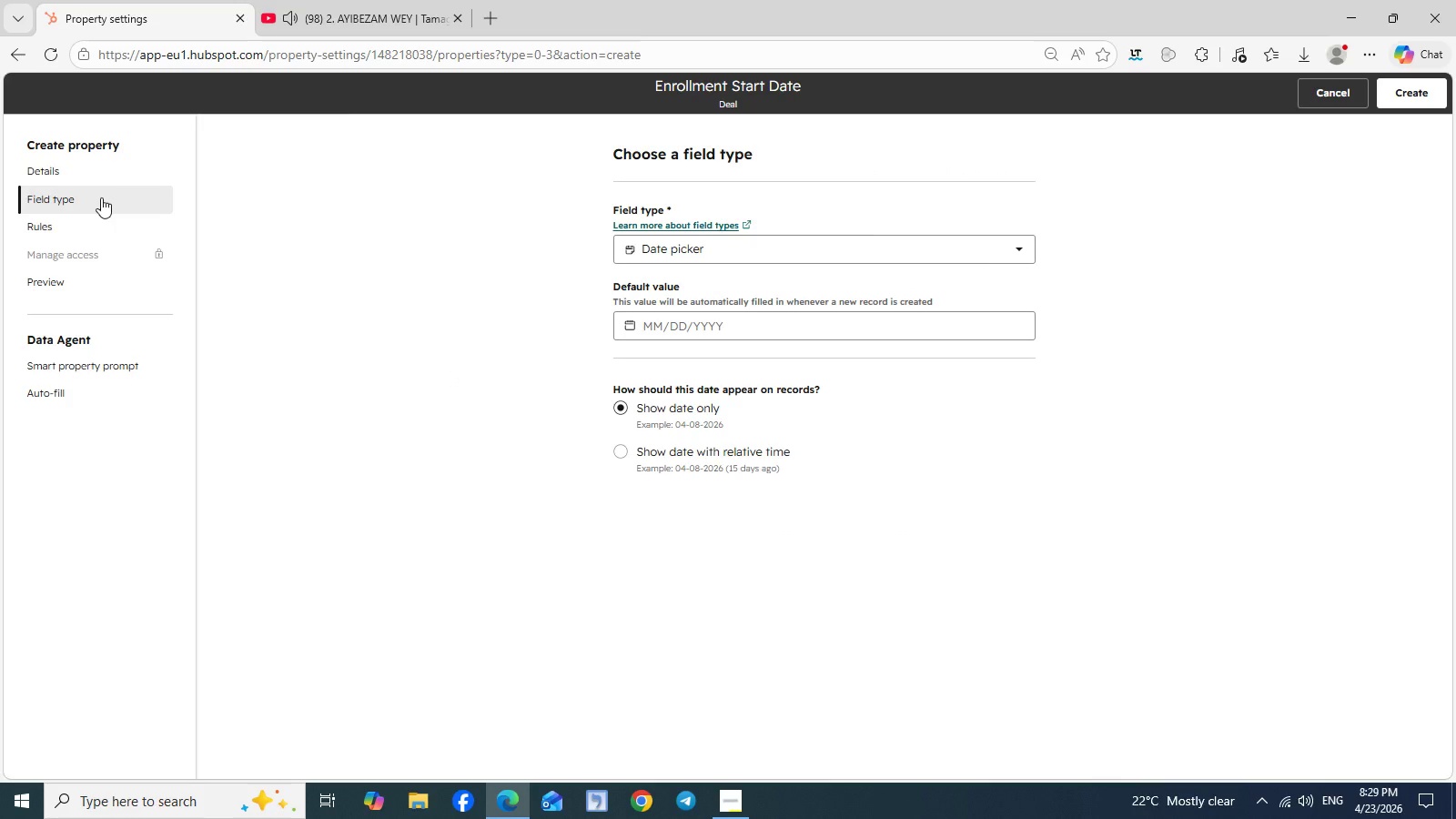 
left_click([71, 228])
 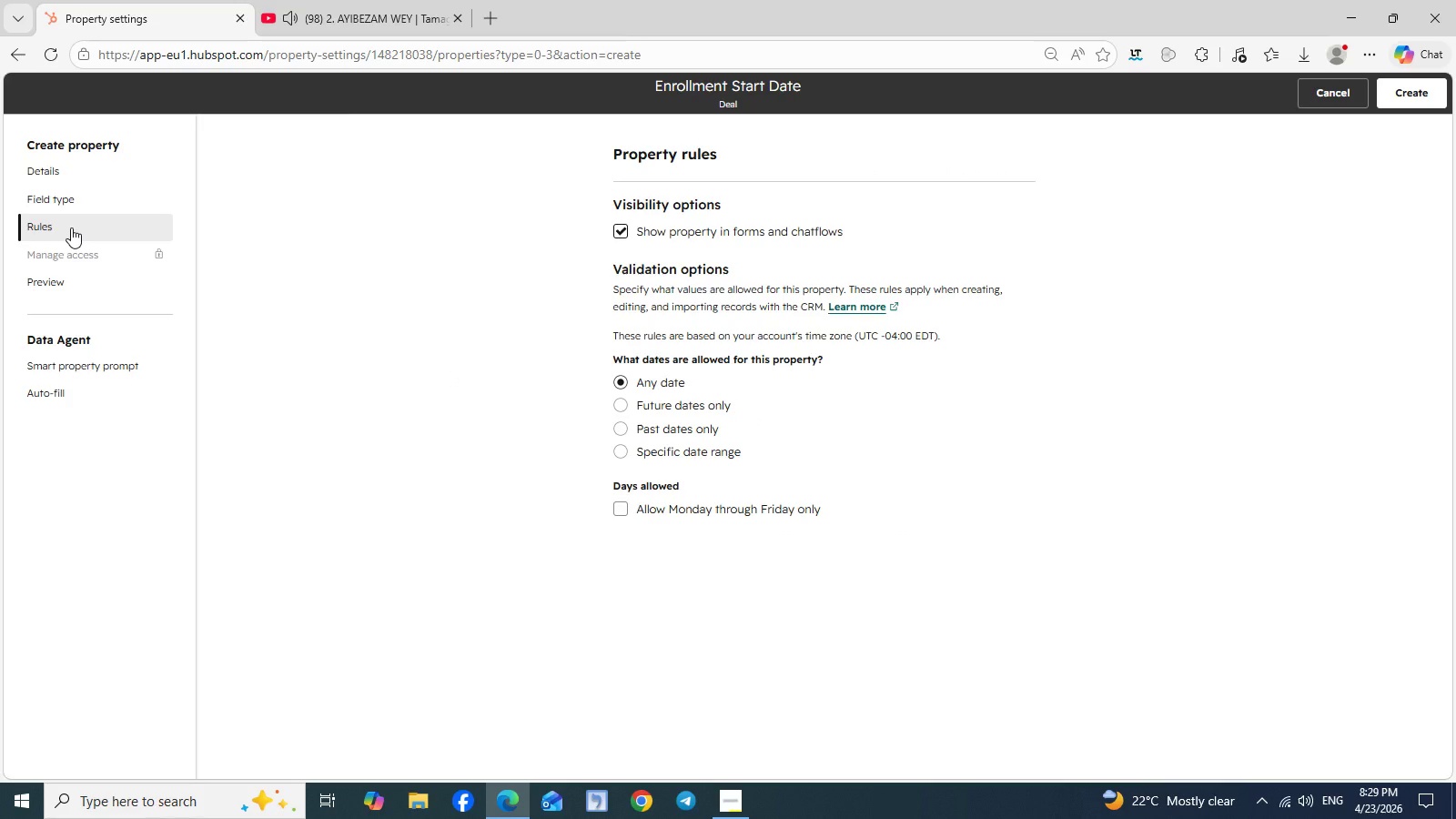 
wait(8.91)
 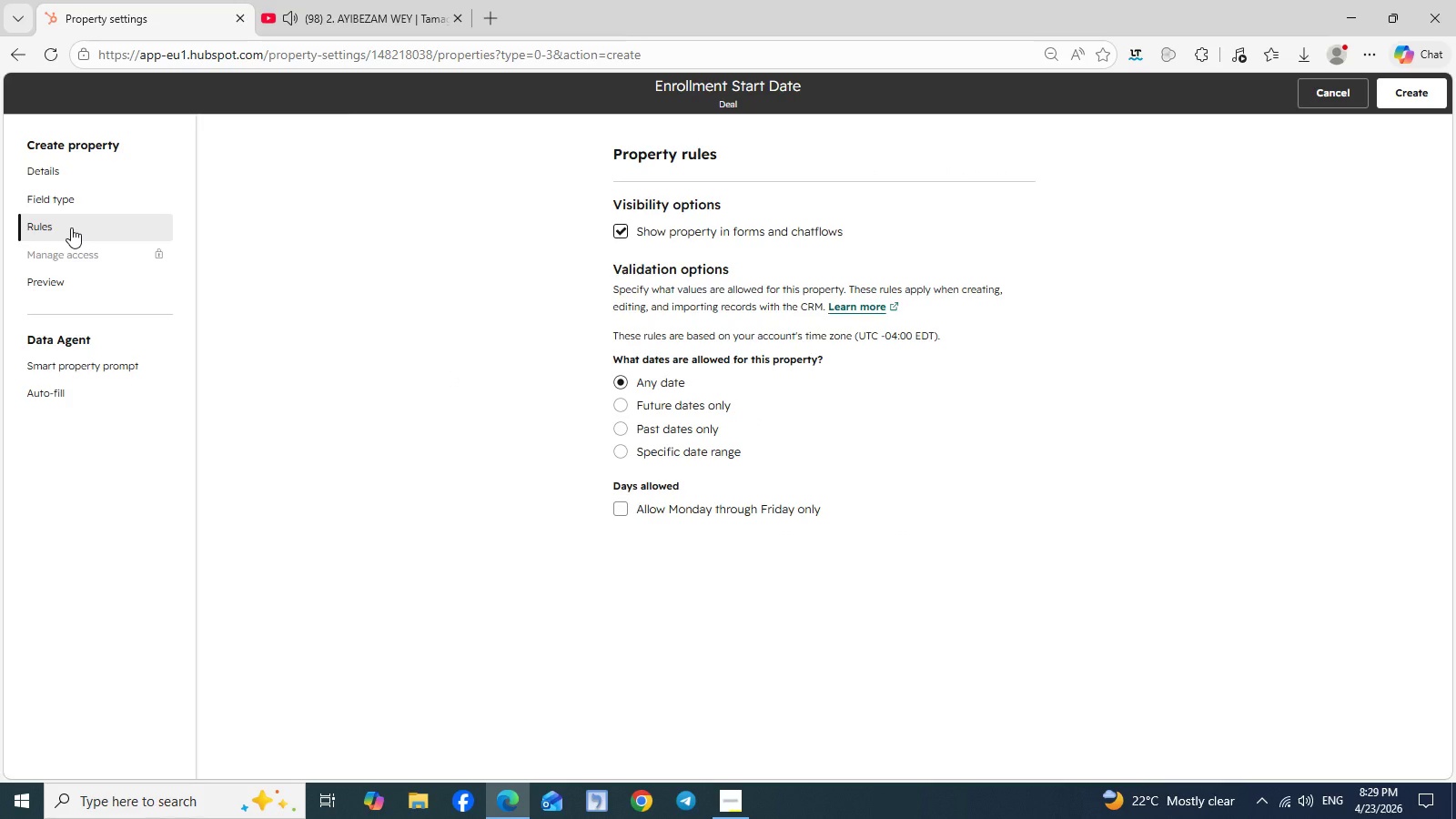 
left_click([1334, 94])
 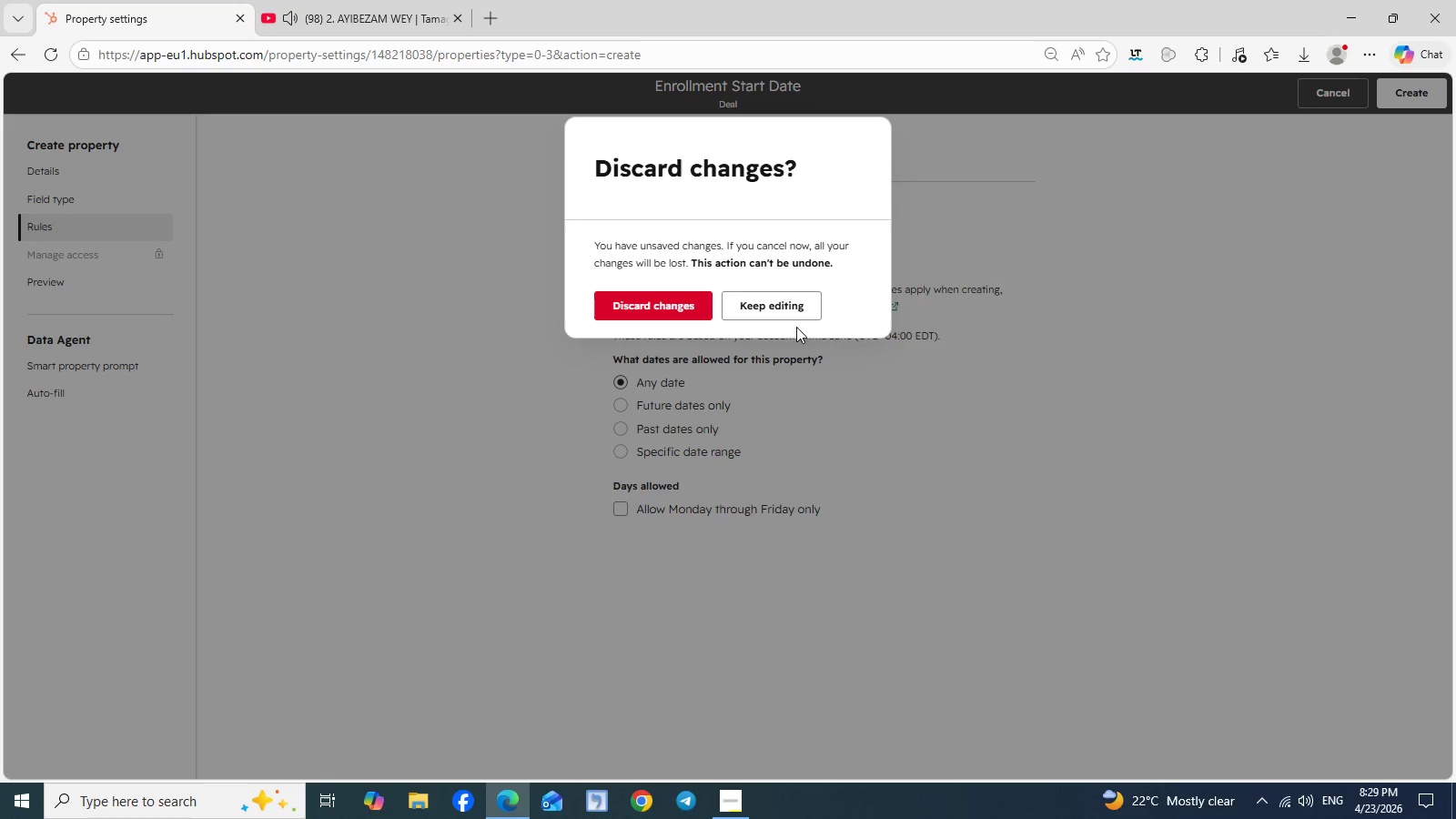 
left_click([787, 310])
 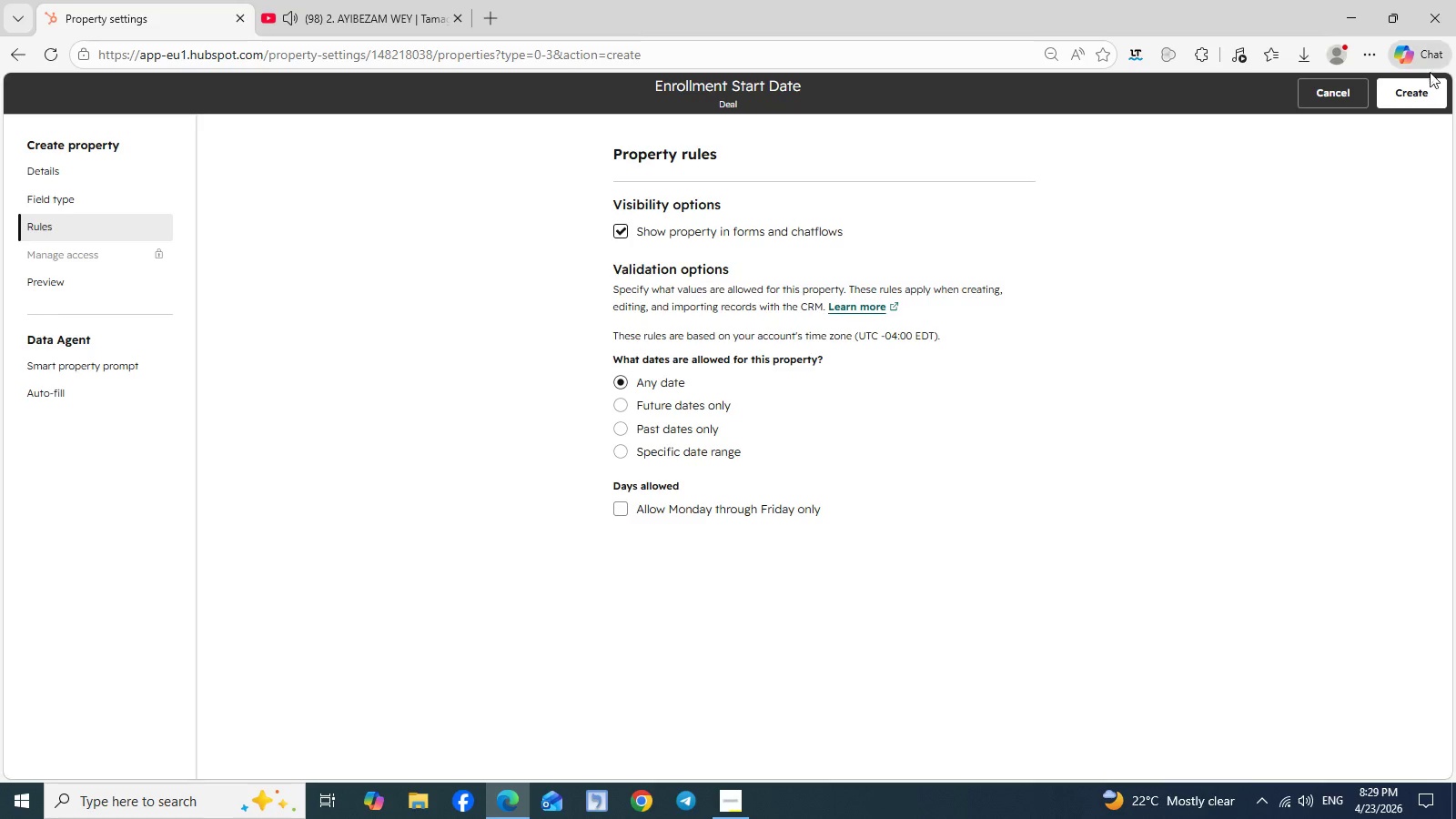 
left_click([1413, 98])
 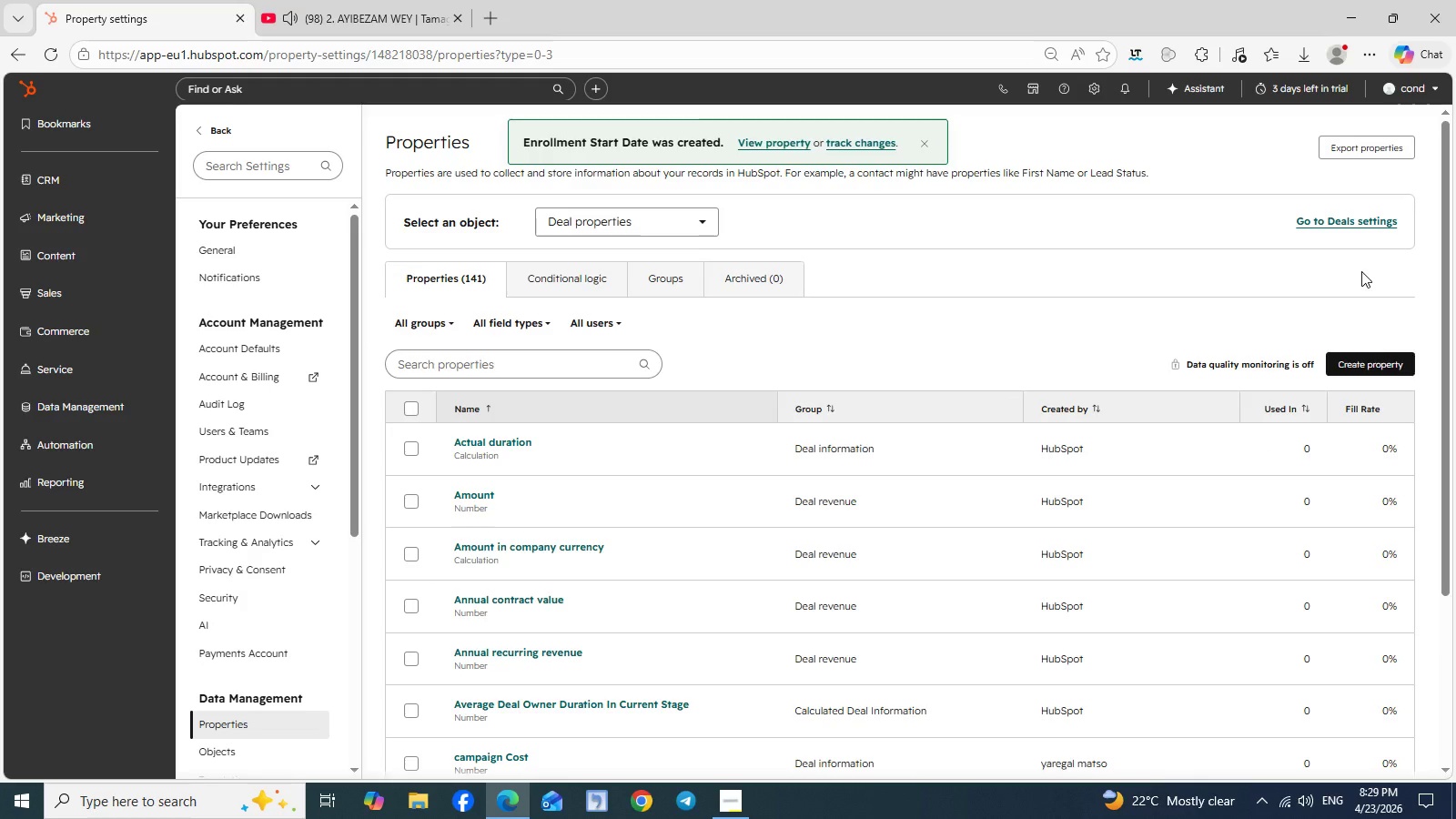 
left_click([1368, 369])
 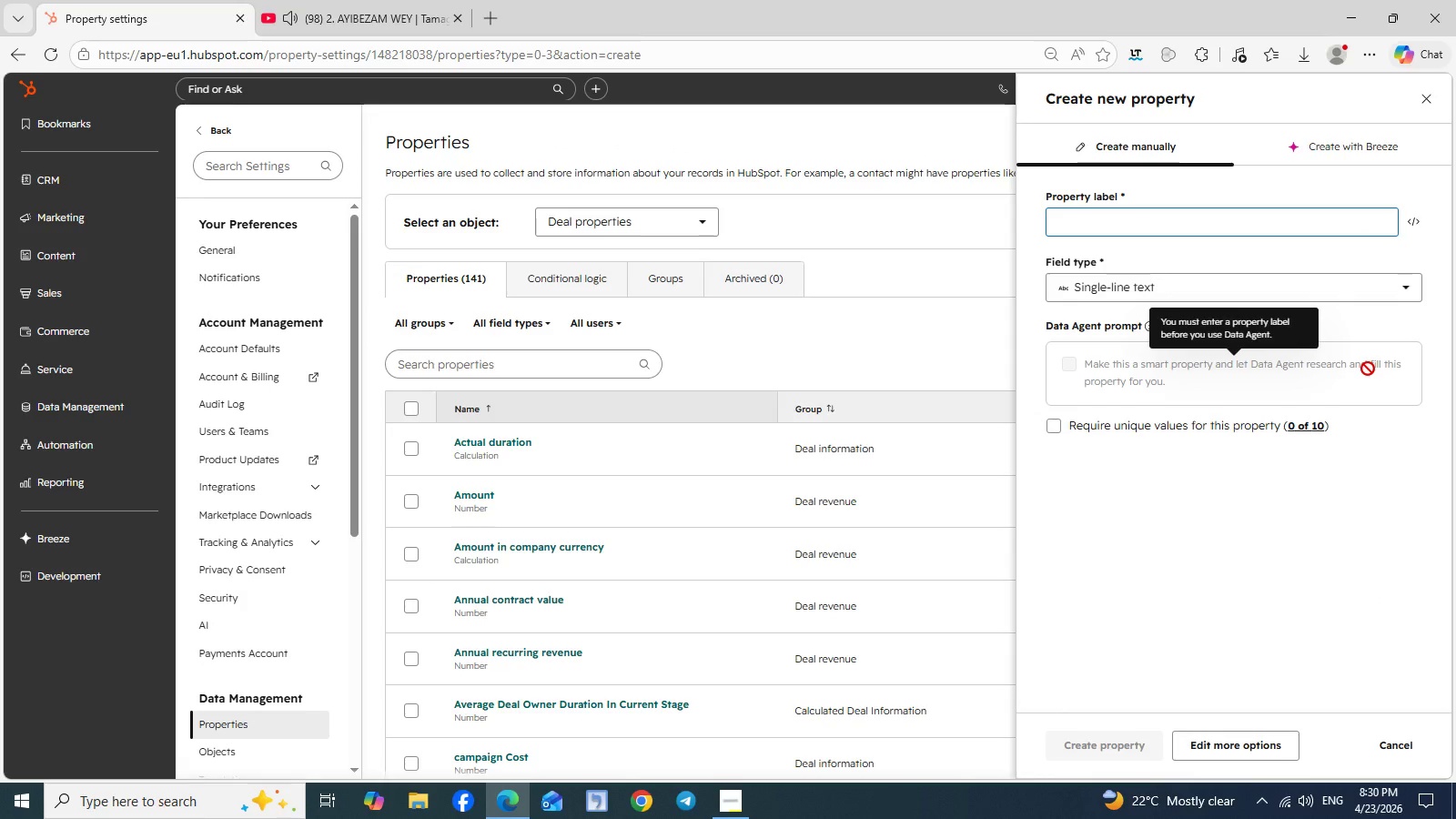 
wait(7.06)
 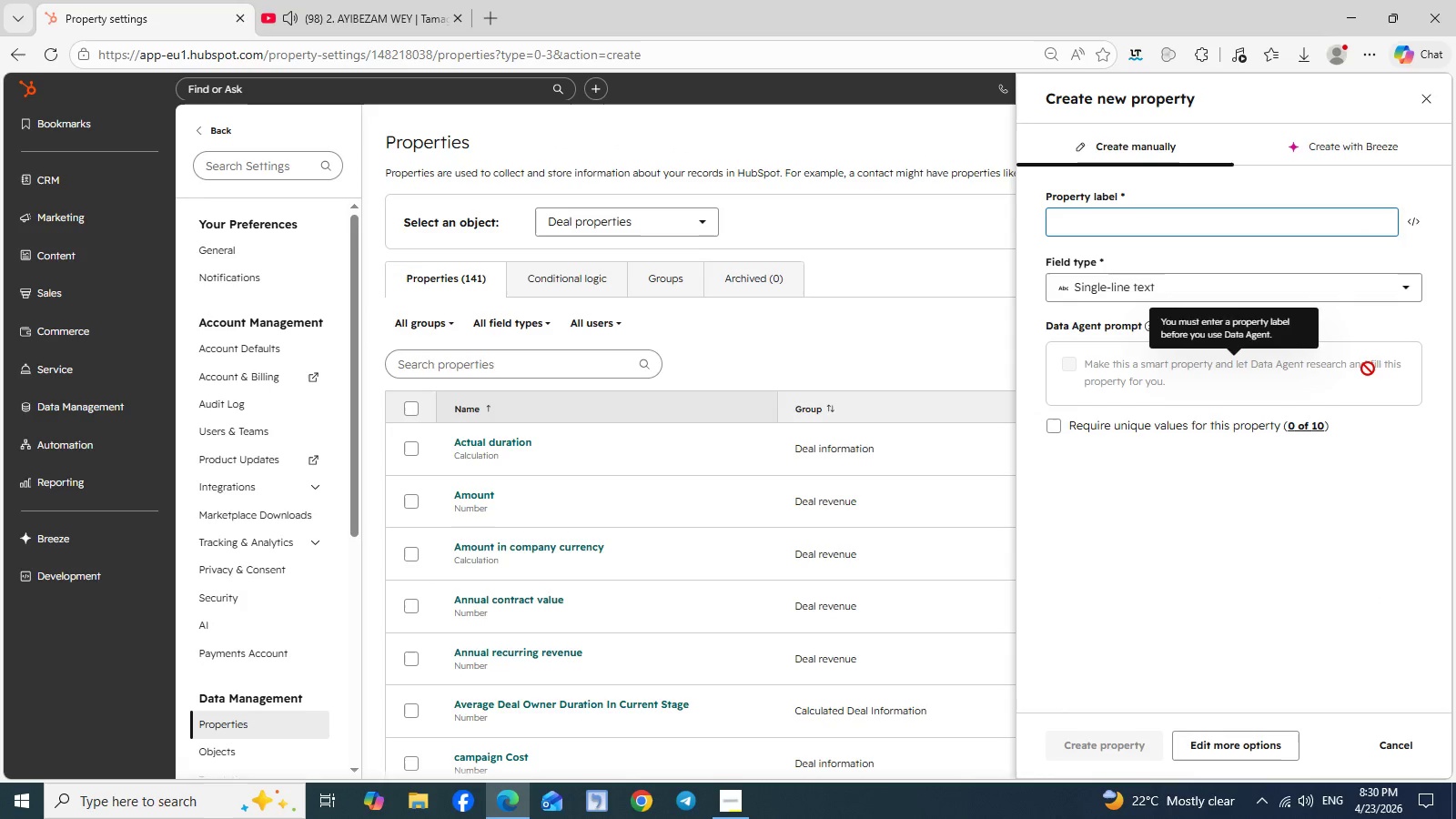 
type(License Isuue Date)
 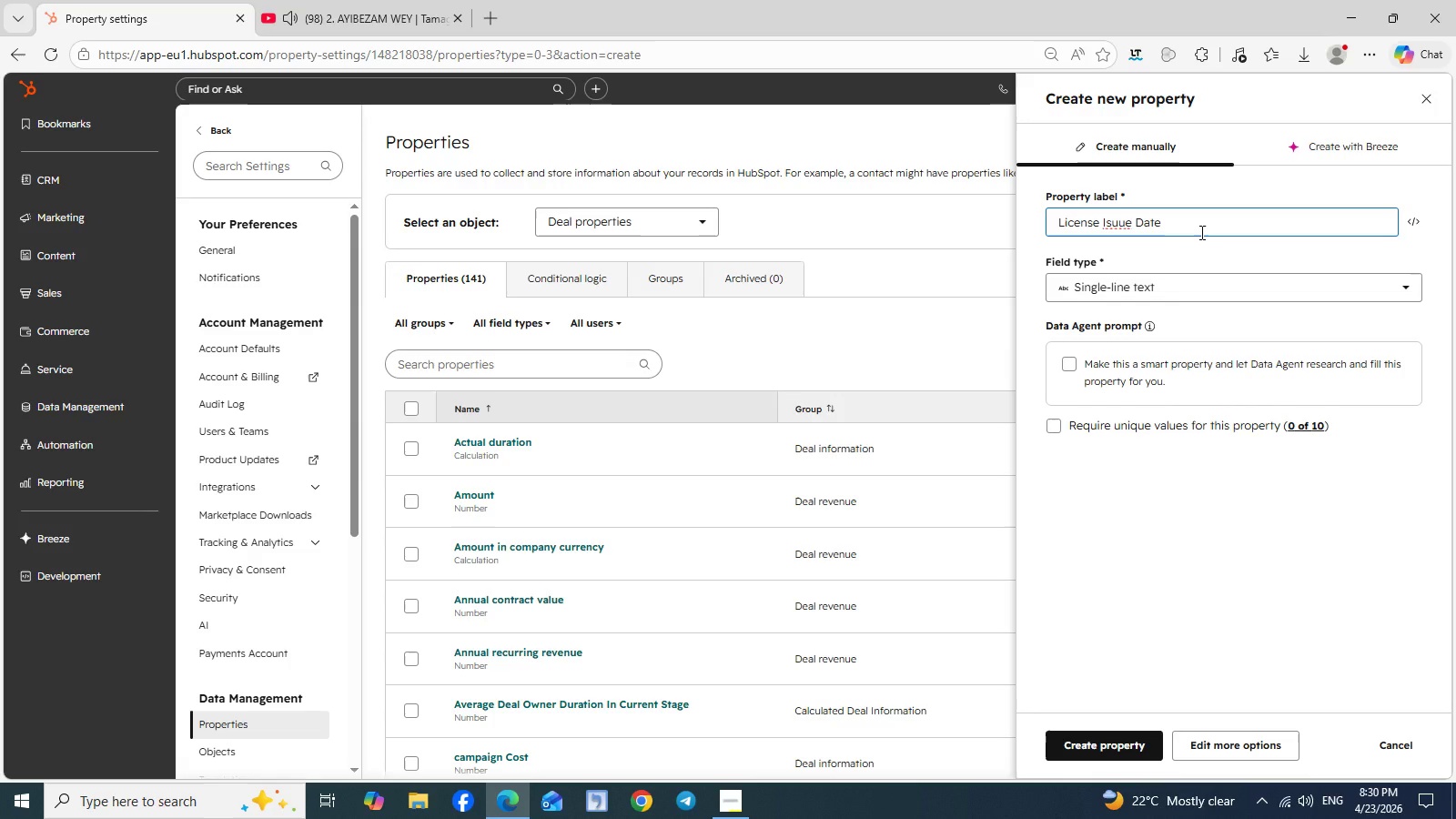 
wait(18.88)
 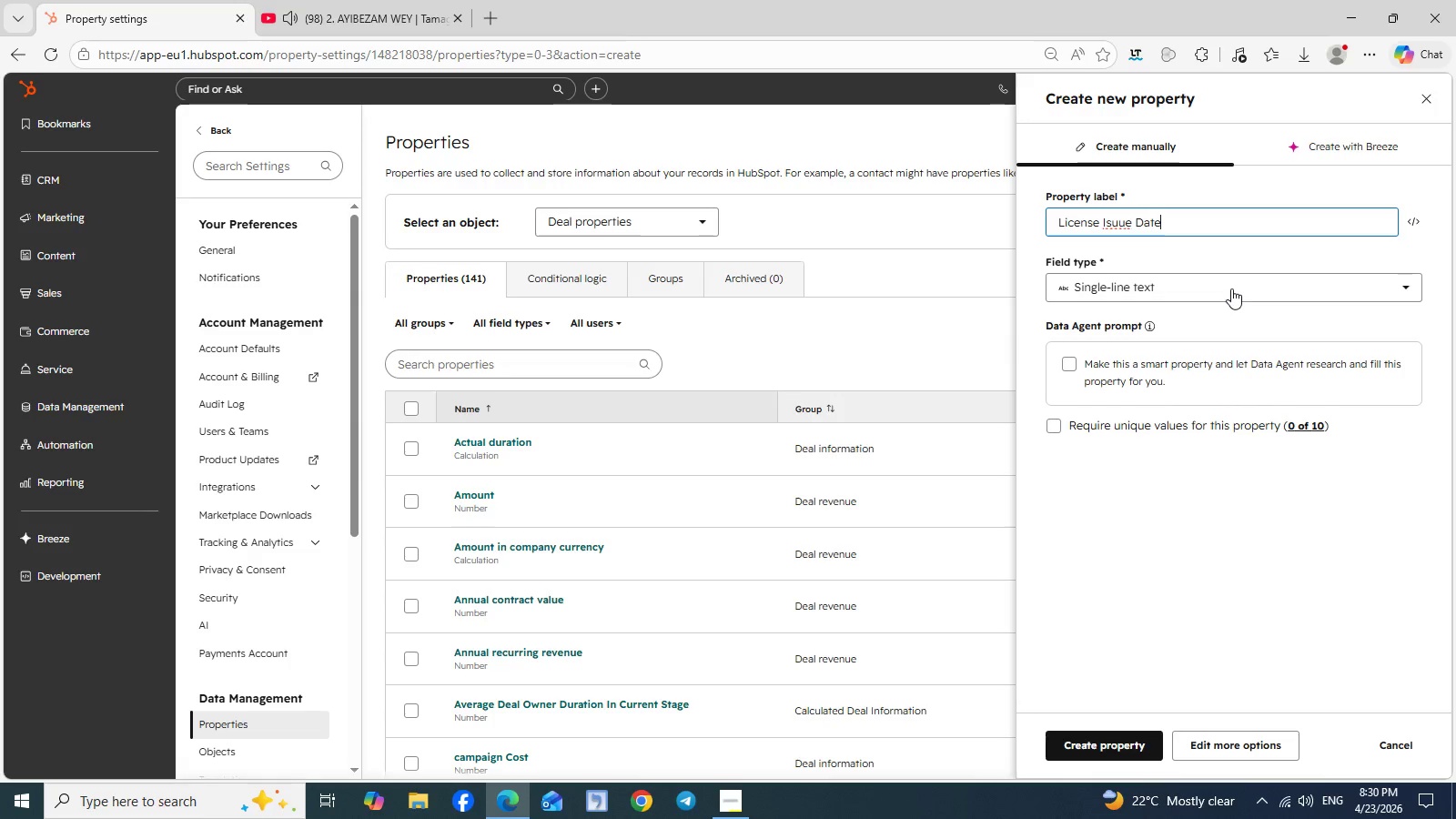 
left_click([1116, 224])
 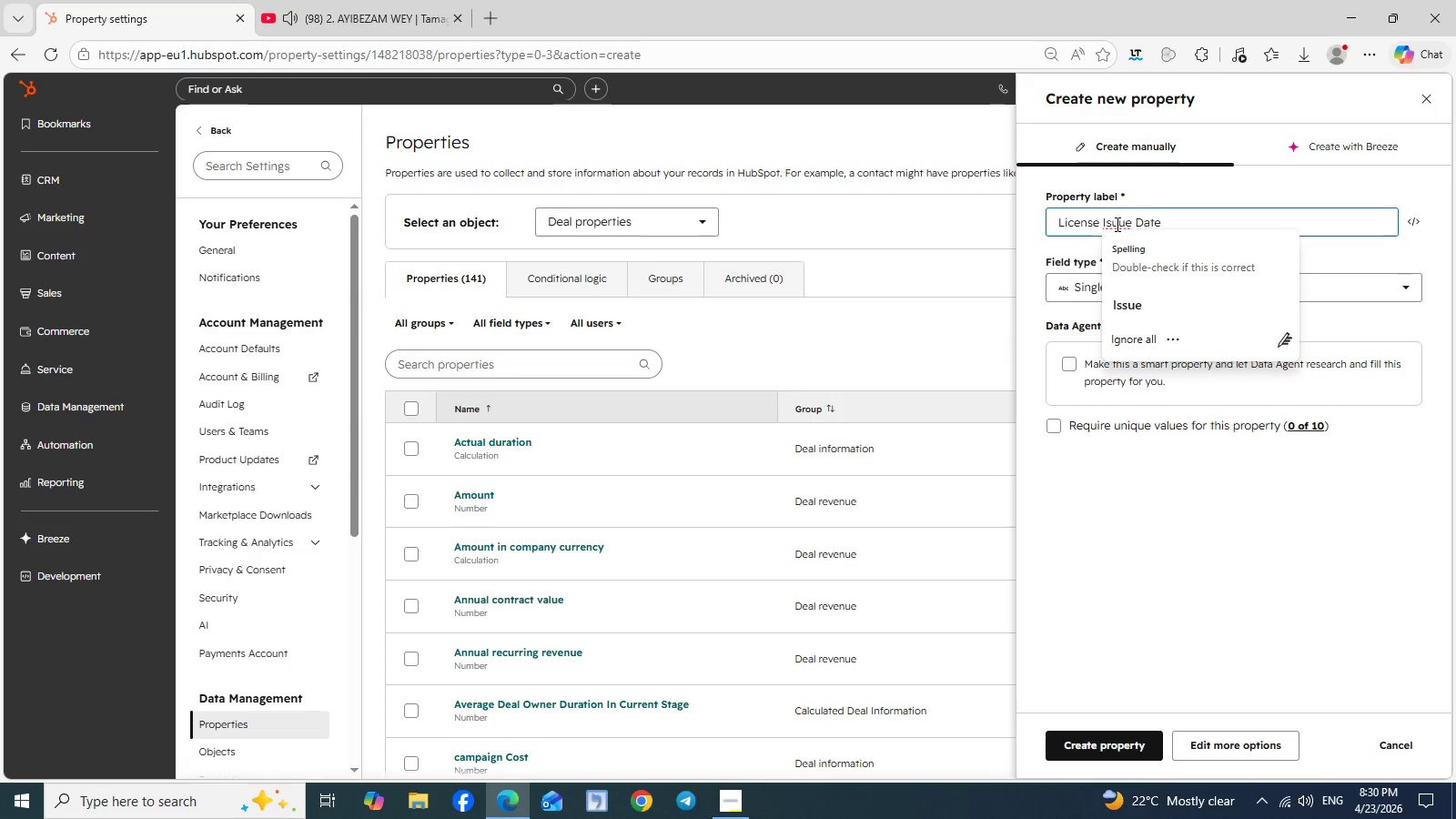 
key(Backspace)
 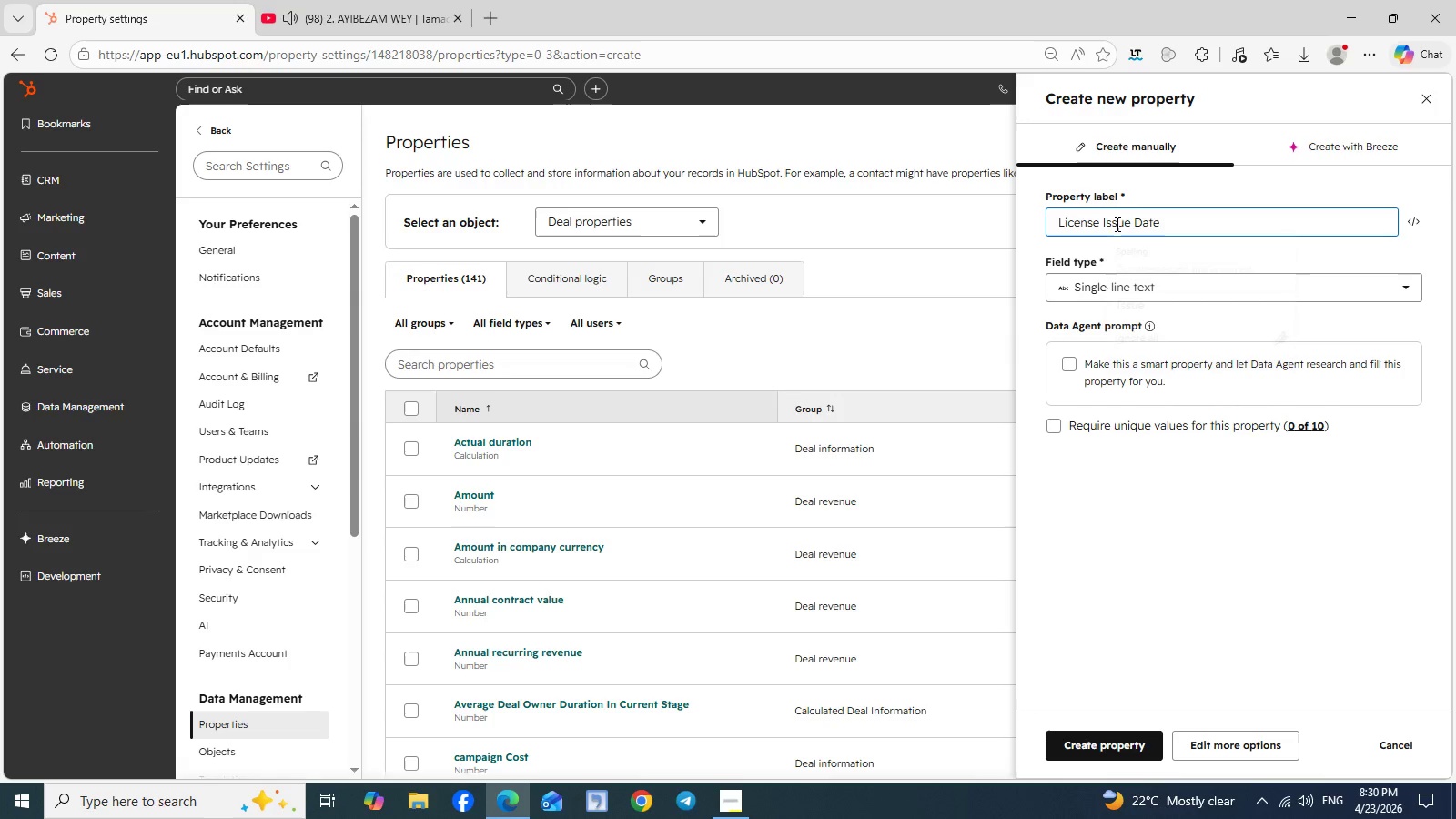 
key(S)
 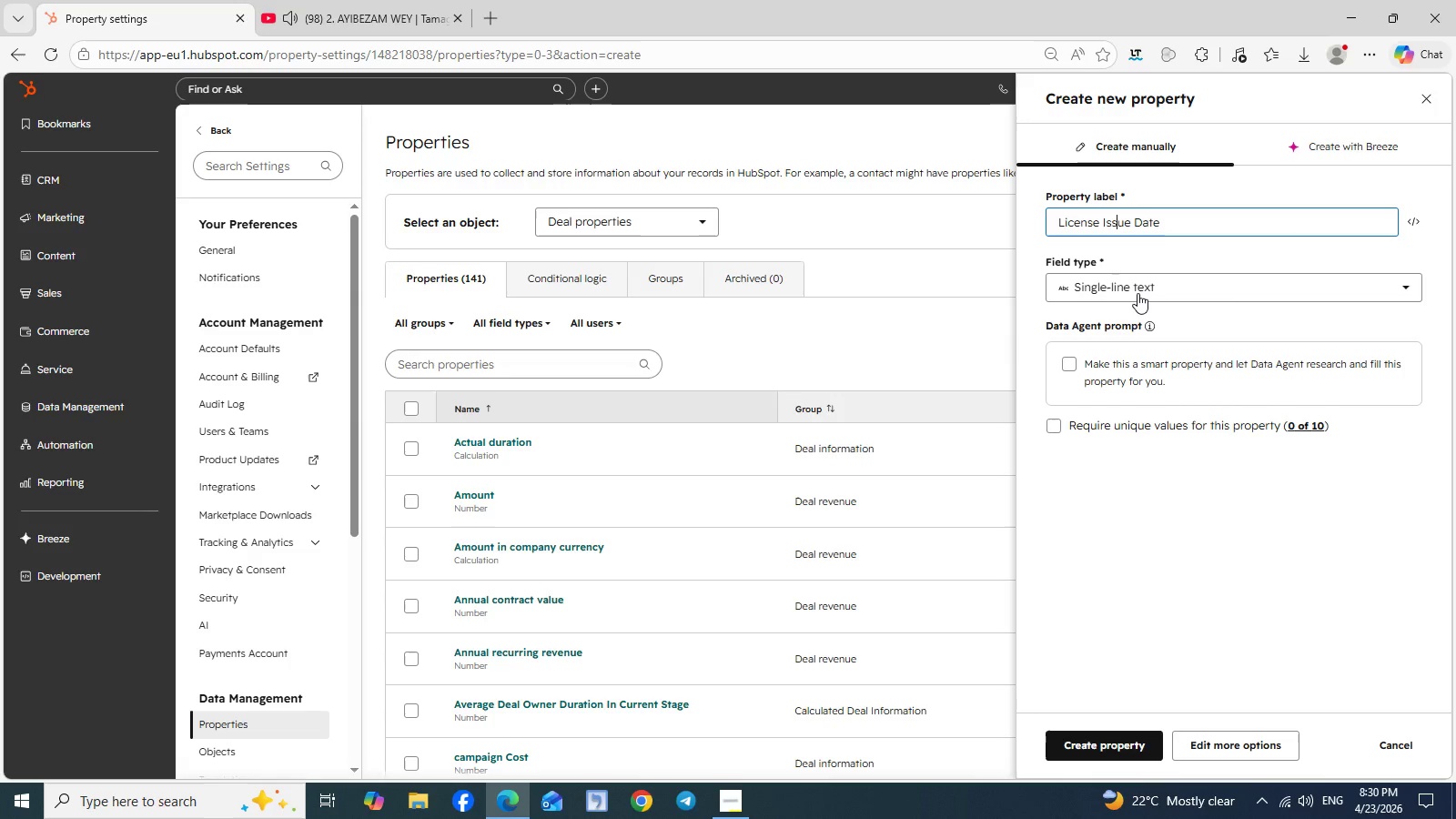 
left_click([1138, 293])
 